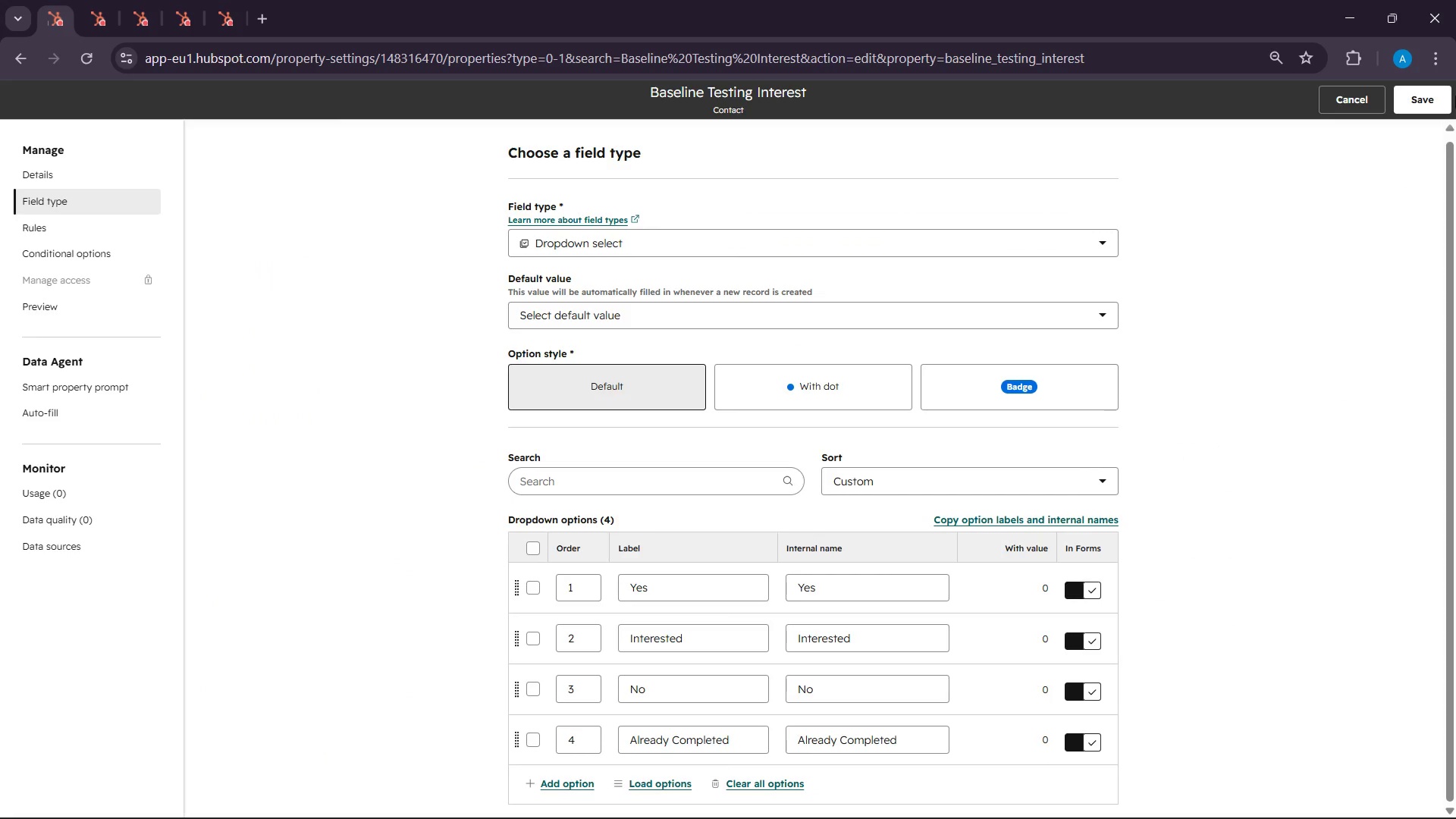 
left_click([1425, 102])
 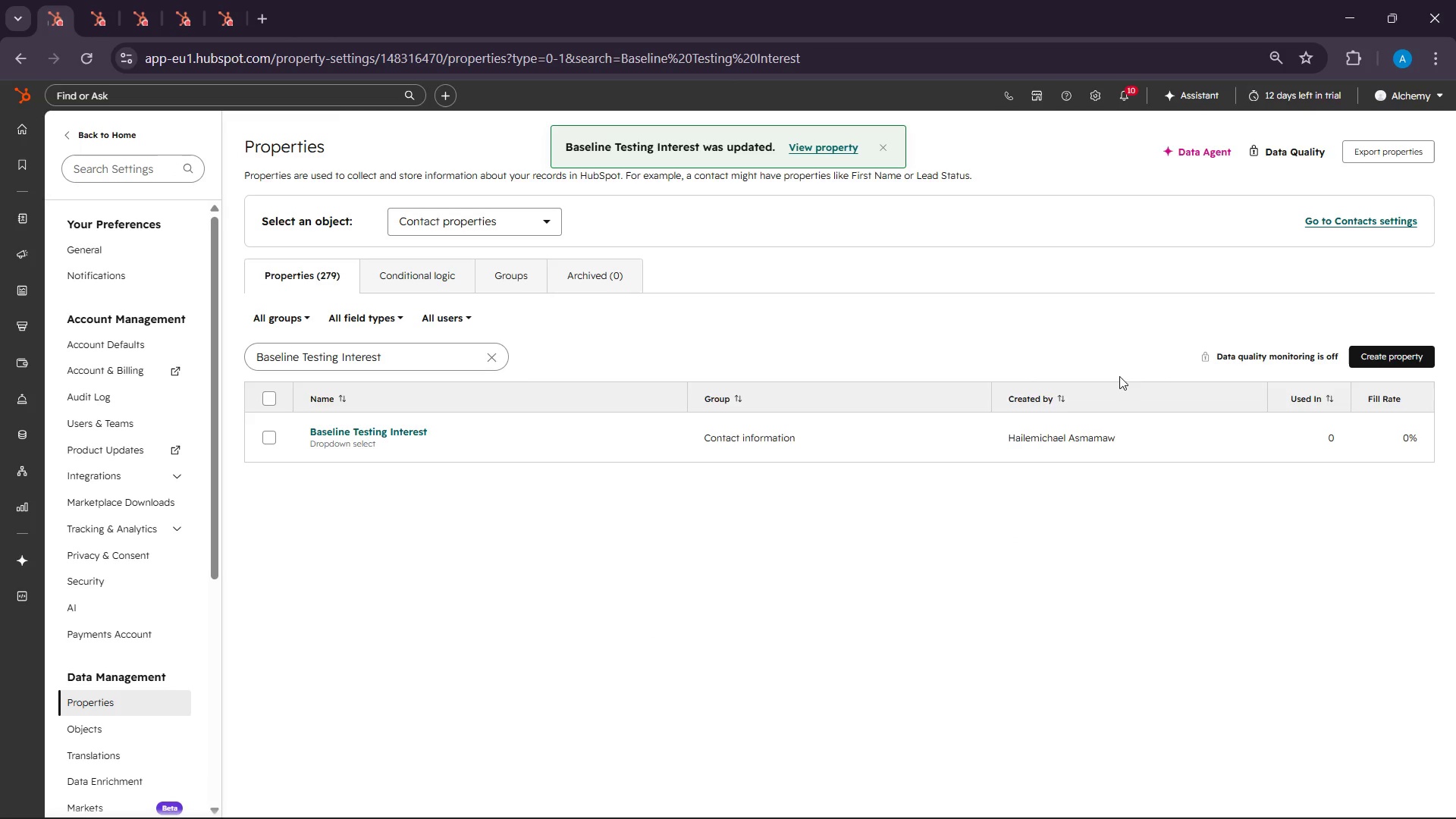 
wait(8.14)
 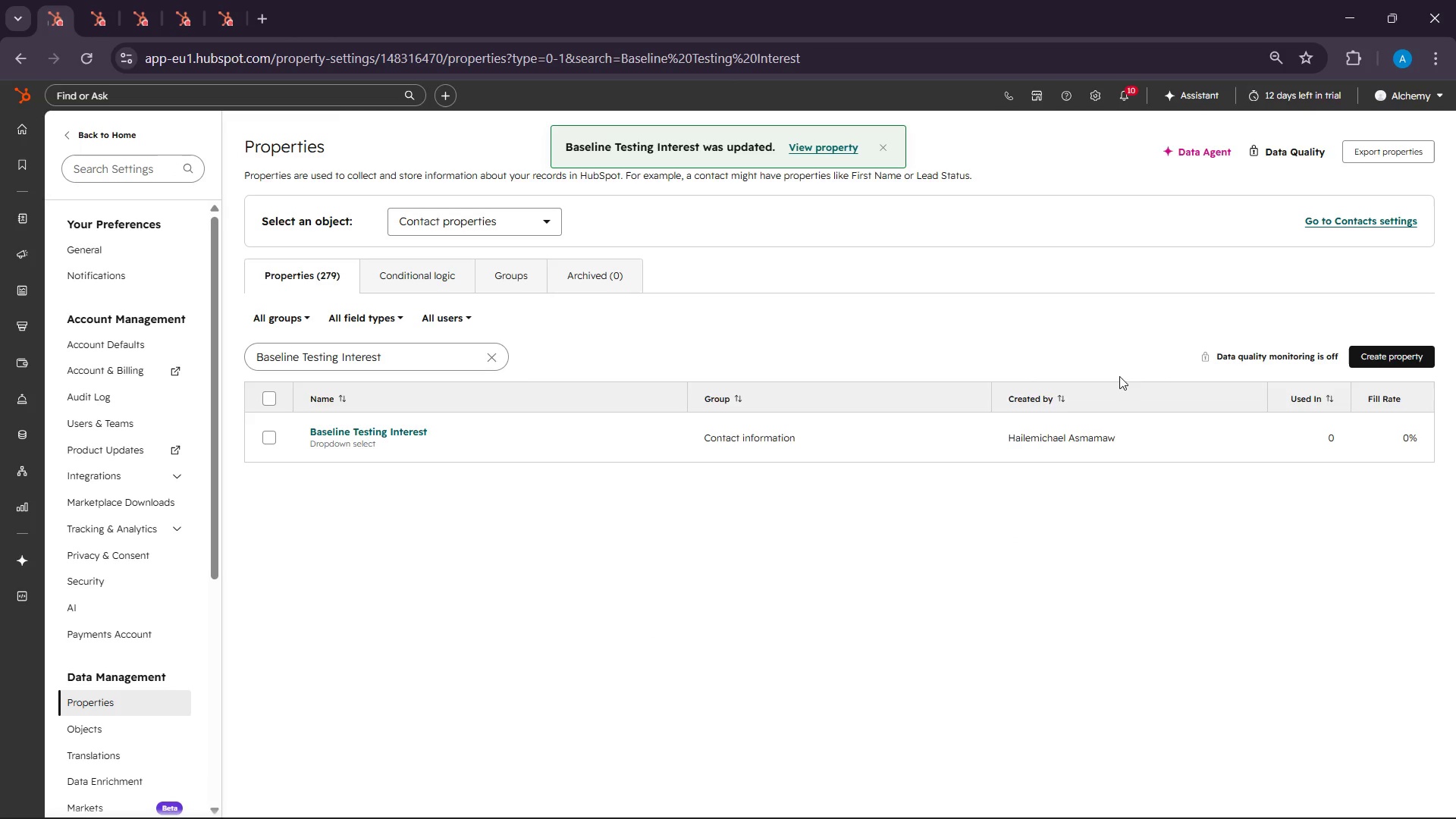 
left_click([1112, 801])
 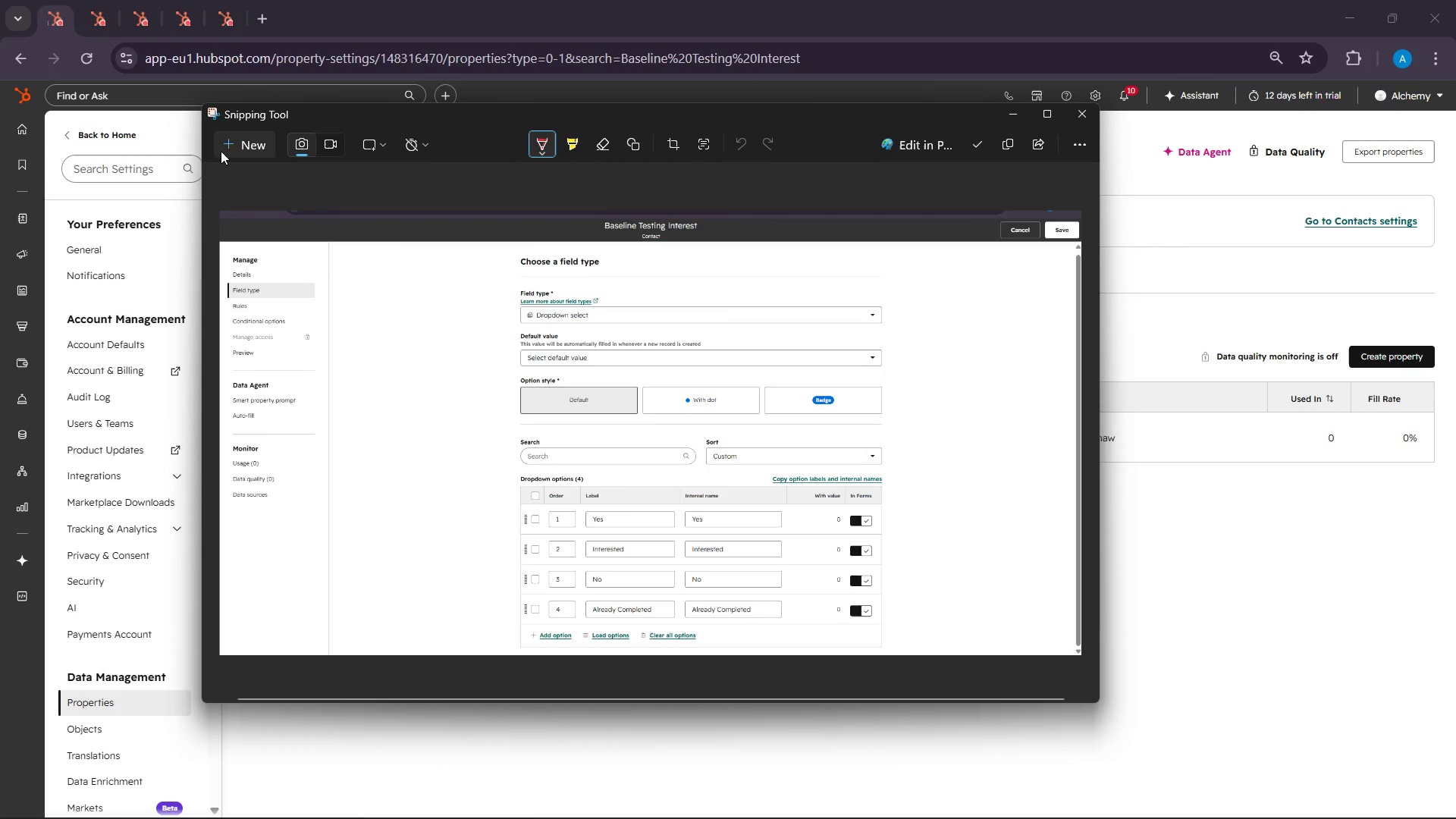 
left_click([228, 136])
 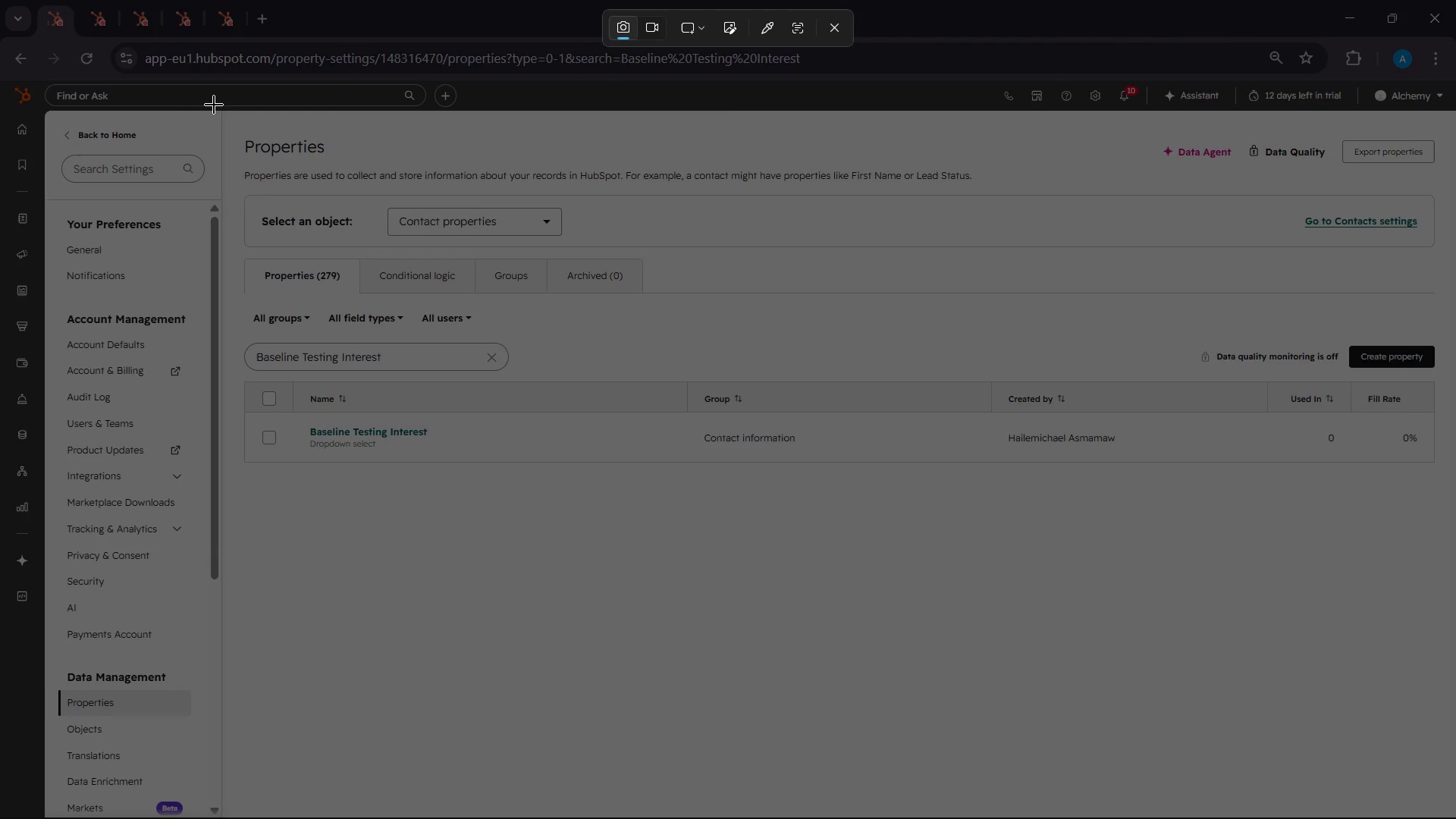 
left_click_drag(start_coordinate=[212, 105], to_coordinate=[1455, 490])
 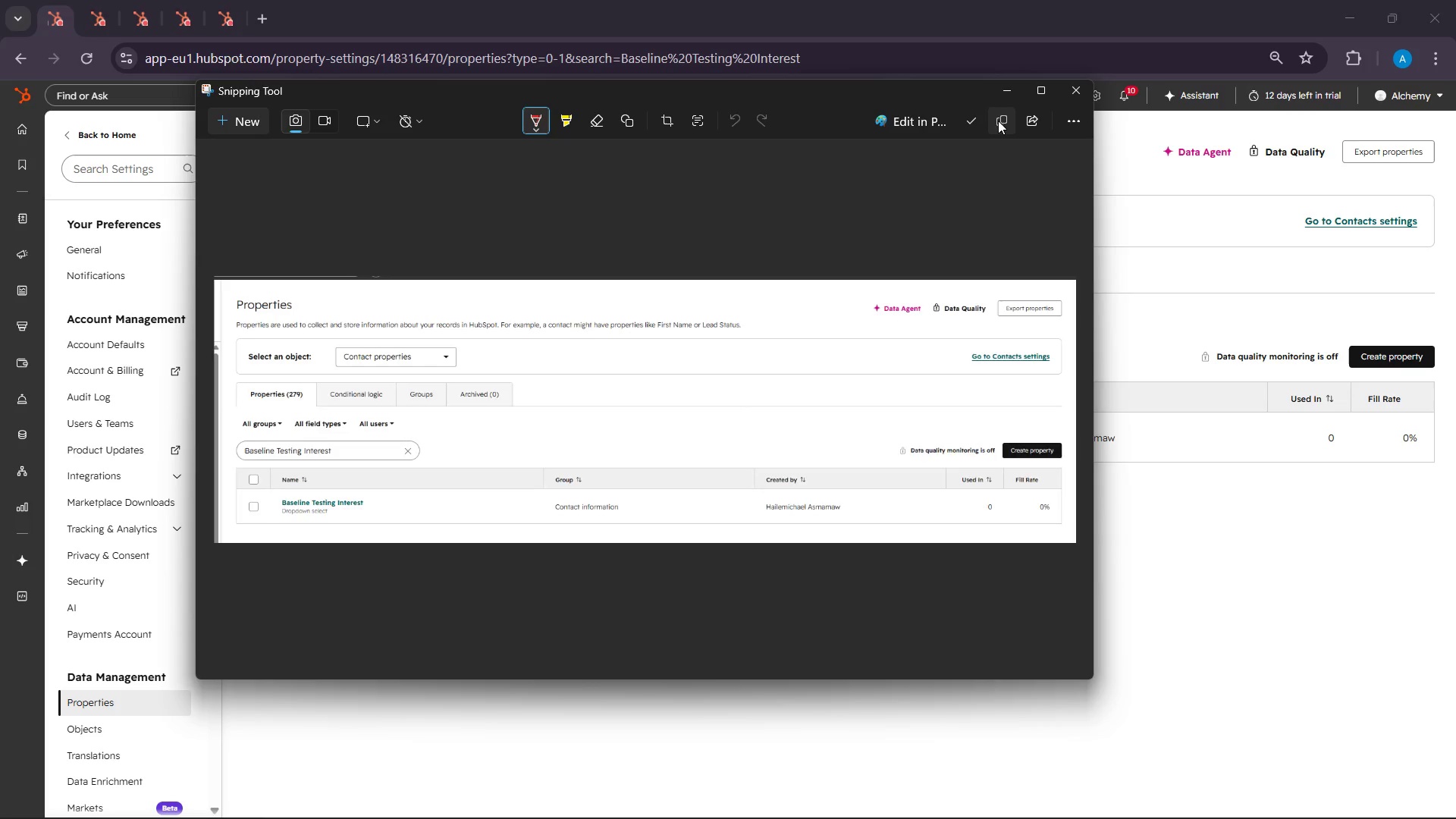 
left_click([1003, 96])
 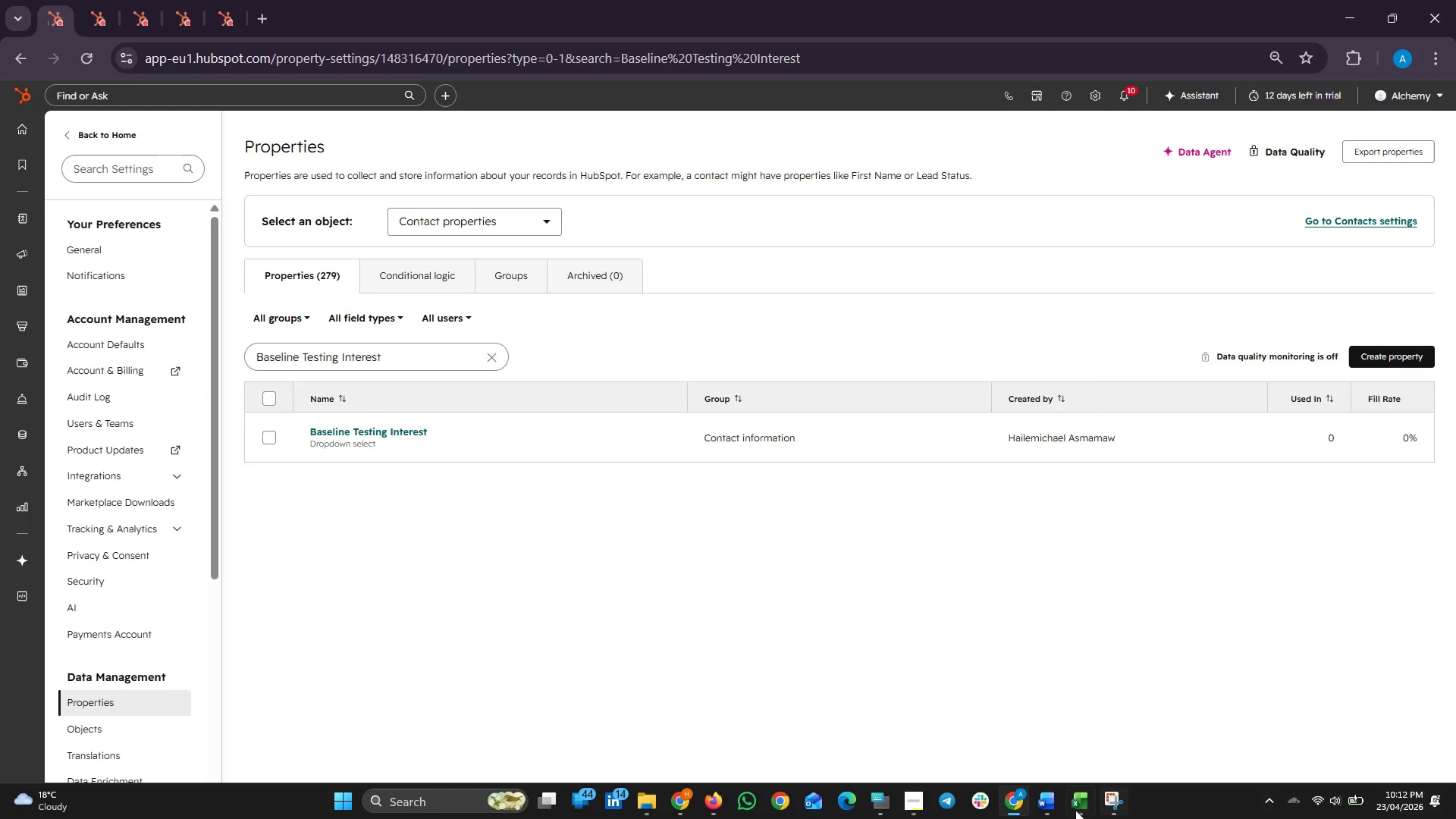 
left_click([1053, 805])
 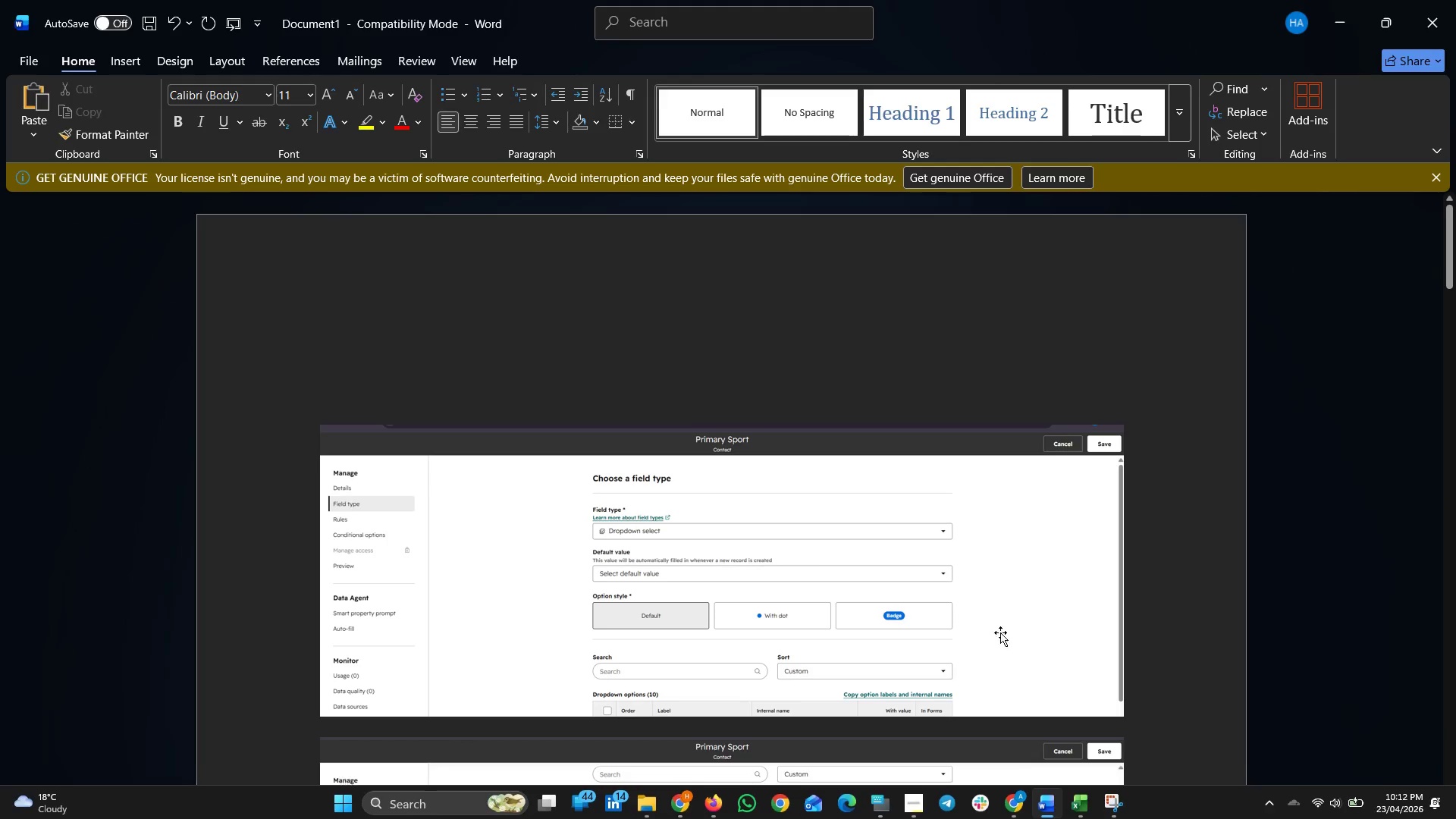 
scroll: coordinate [1075, 678], scroll_direction: down, amount: 66.0
 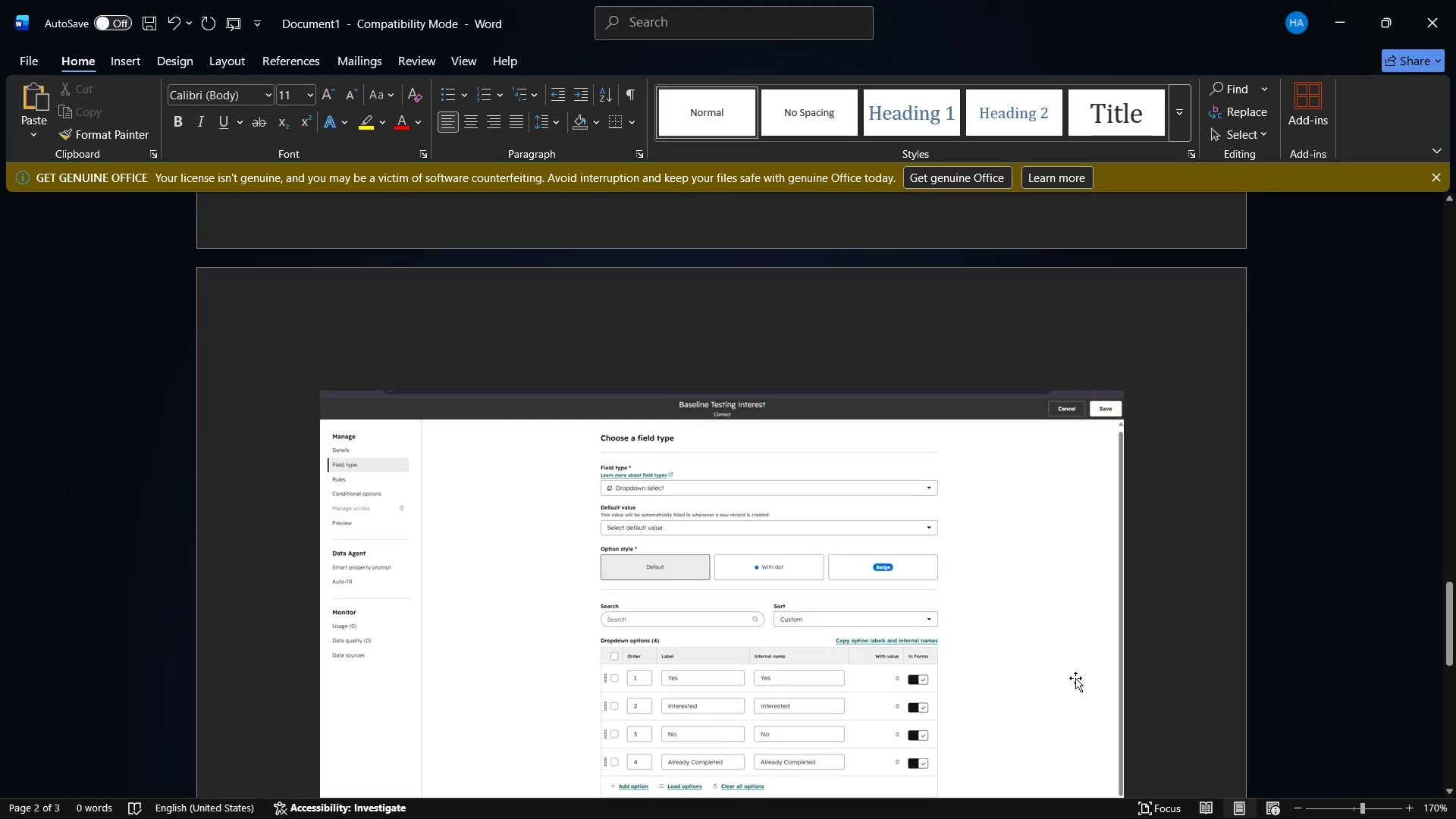 
scroll: coordinate [1075, 678], scroll_direction: up, amount: 10.0
 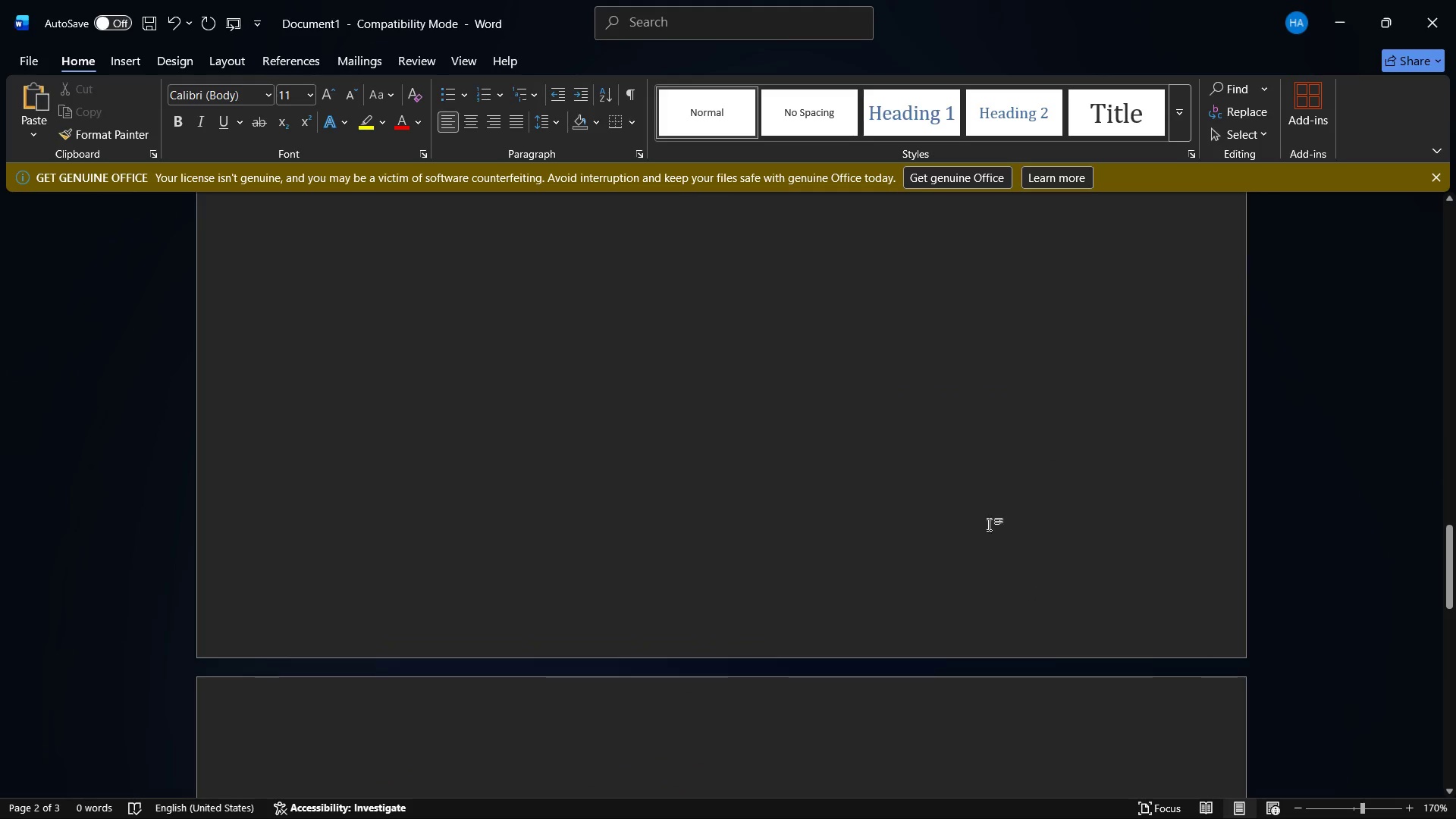 
scroll: coordinate [968, 632], scroll_direction: down, amount: 4.0
 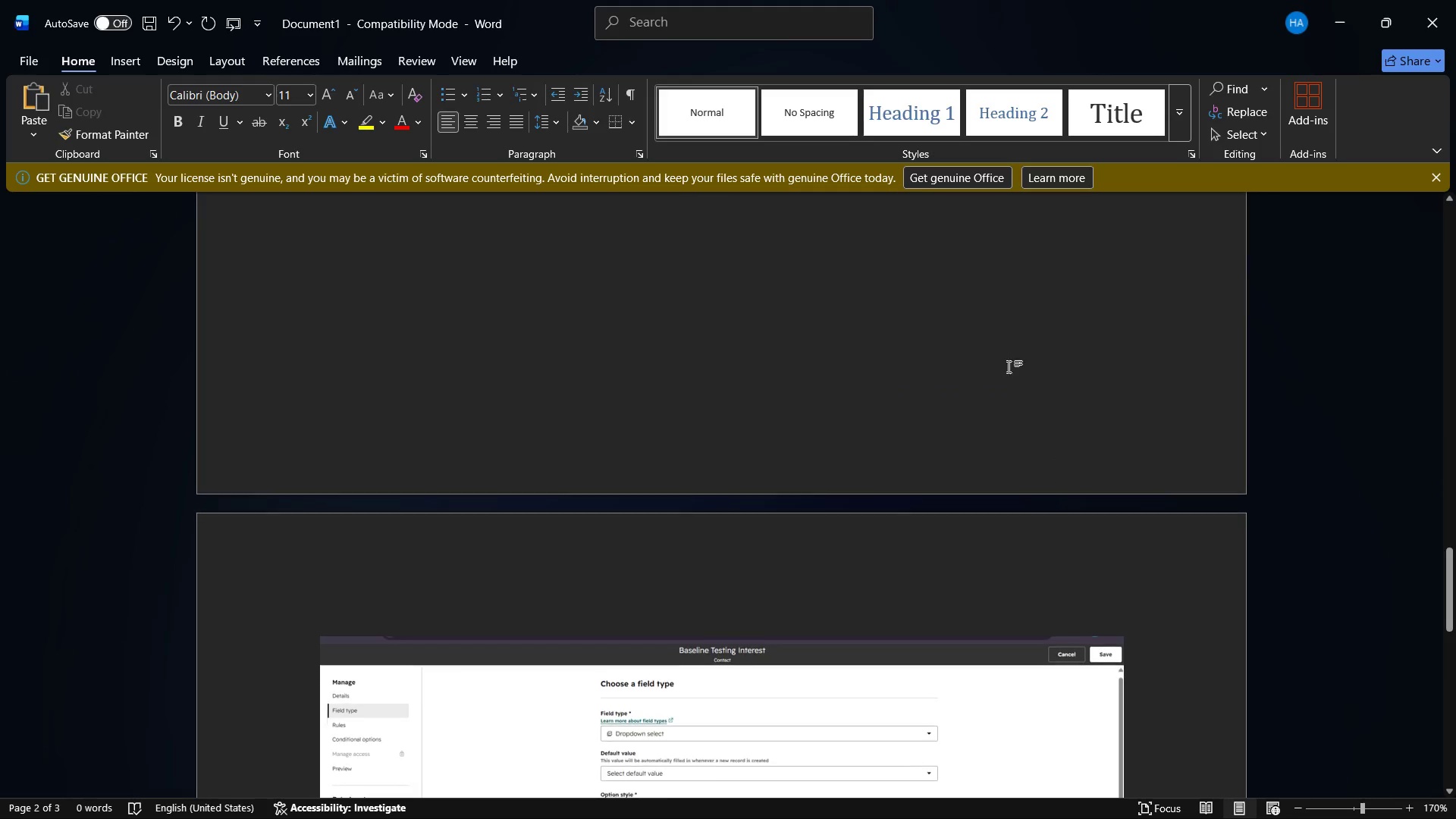 
left_click_drag(start_coordinate=[1030, 364], to_coordinate=[1031, 369])
 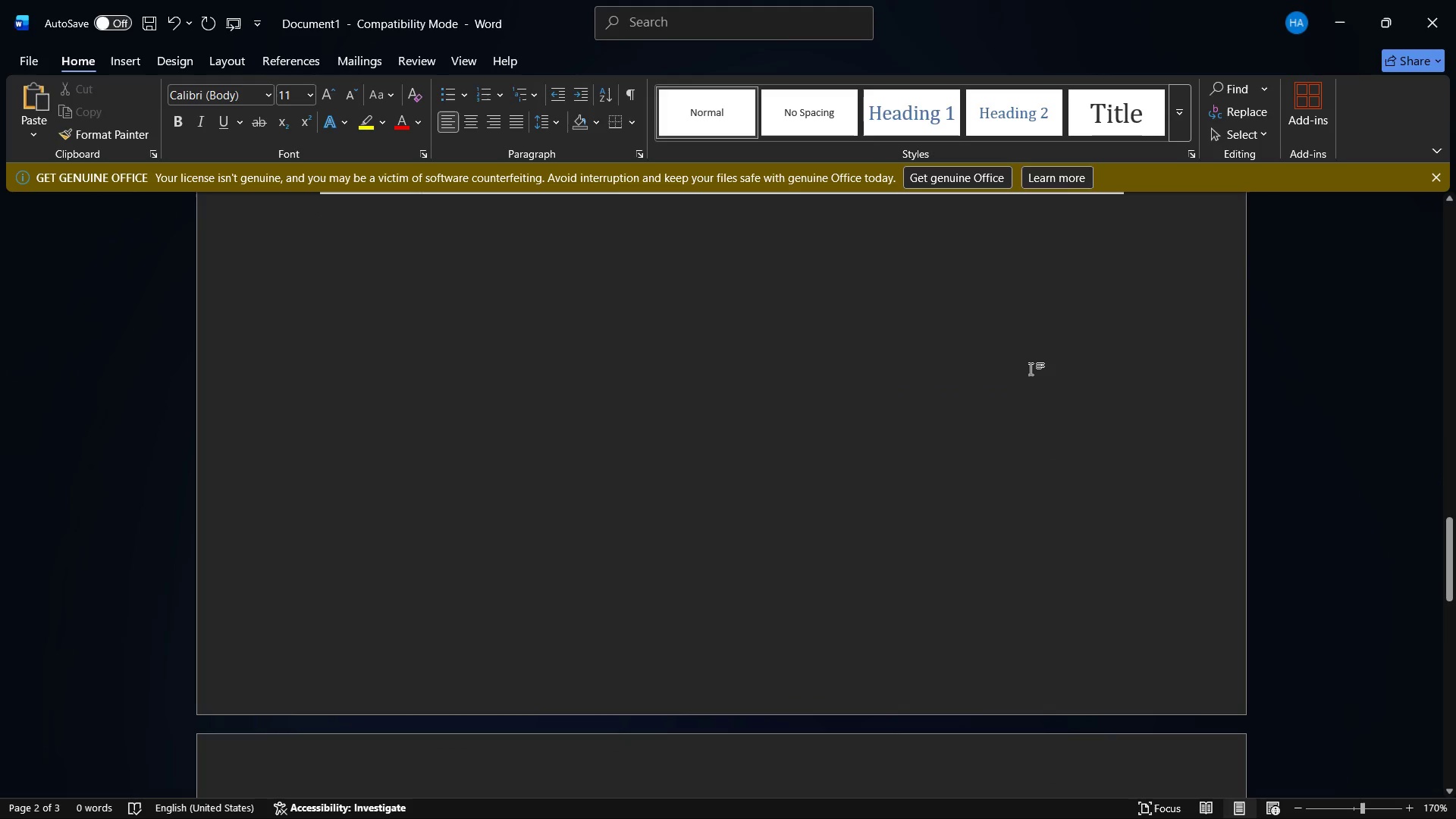 
scroll: coordinate [1028, 362], scroll_direction: up, amount: 4.0
 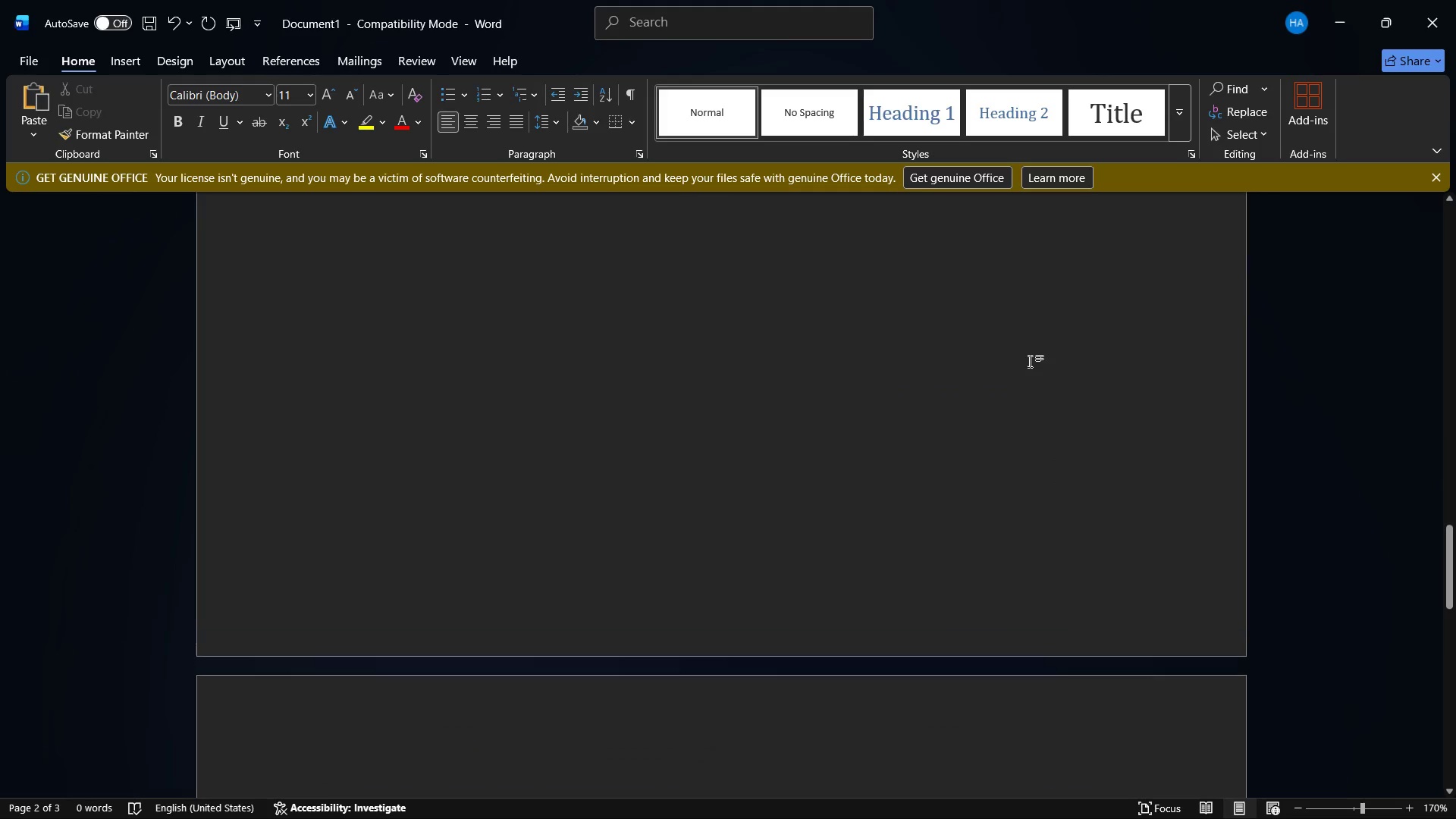 
key(Enter)
 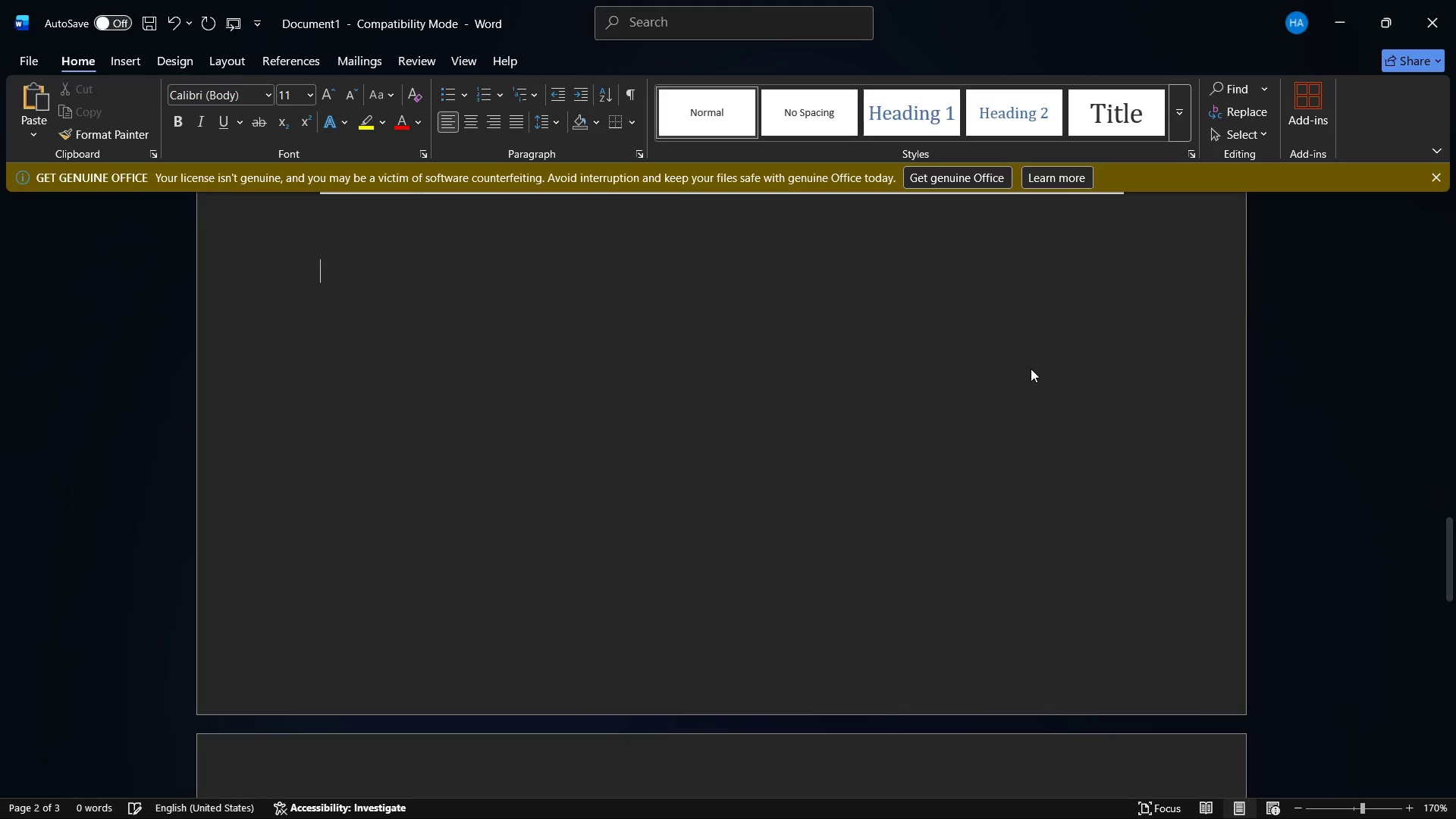 
key(Enter)
 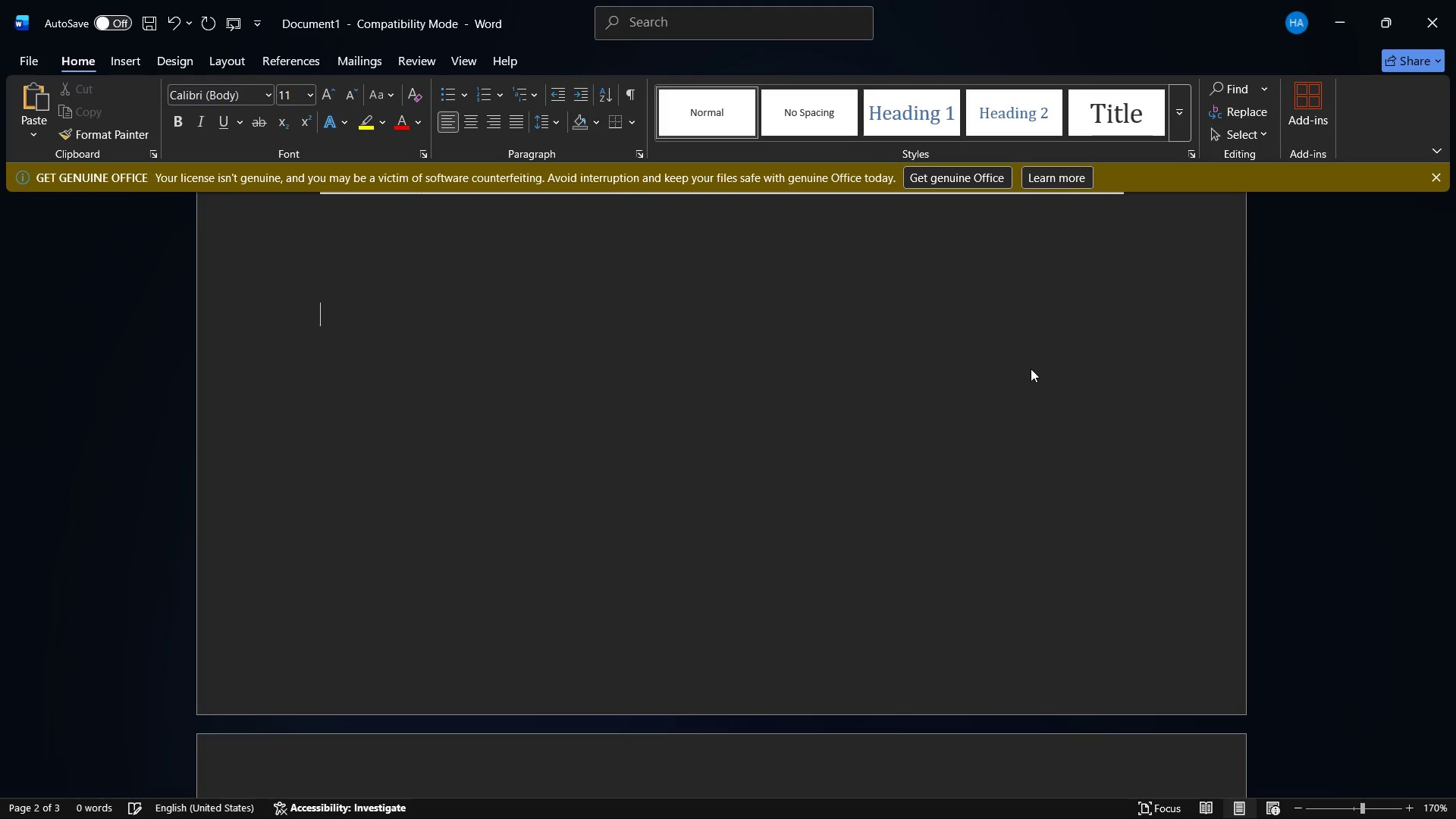 
key(Enter)
 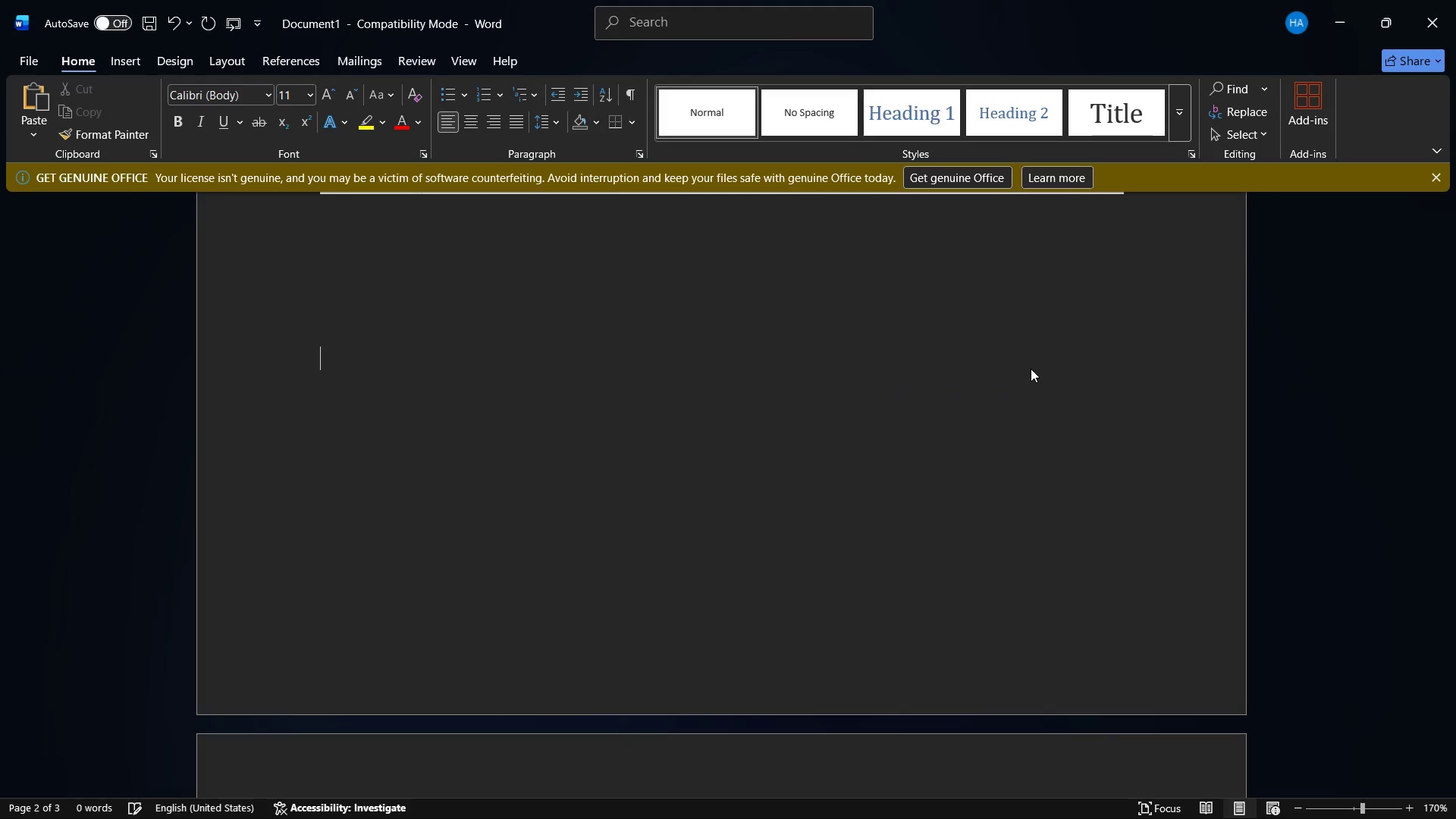 
key(Enter)
 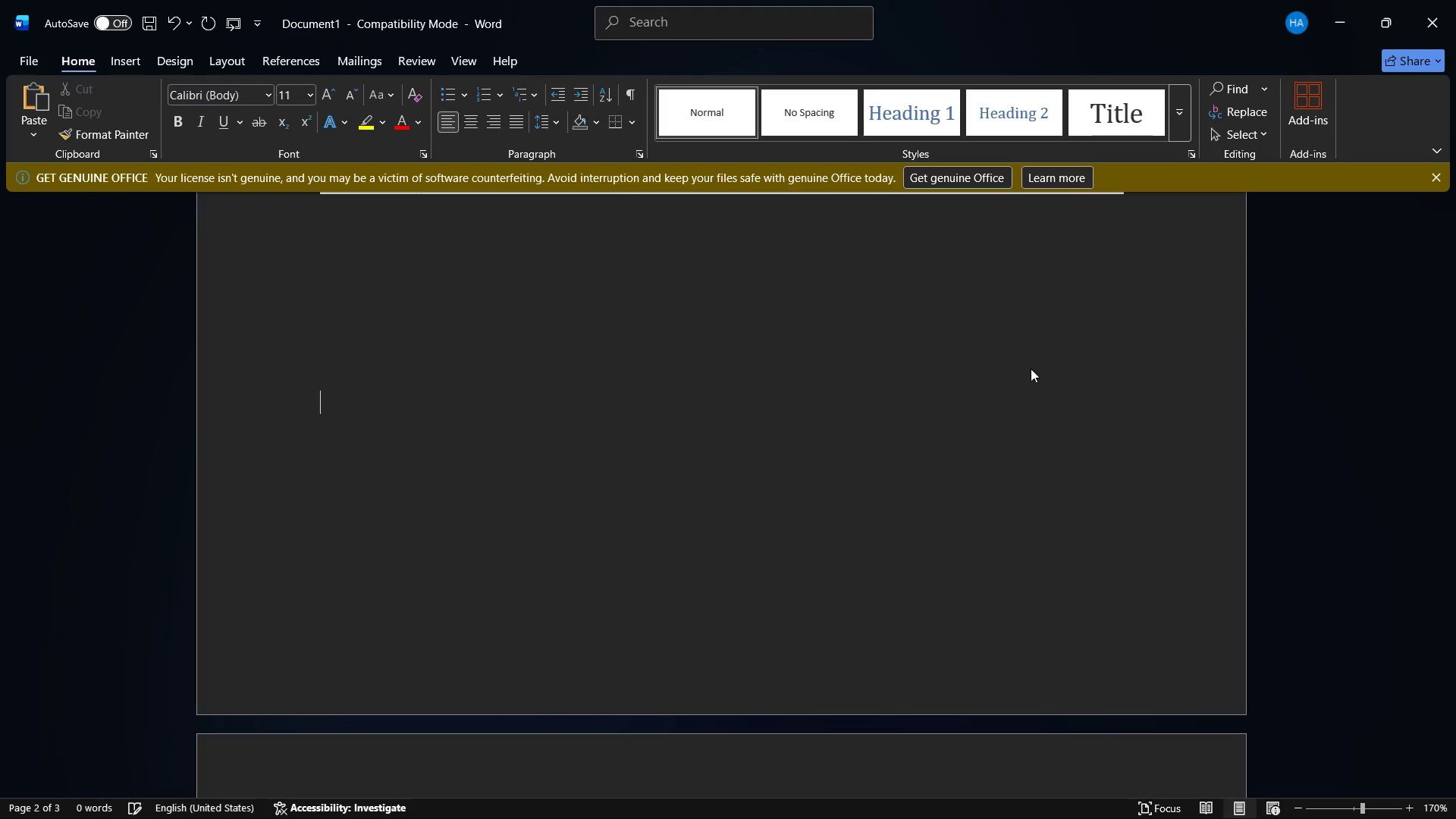 
key(Enter)
 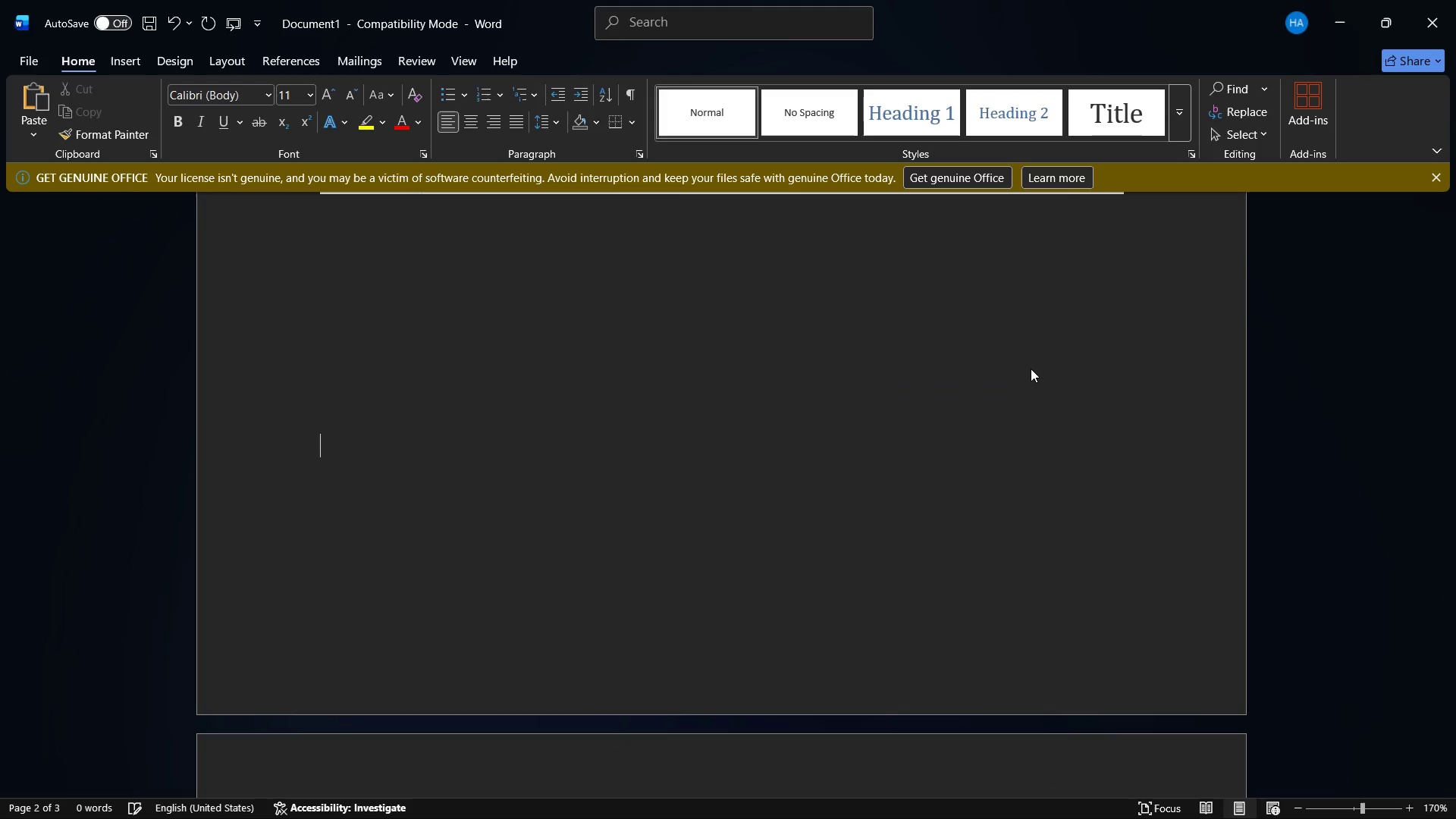 
key(Enter)
 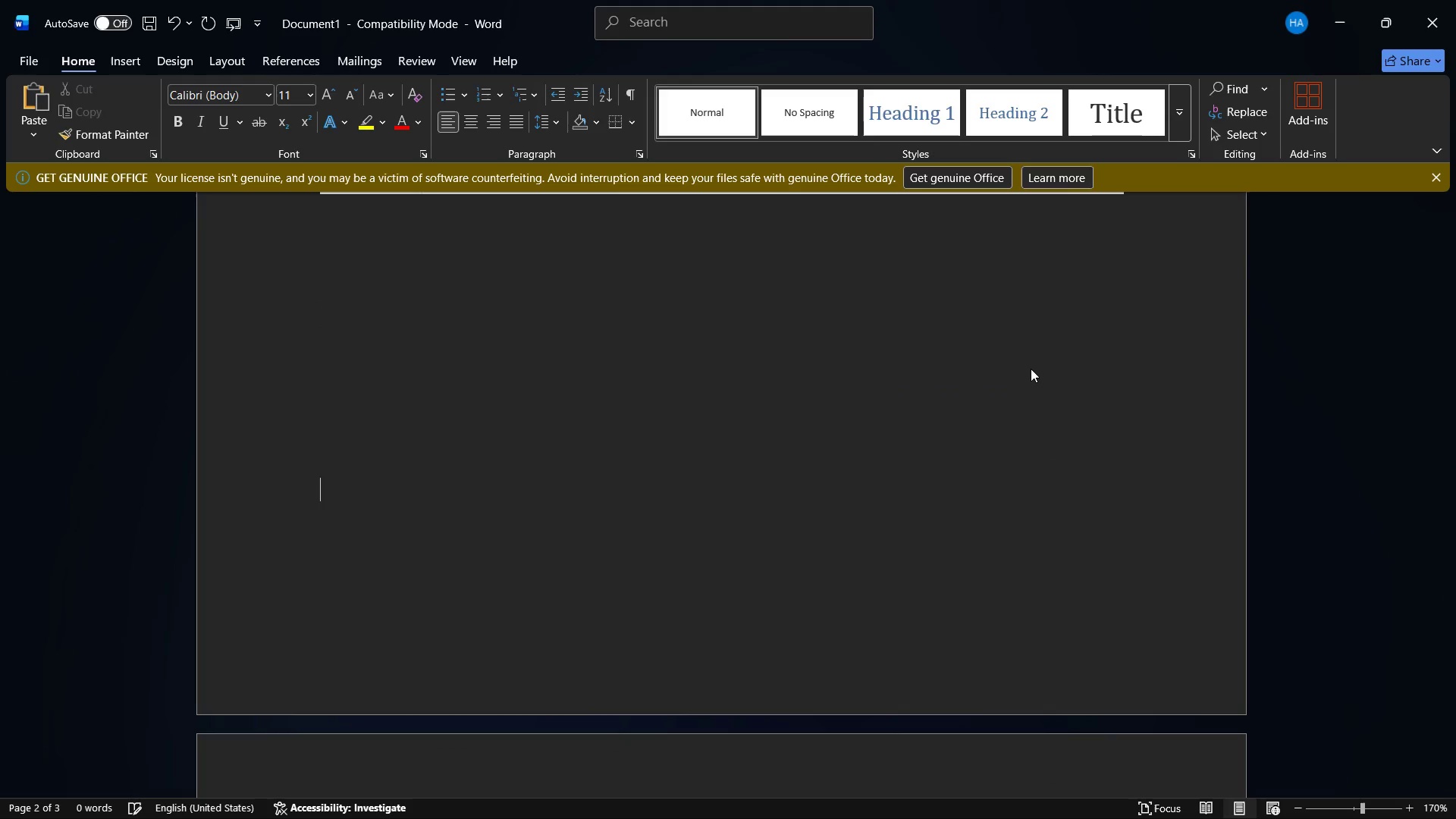 
key(Enter)
 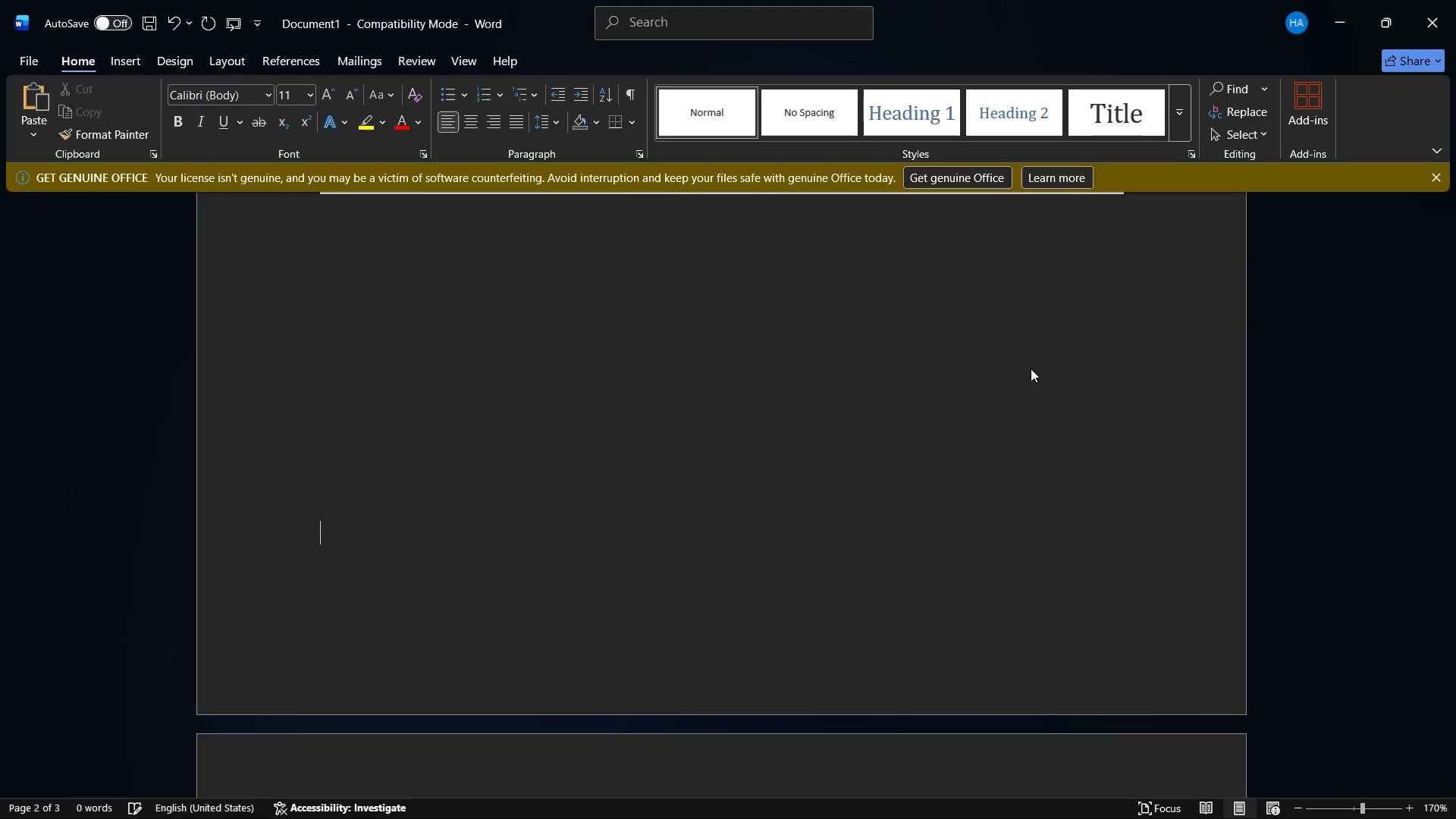 
key(Enter)
 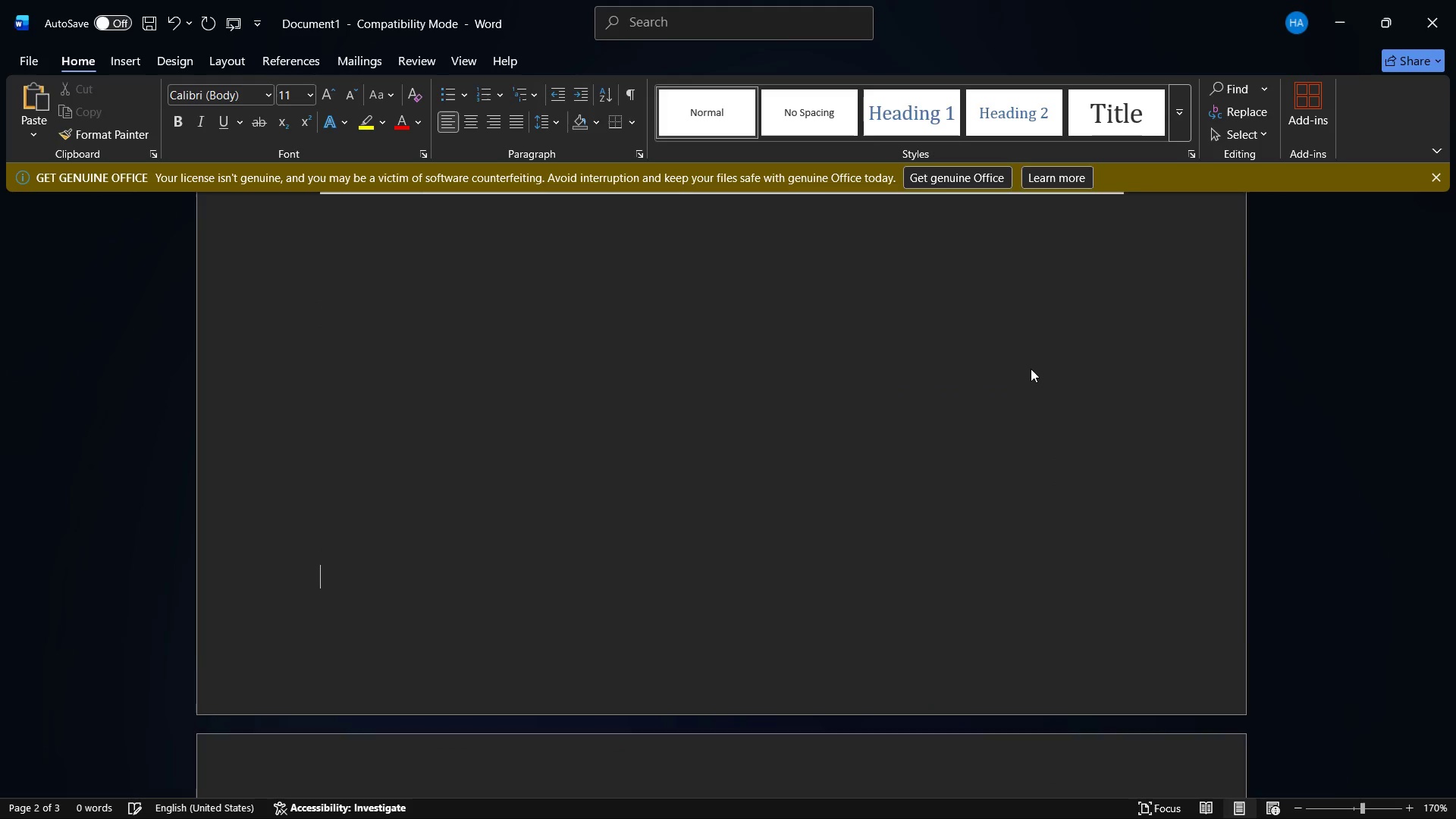 
key(Enter)
 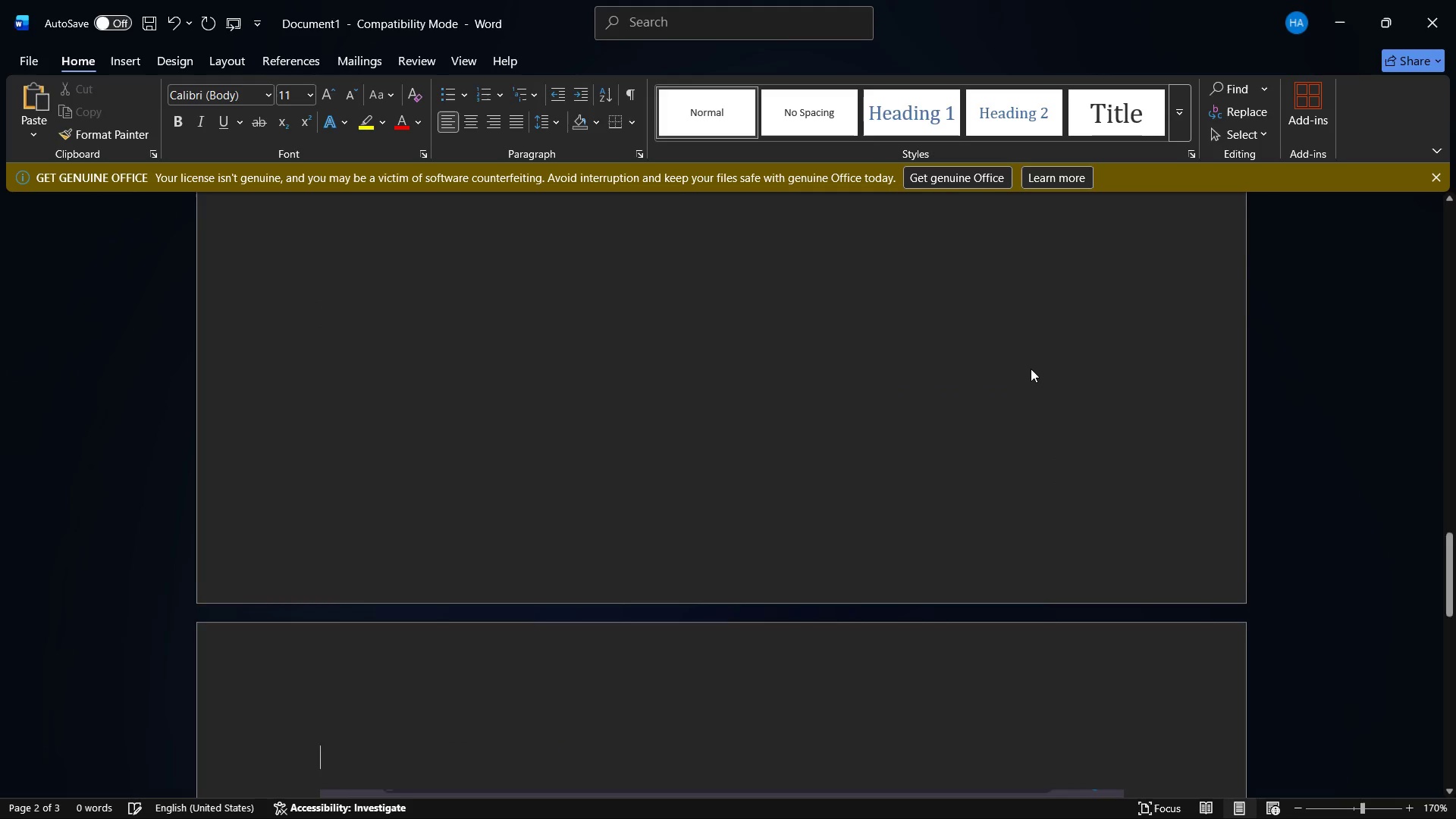 
key(Enter)
 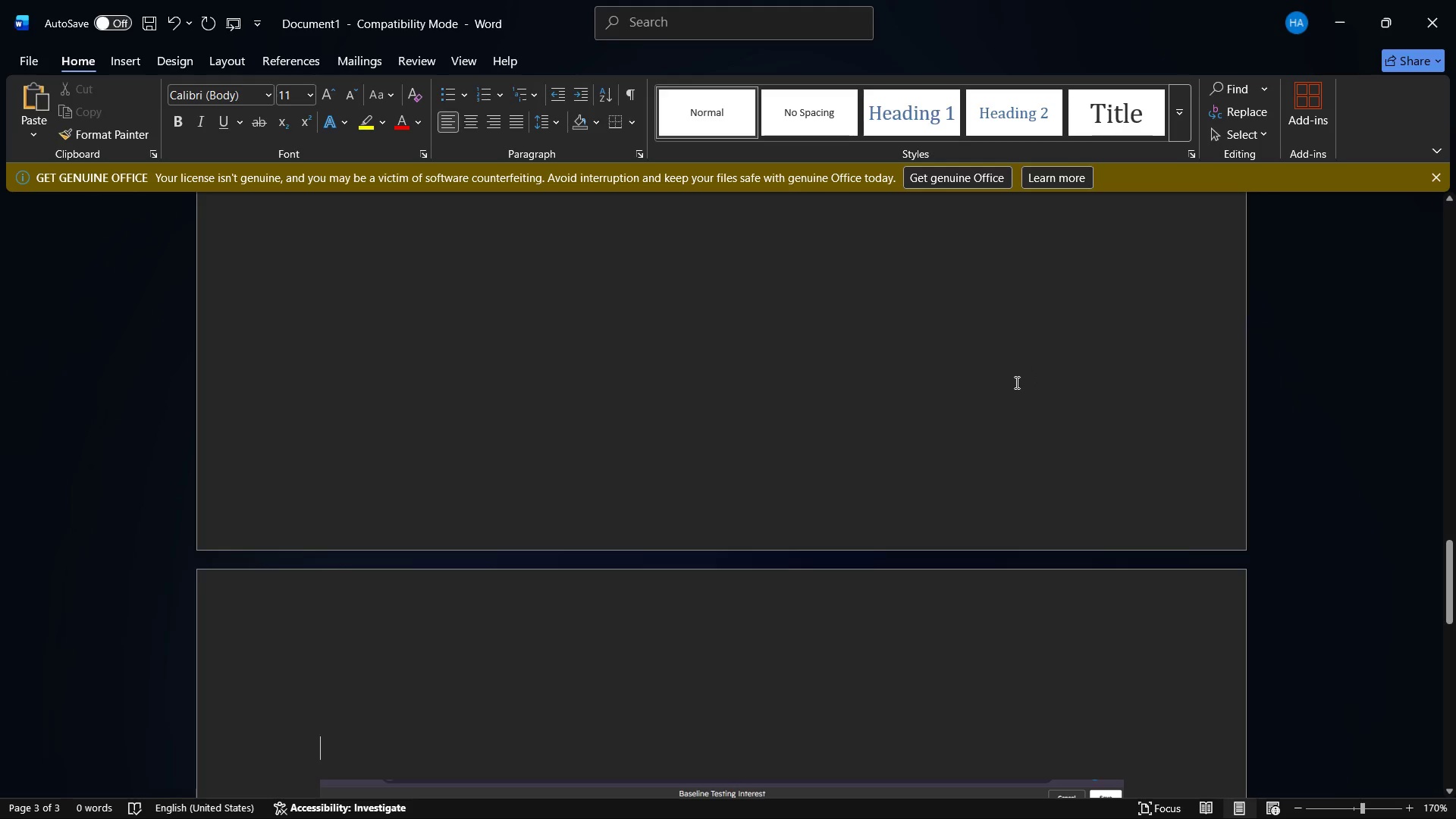 
key(Control+V)
 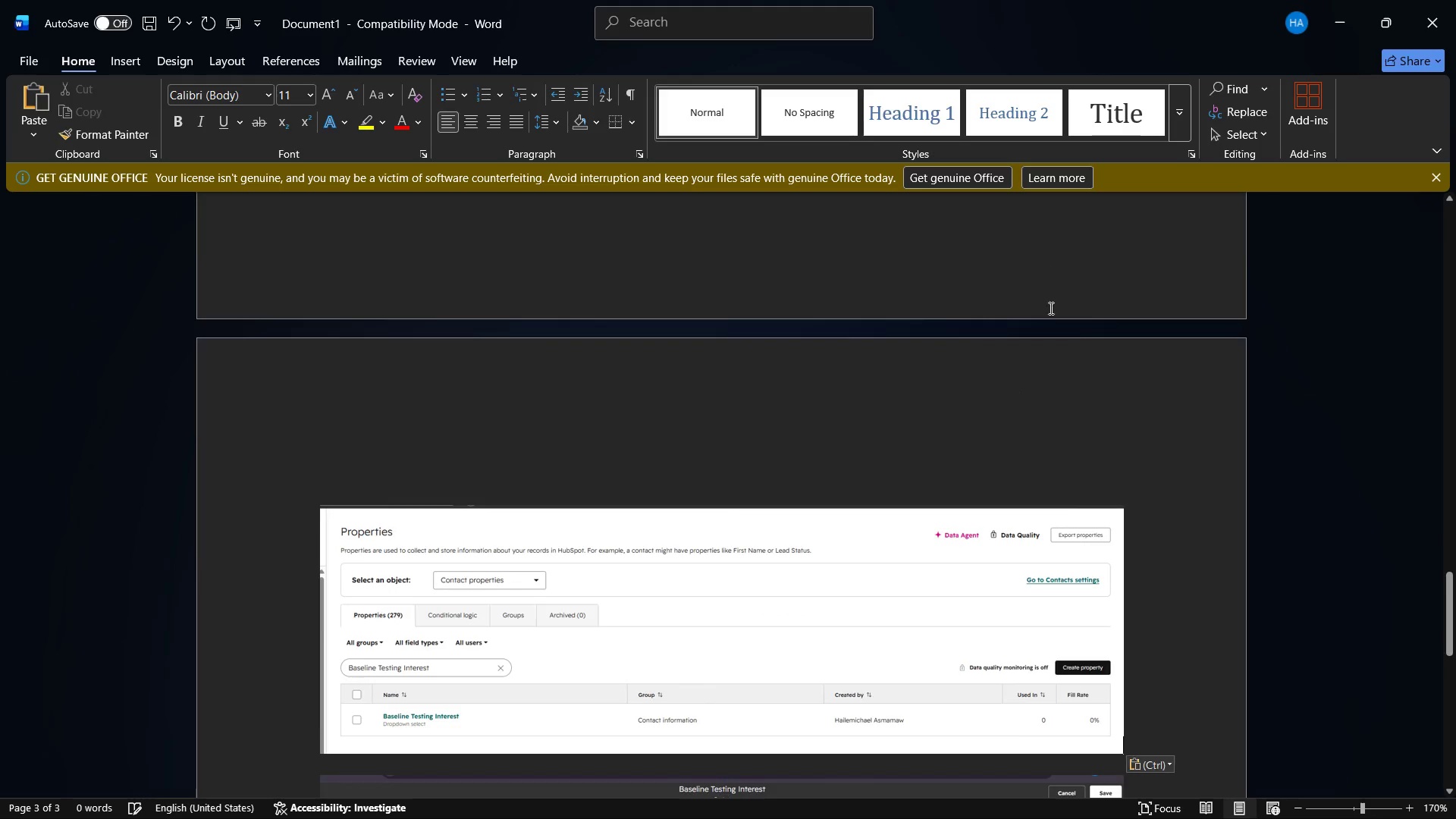 
scroll: coordinate [1083, 543], scroll_direction: down, amount: 10.0
 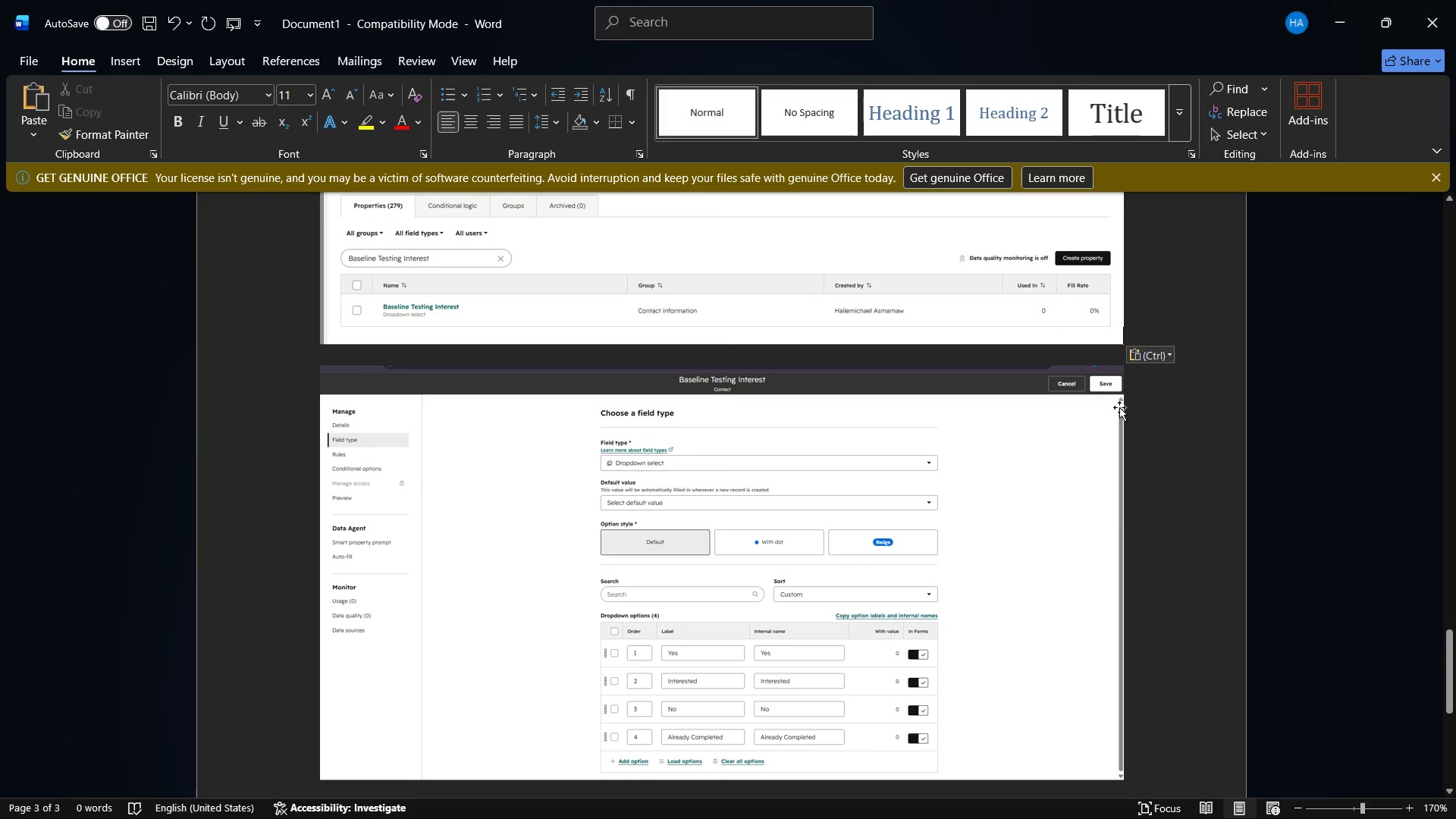 
scroll: coordinate [1124, 418], scroll_direction: up, amount: 4.0
 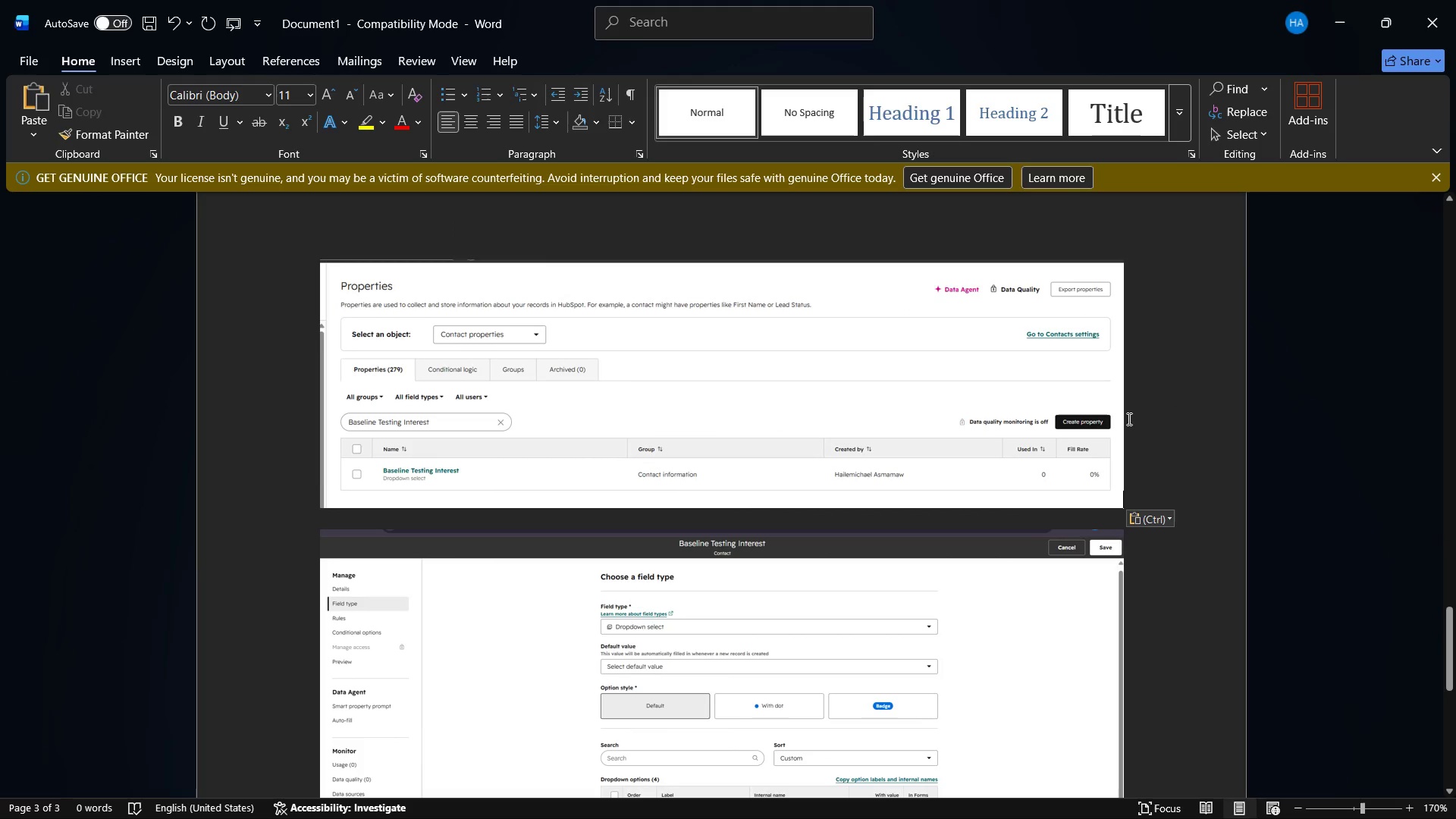 
scroll: coordinate [1129, 424], scroll_direction: down, amount: 3.0
 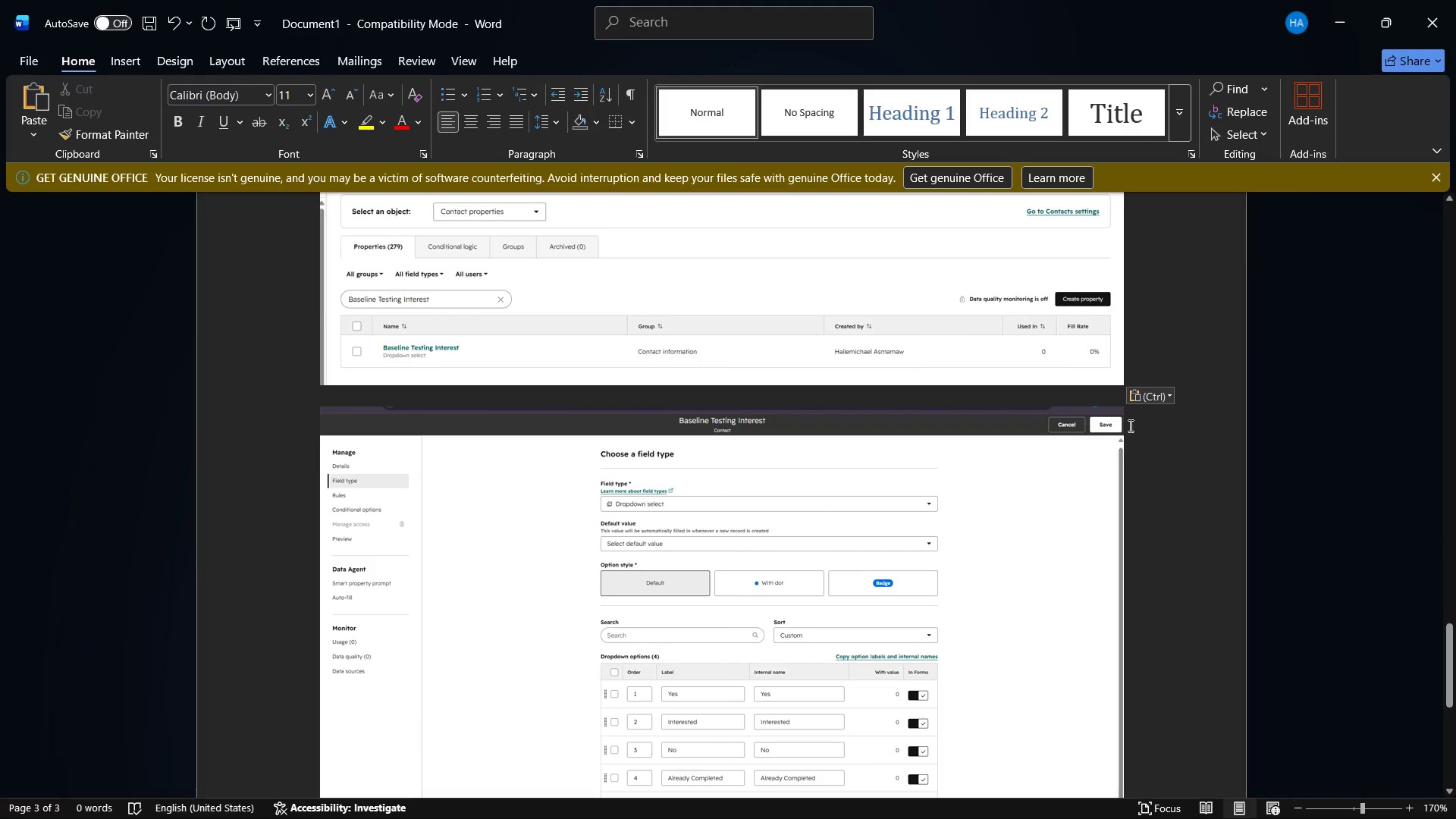 
scroll: coordinate [1129, 425], scroll_direction: up, amount: 2.0
 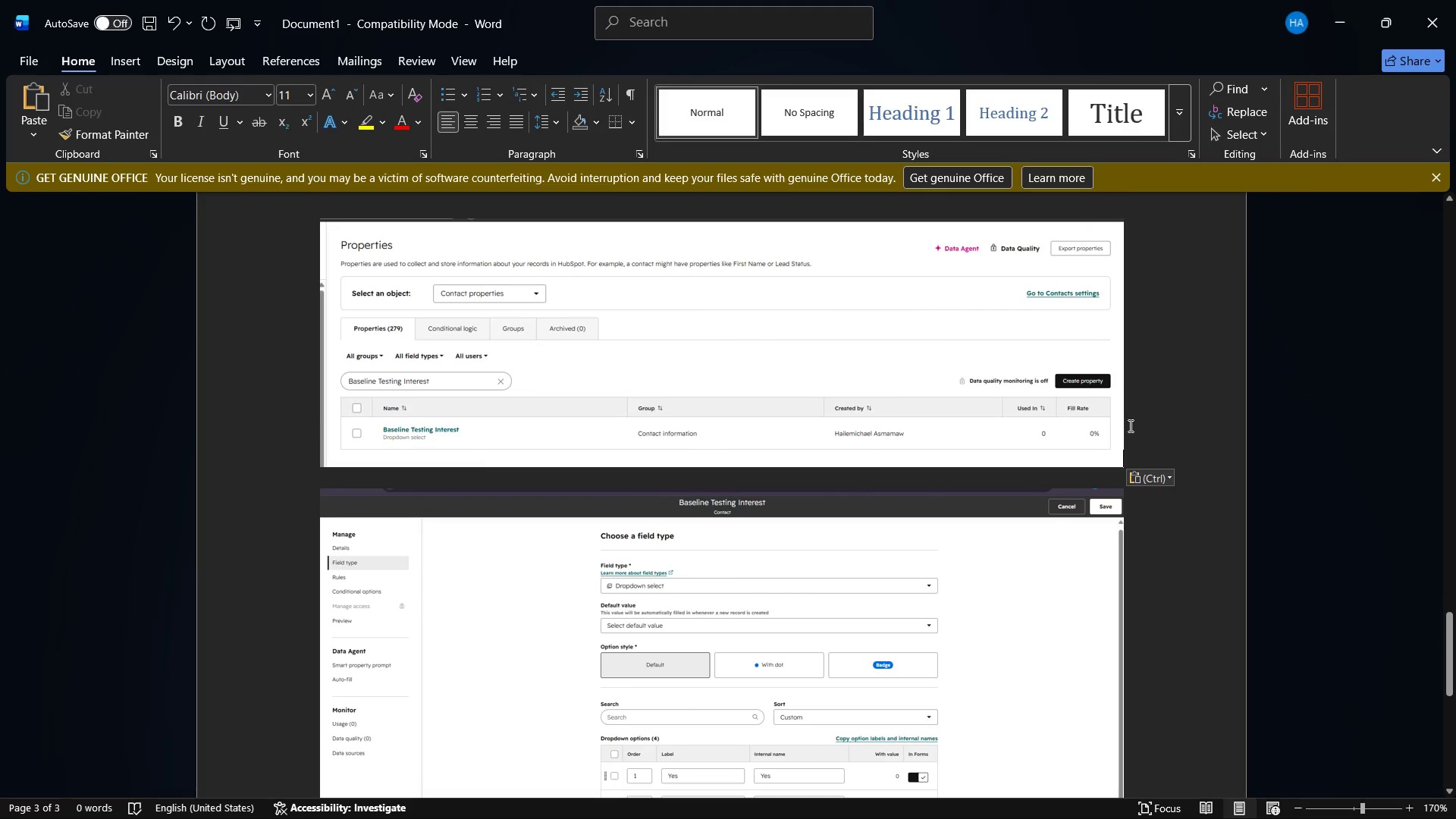 
scroll: coordinate [1129, 425], scroll_direction: down, amount: 2.0
 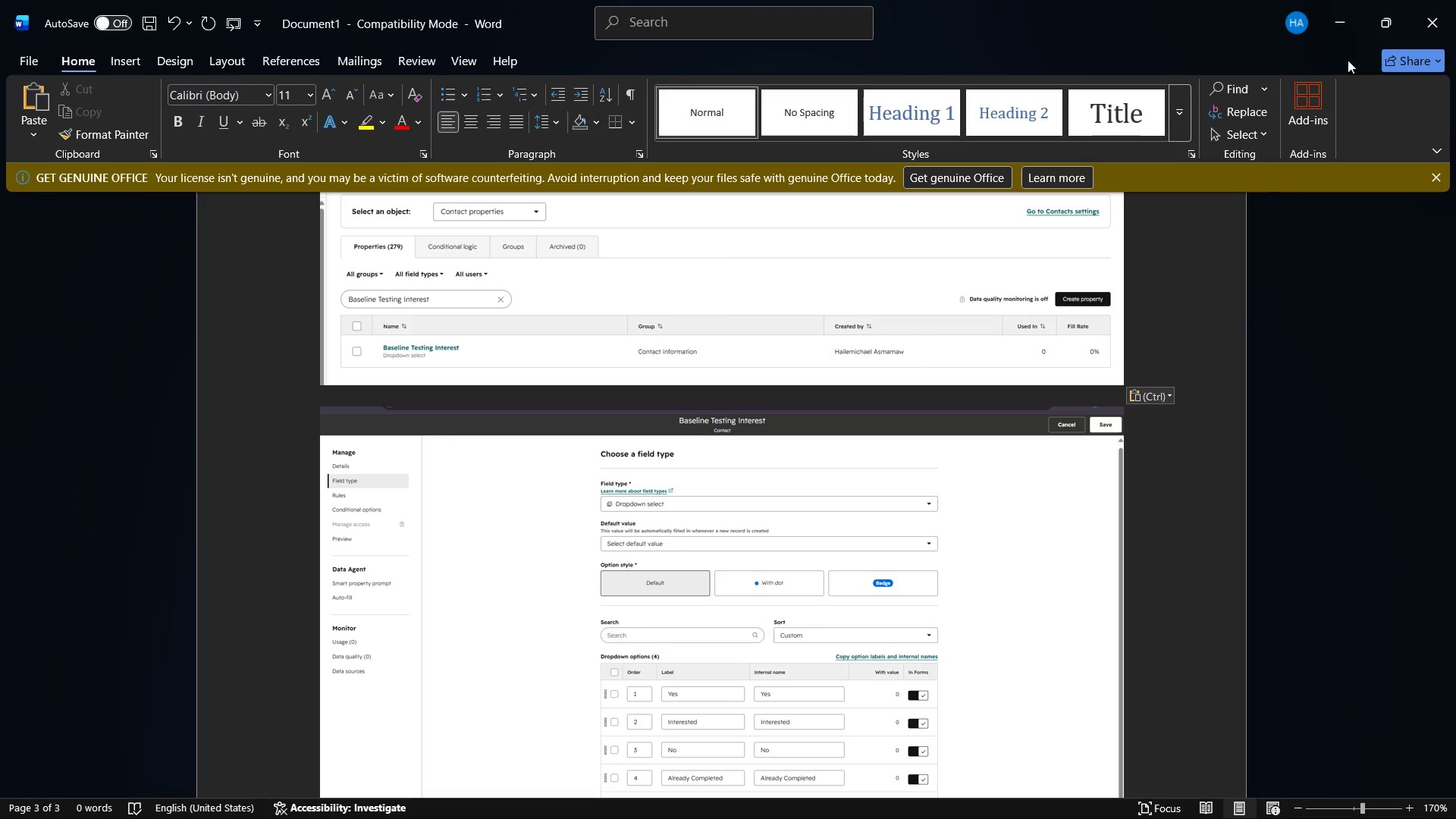 
wait(5.97)
 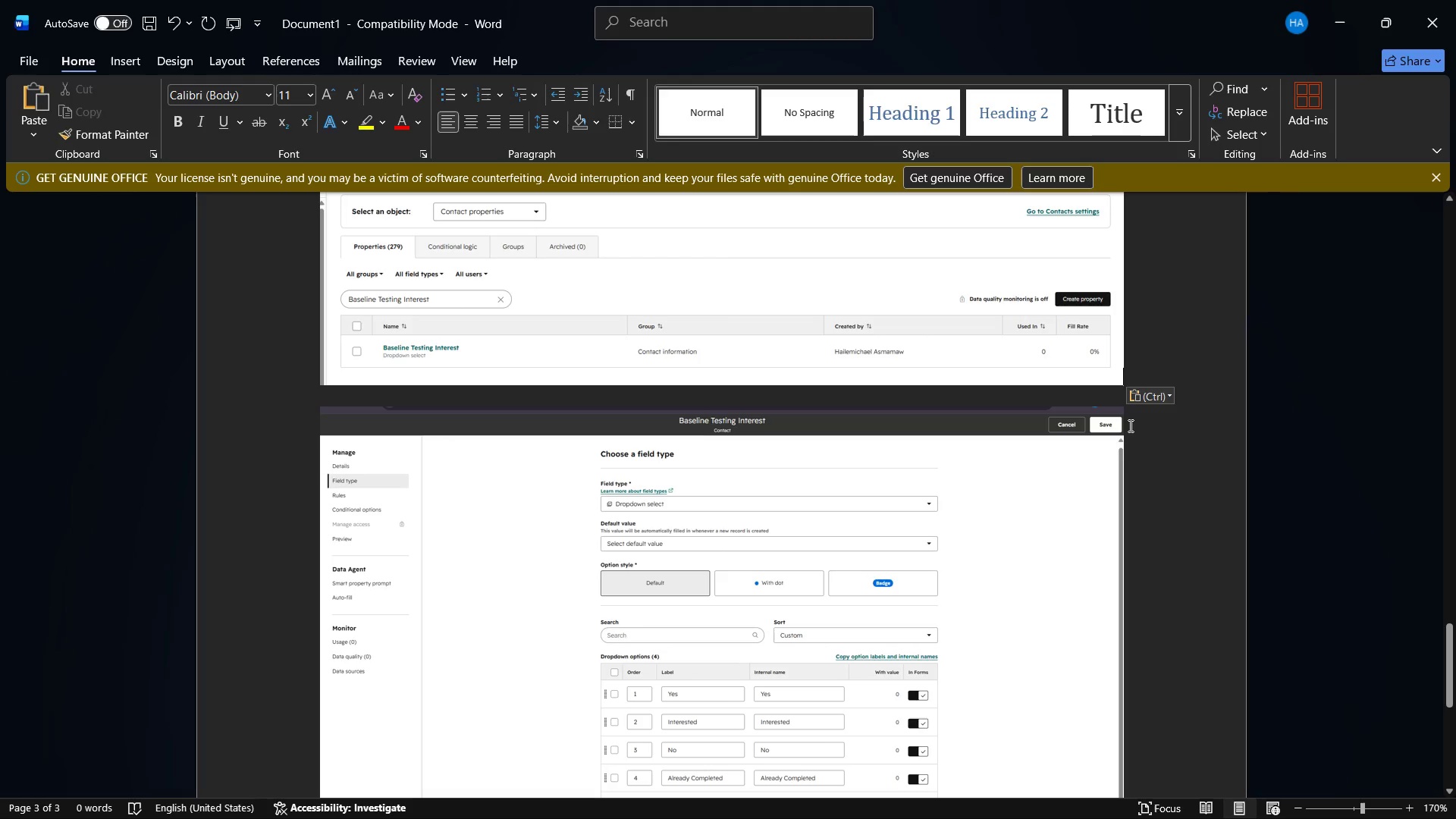 
left_click([1346, 0])
 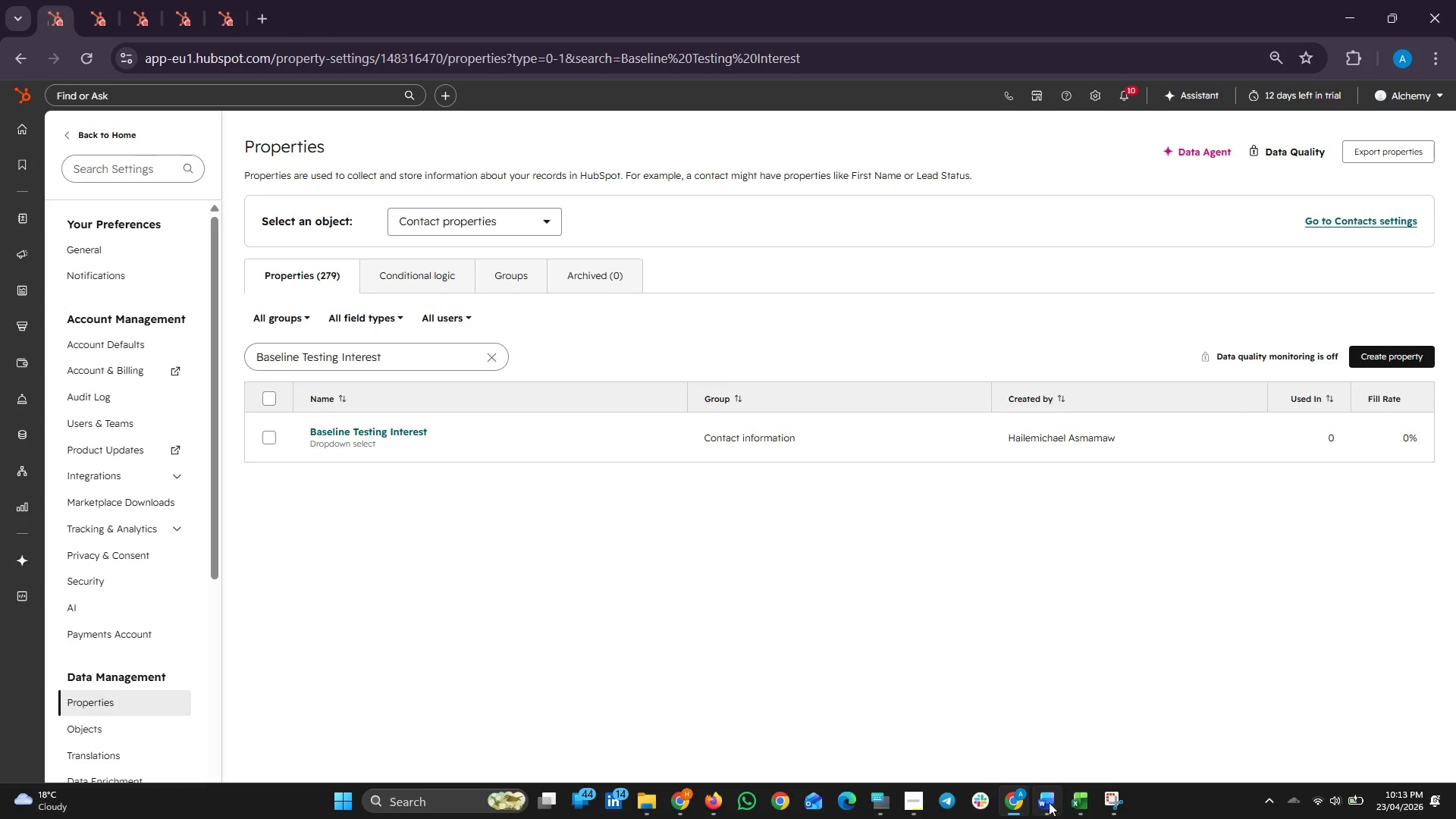 
left_click([1078, 799])
 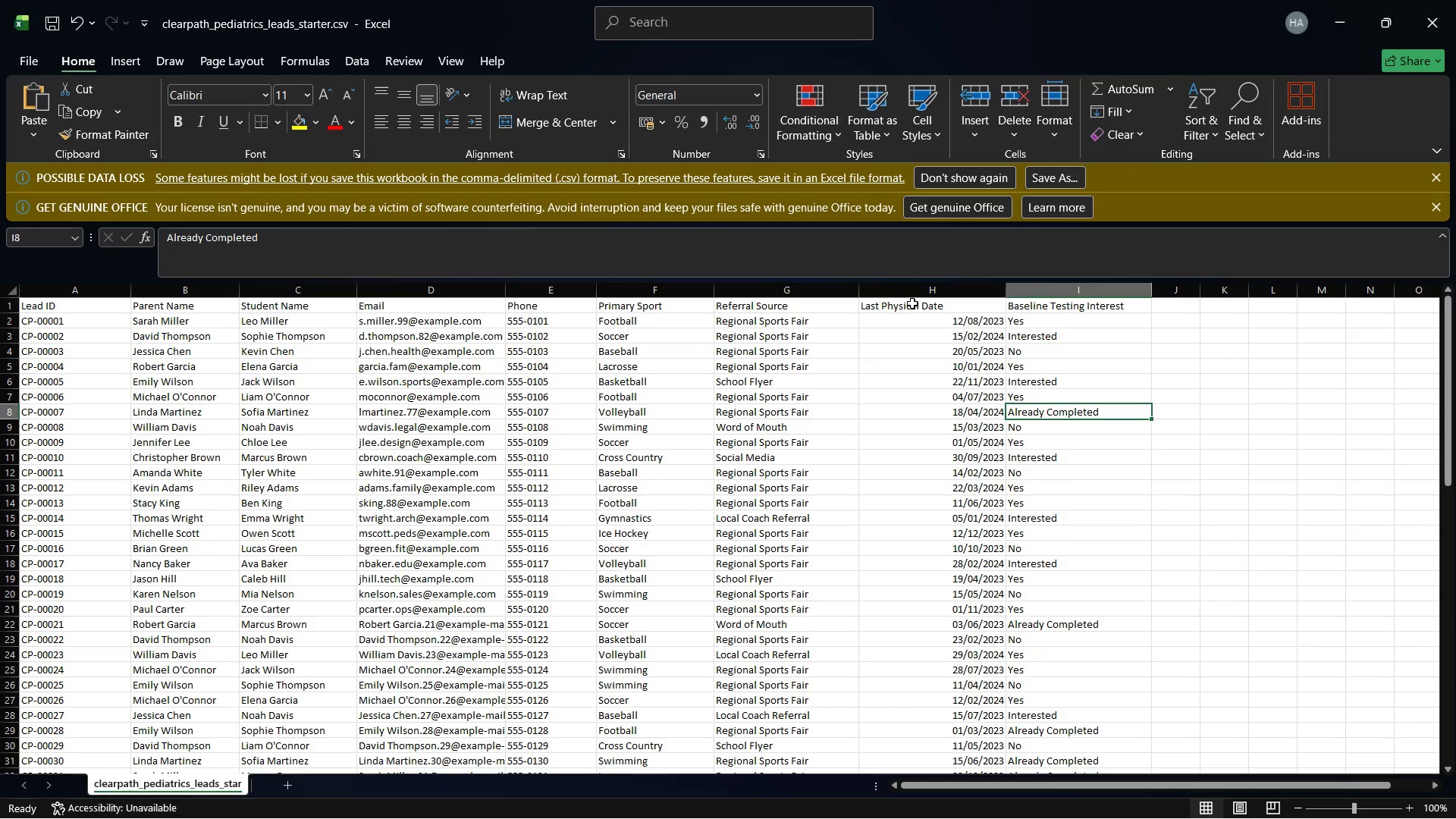 
left_click([912, 302])
 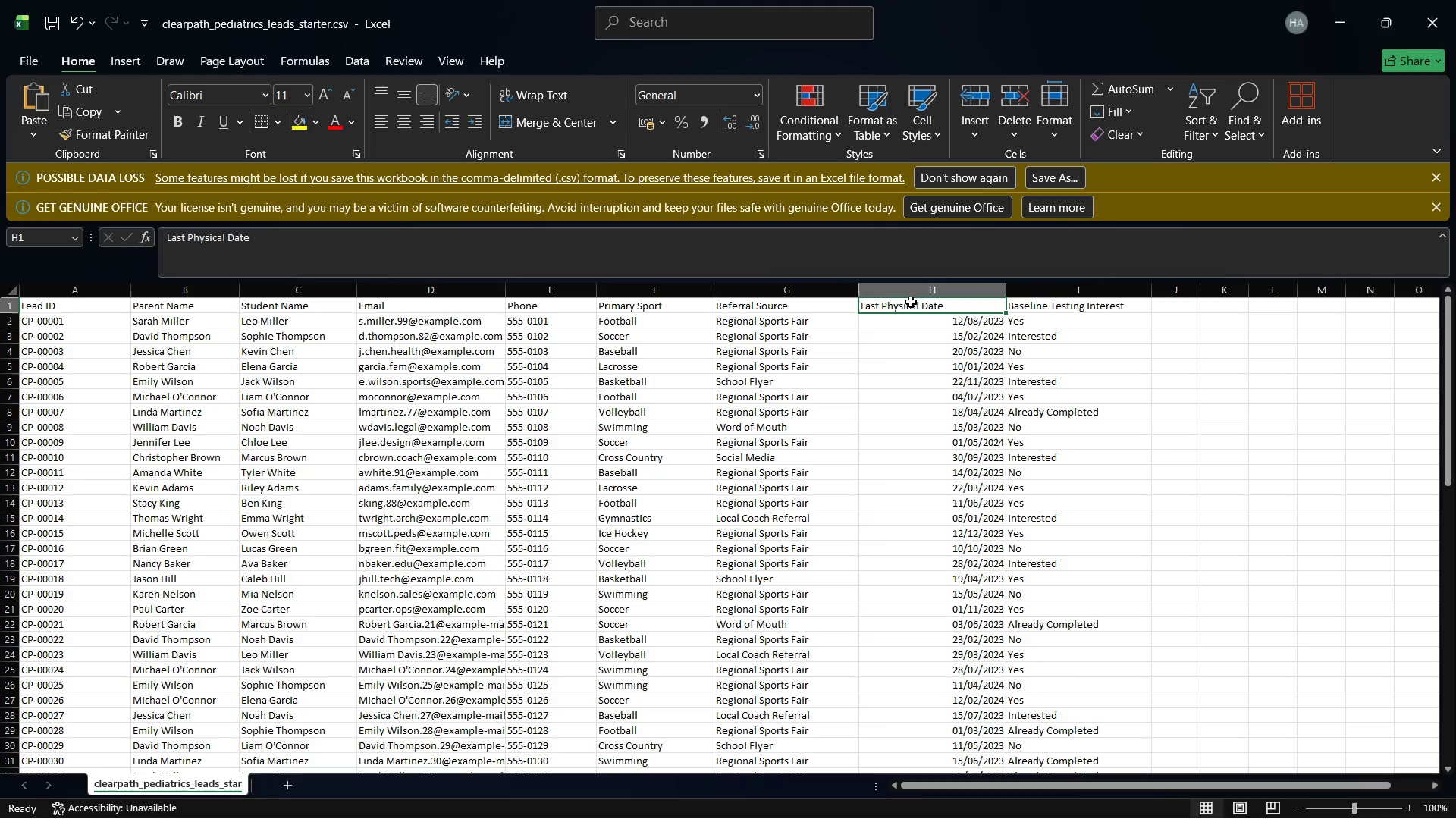 
key(Control+C)
 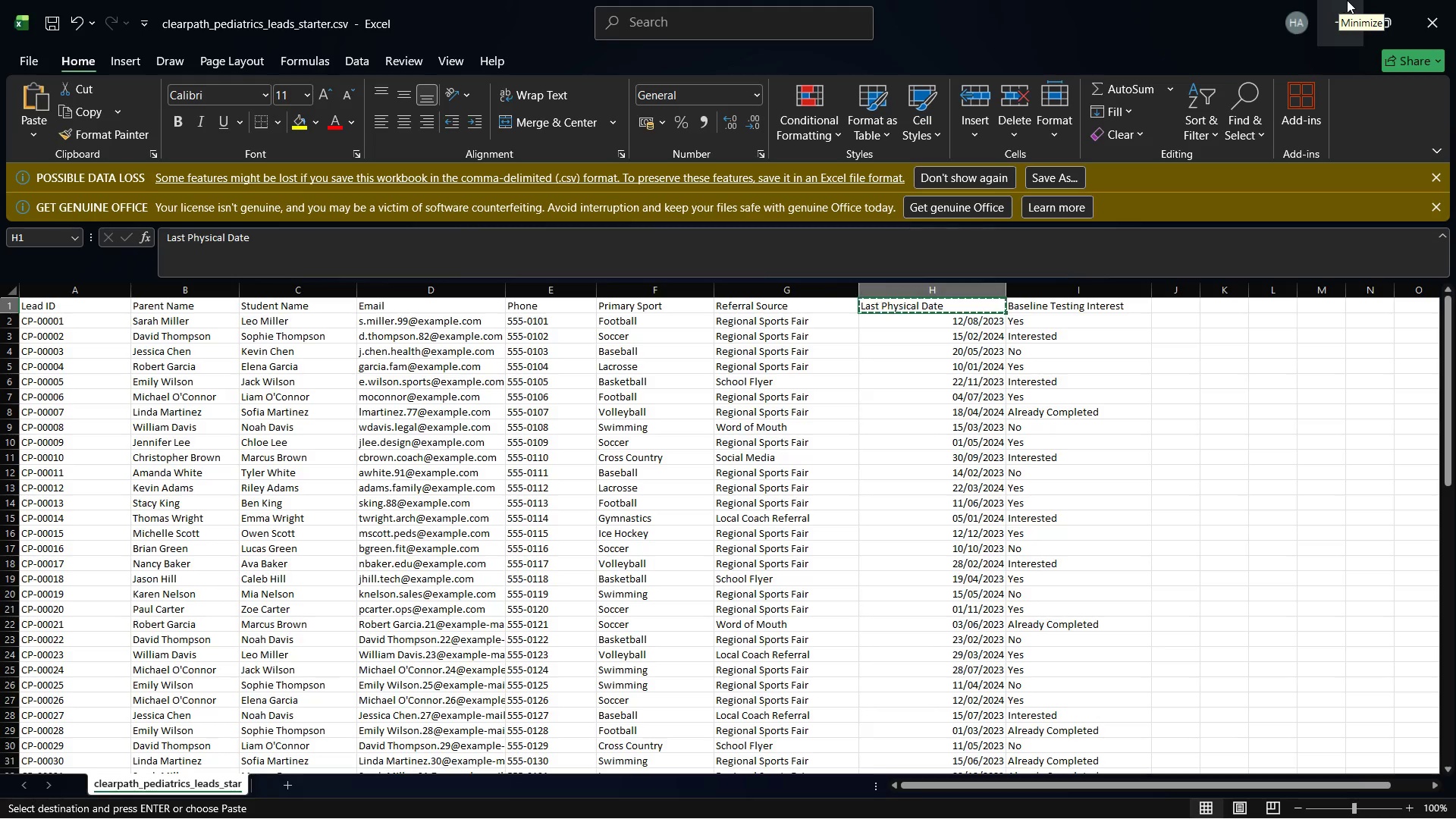 
left_click([1334, 0])
 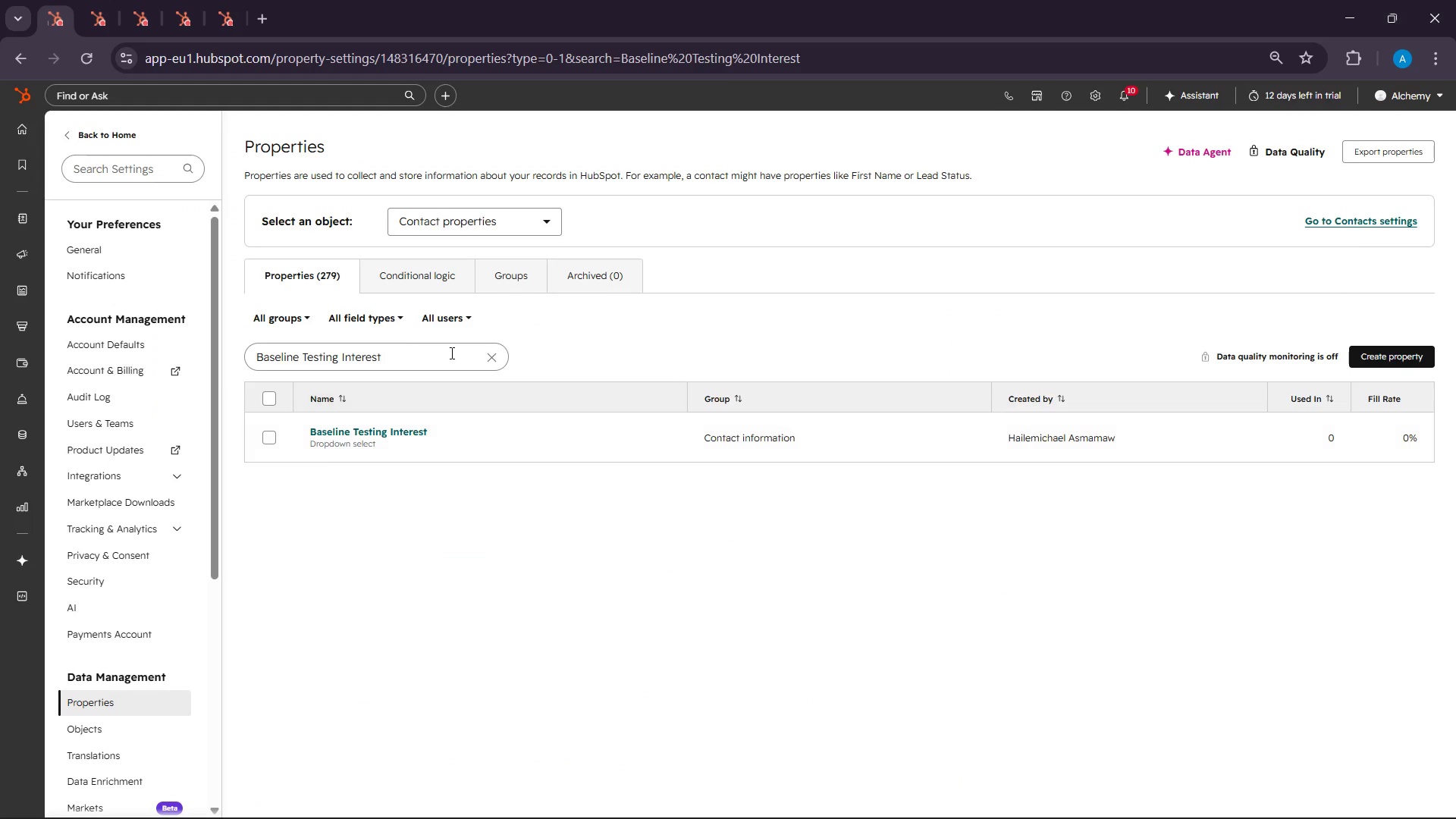 
double_click([397, 354])
 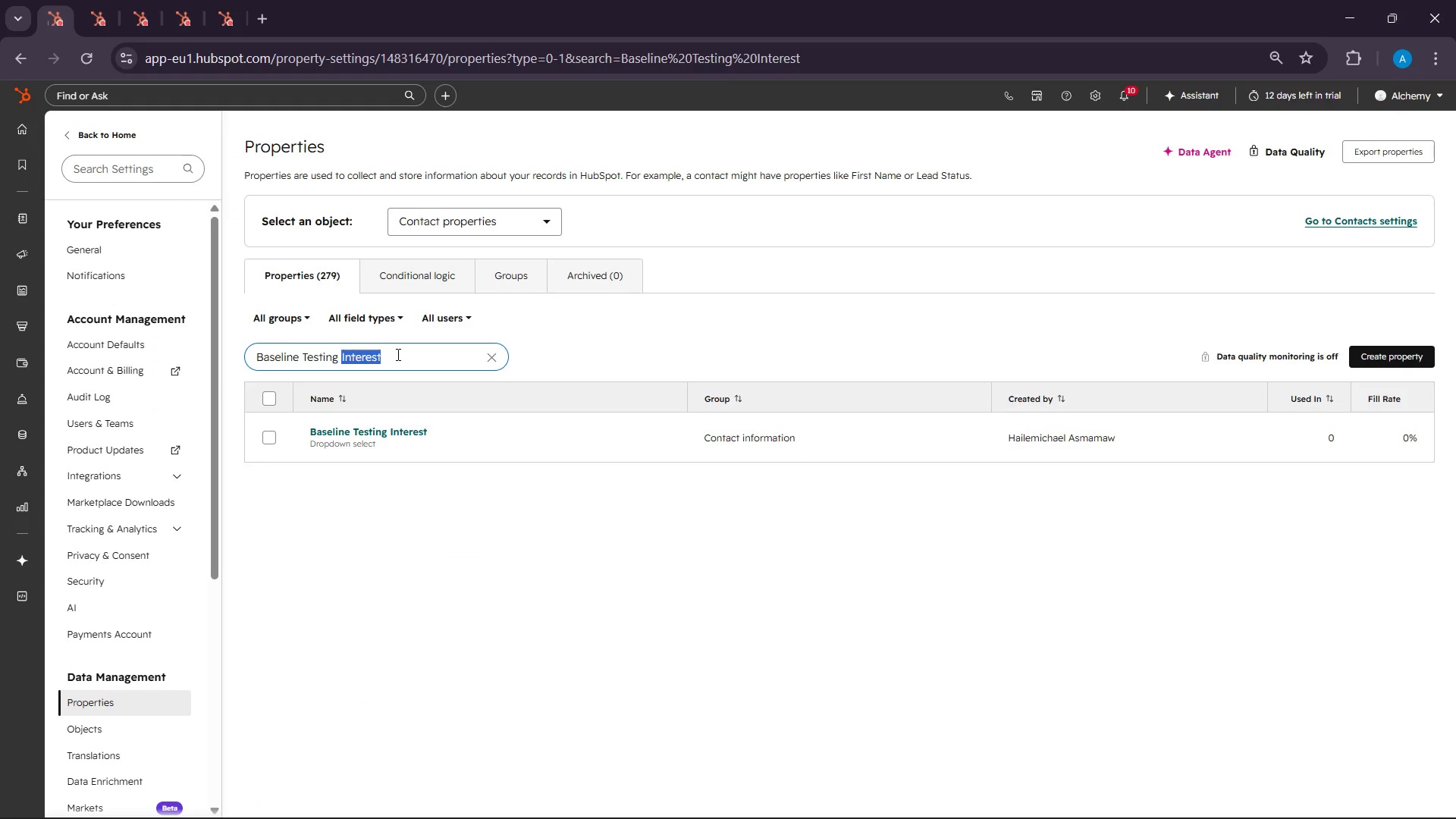 
triple_click([397, 354])
 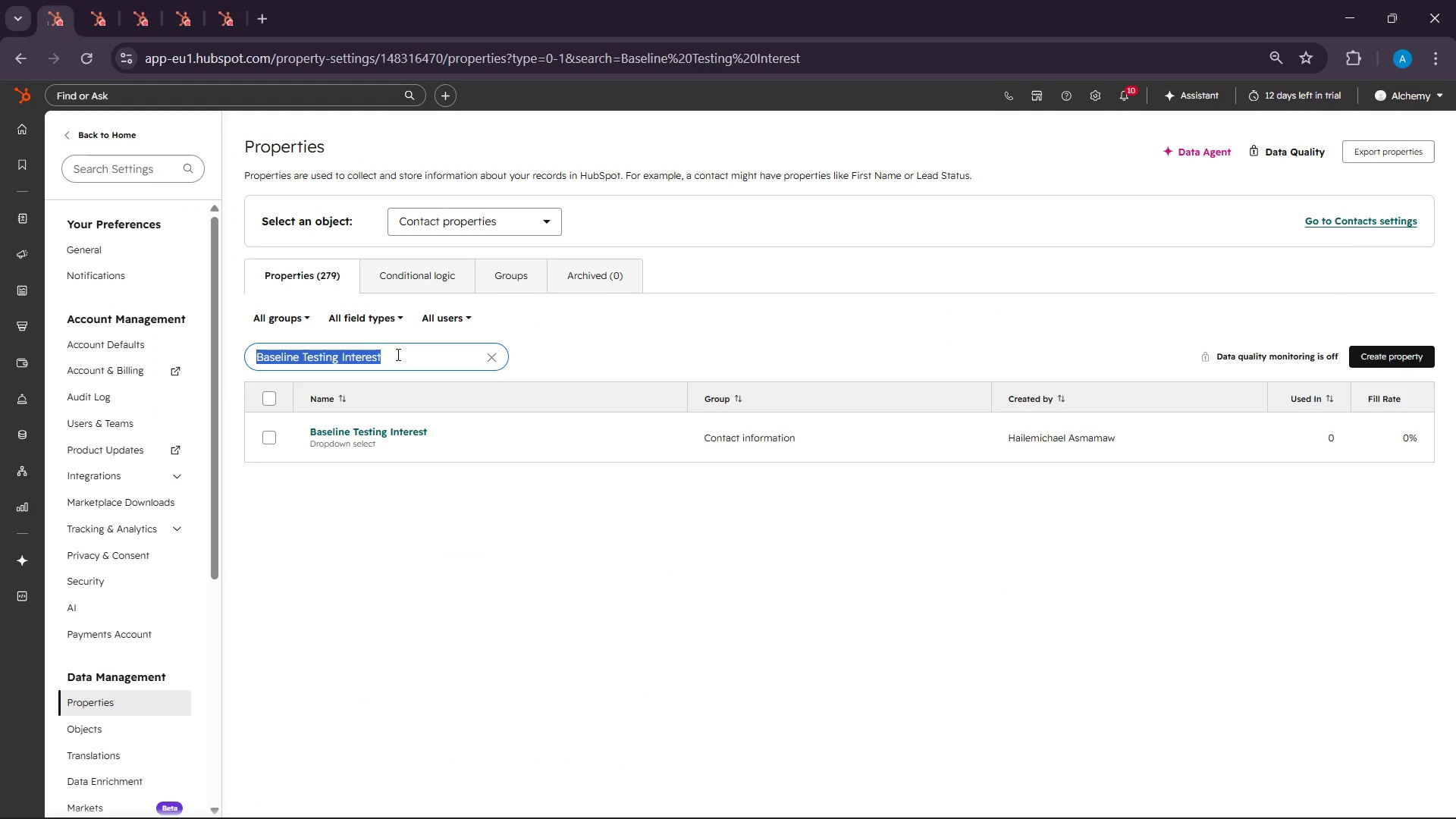 
key(Control+V)
 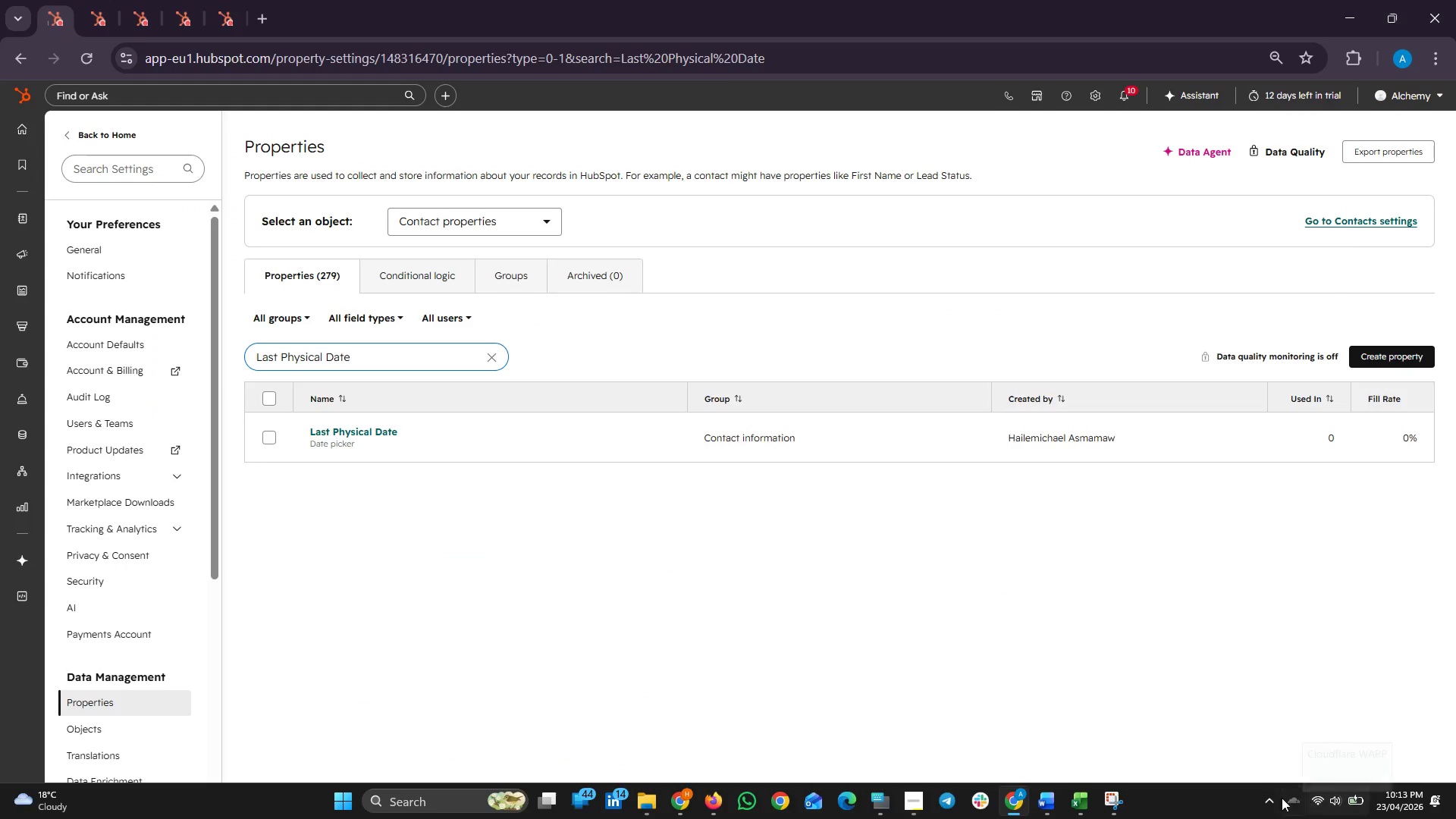 
left_click([1116, 797])
 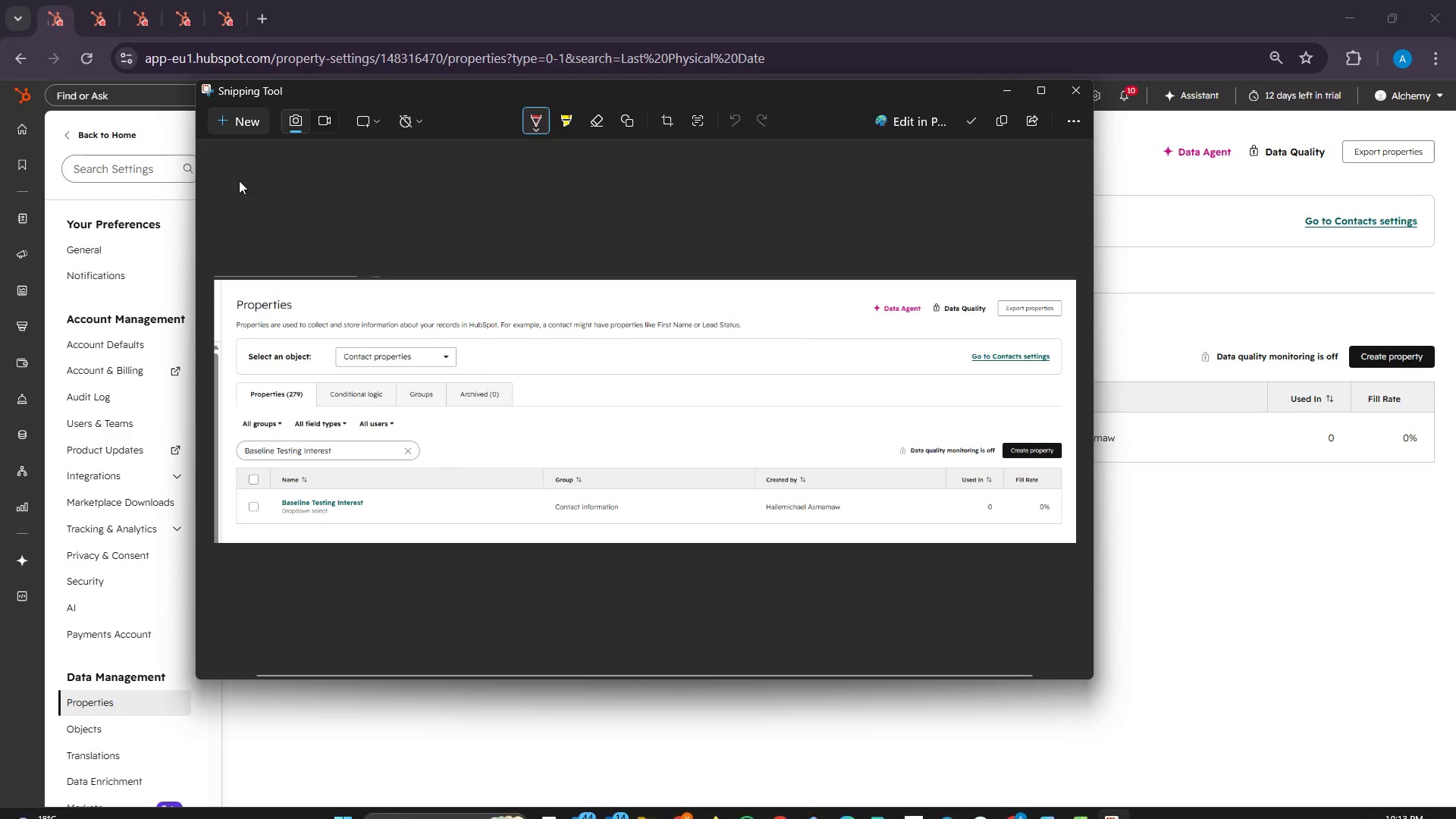 
left_click([232, 129])
 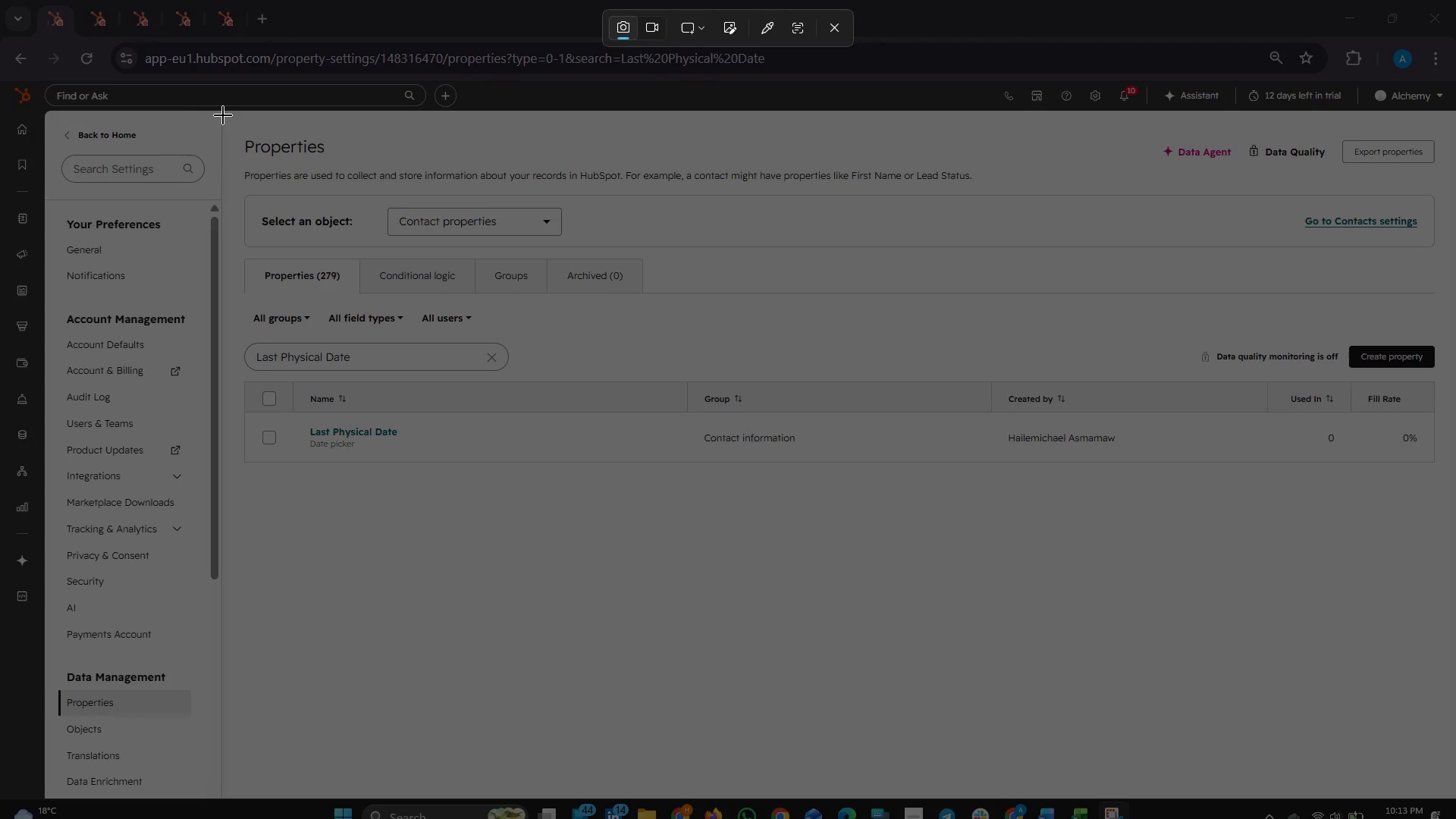 
left_click_drag(start_coordinate=[221, 108], to_coordinate=[1455, 494])
 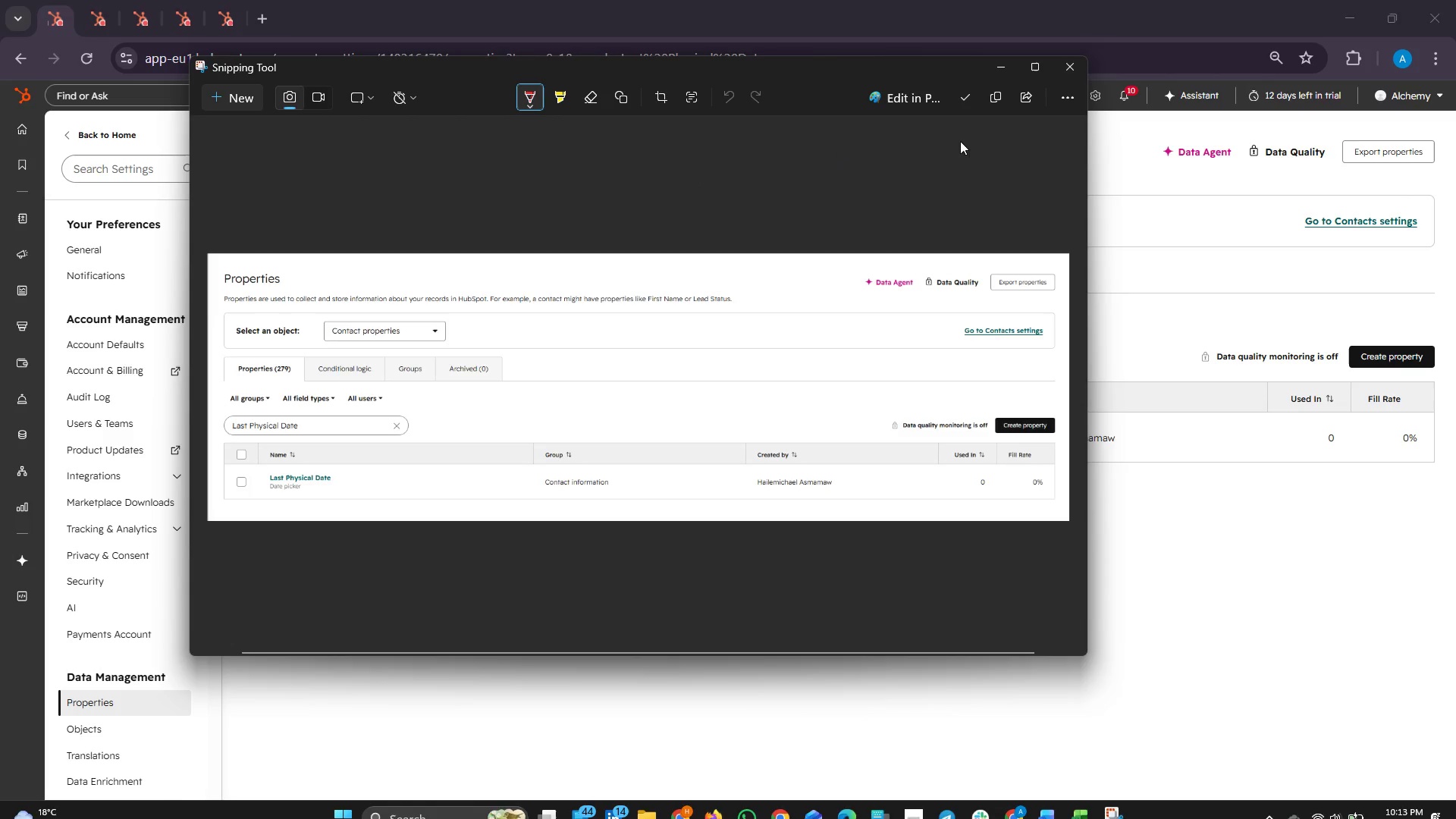 
left_click([987, 99])
 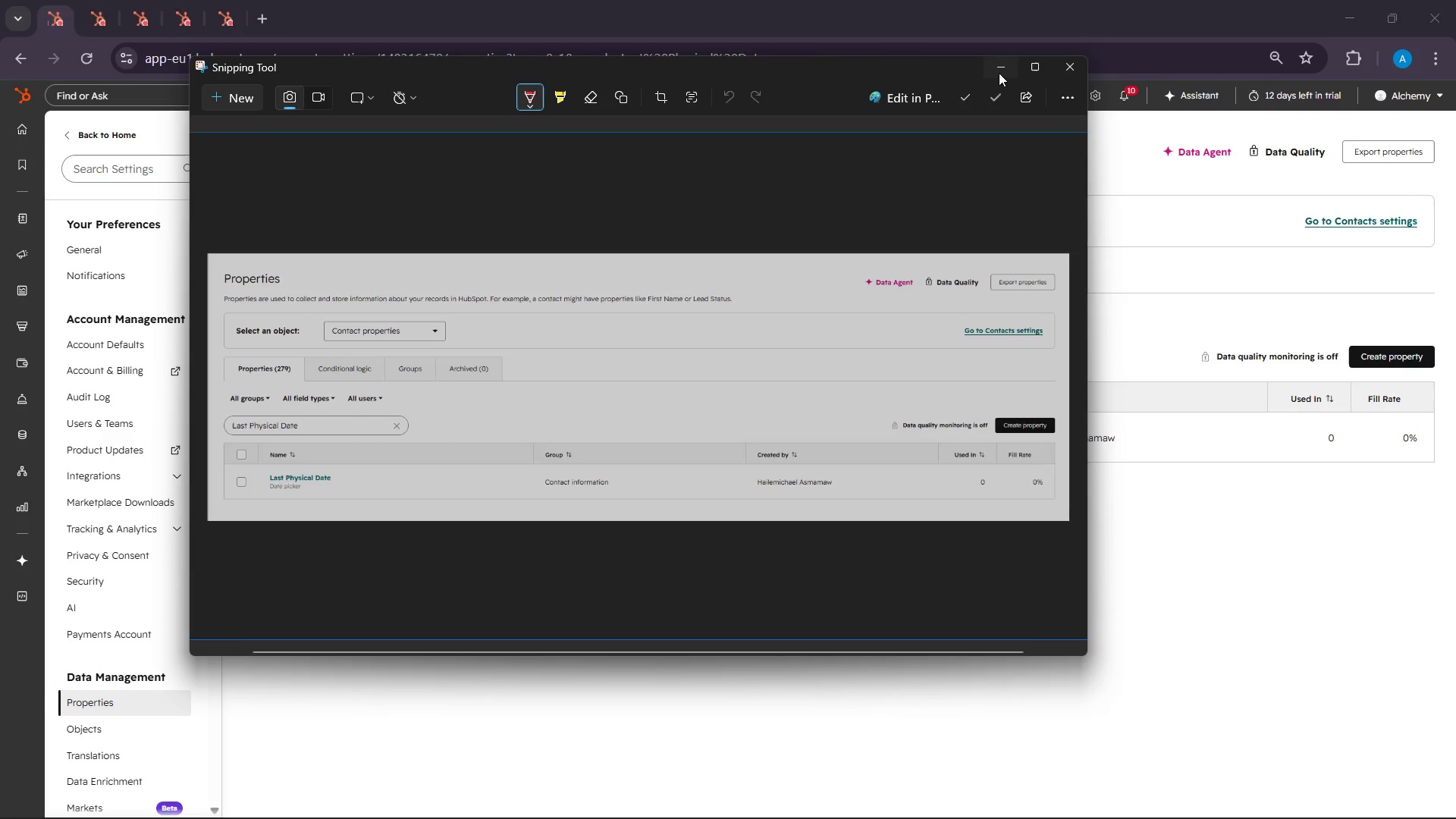 
left_click([999, 71])
 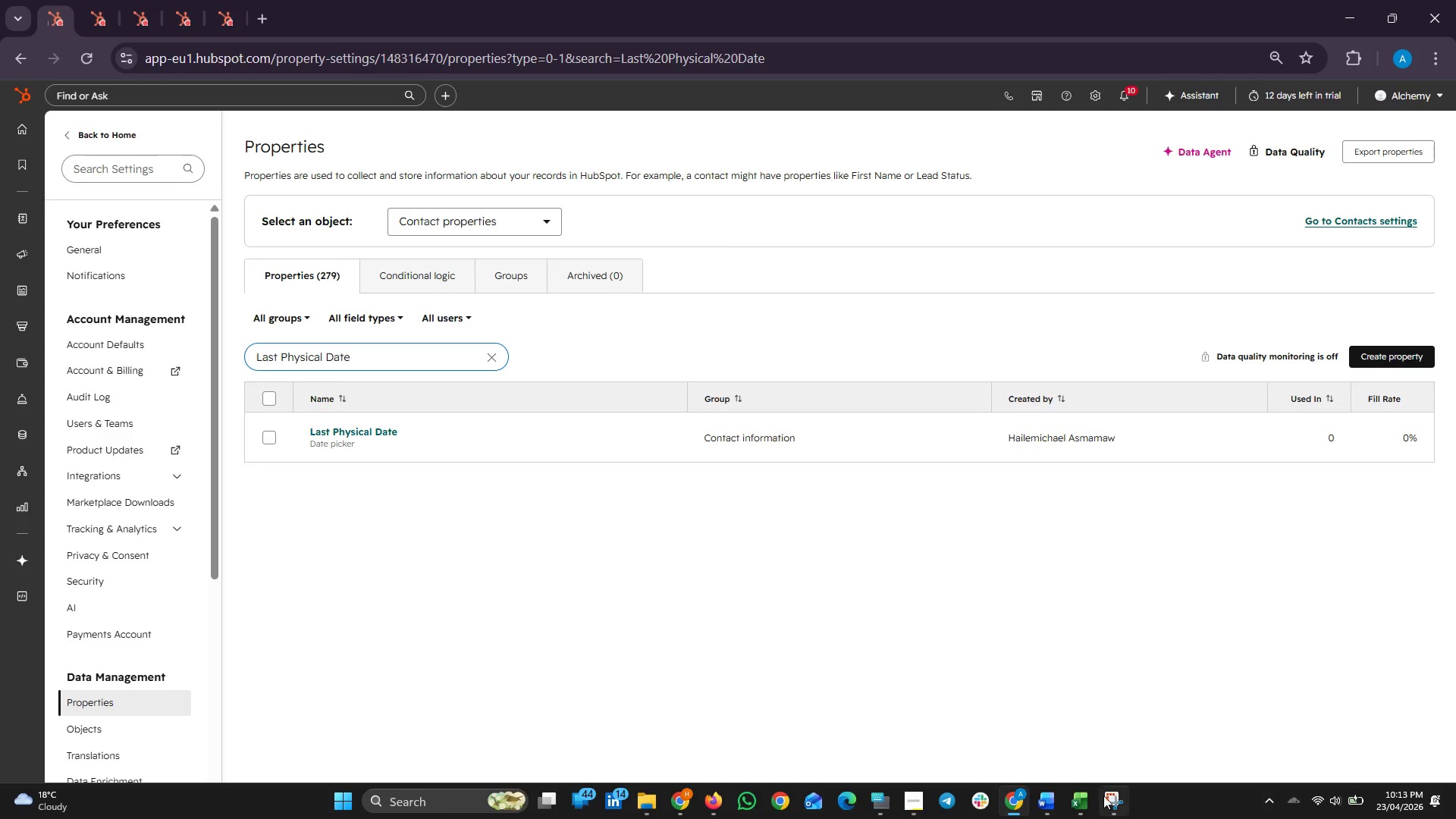 
left_click([1051, 802])
 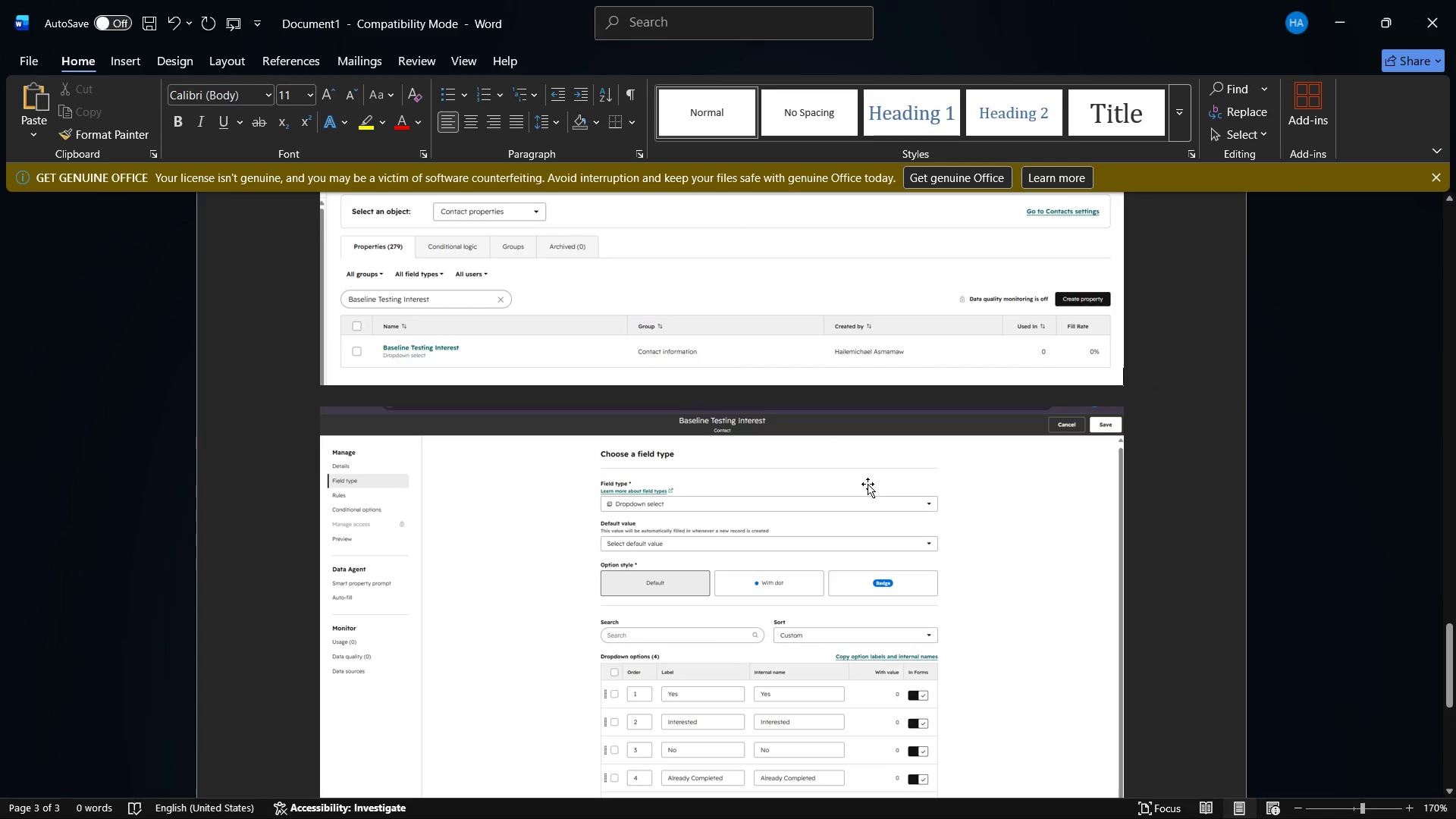 
scroll: coordinate [880, 488], scroll_direction: up, amount: 32.0
 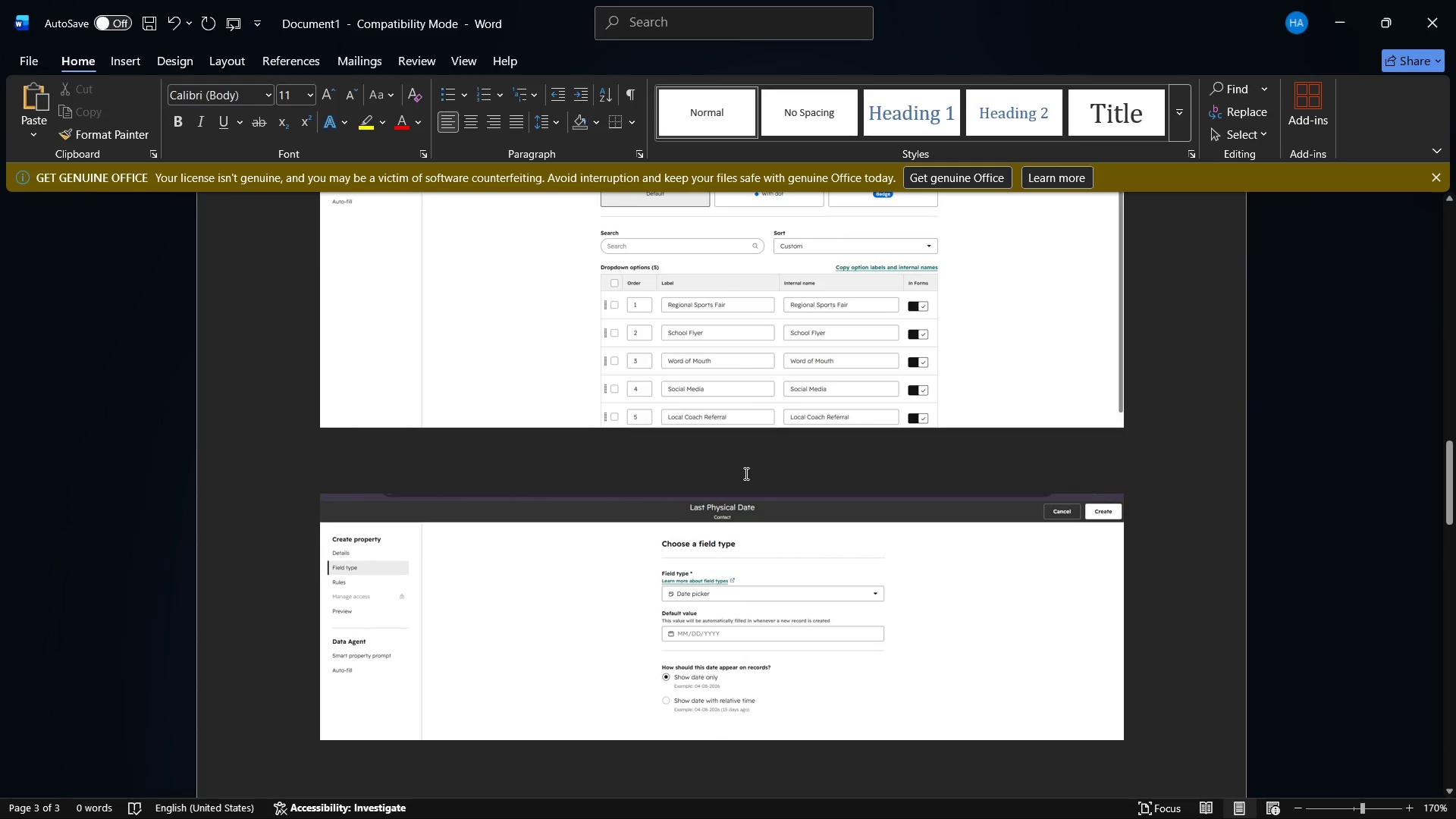 
left_click([733, 454])
 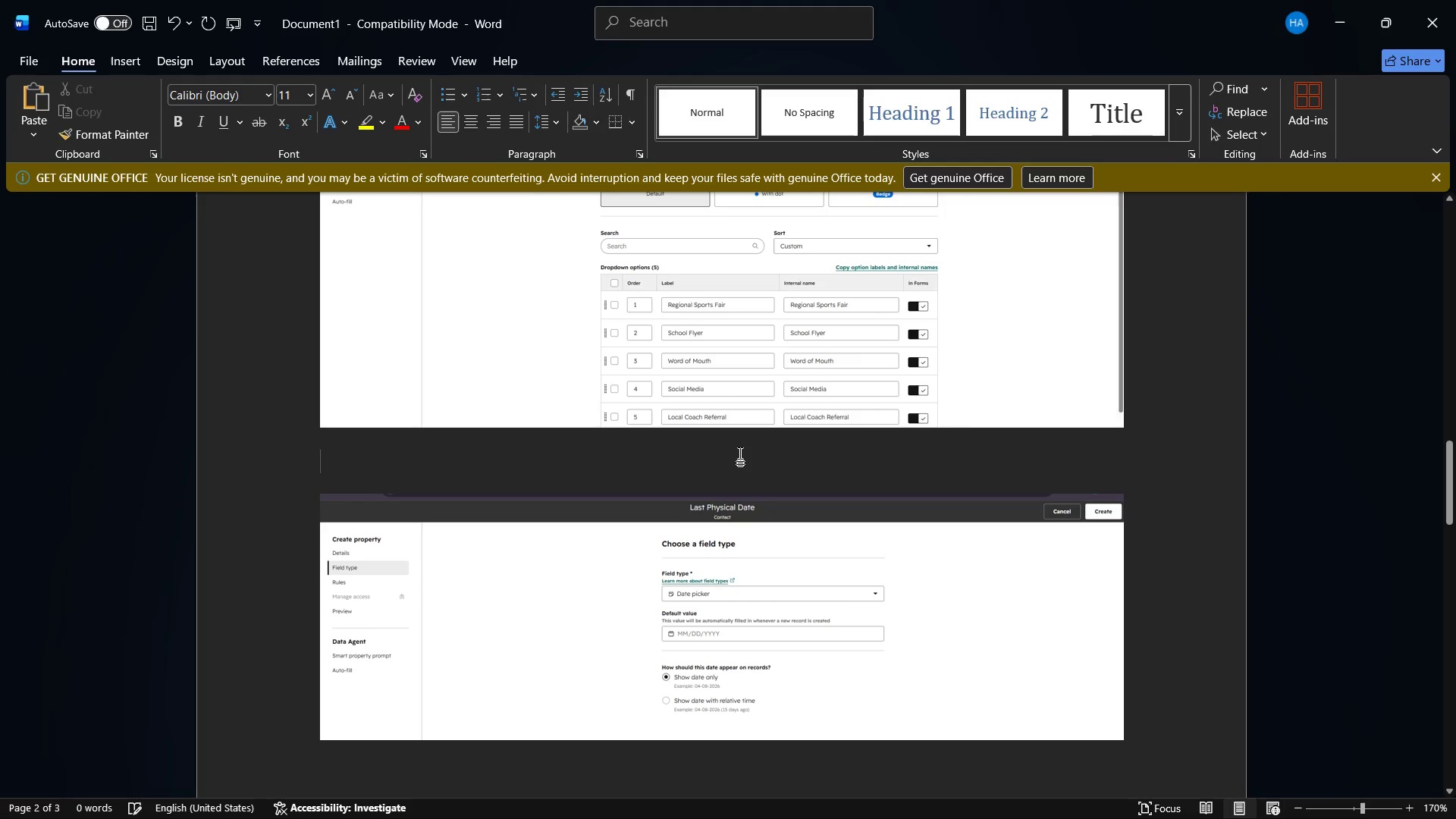 
key(Enter)
 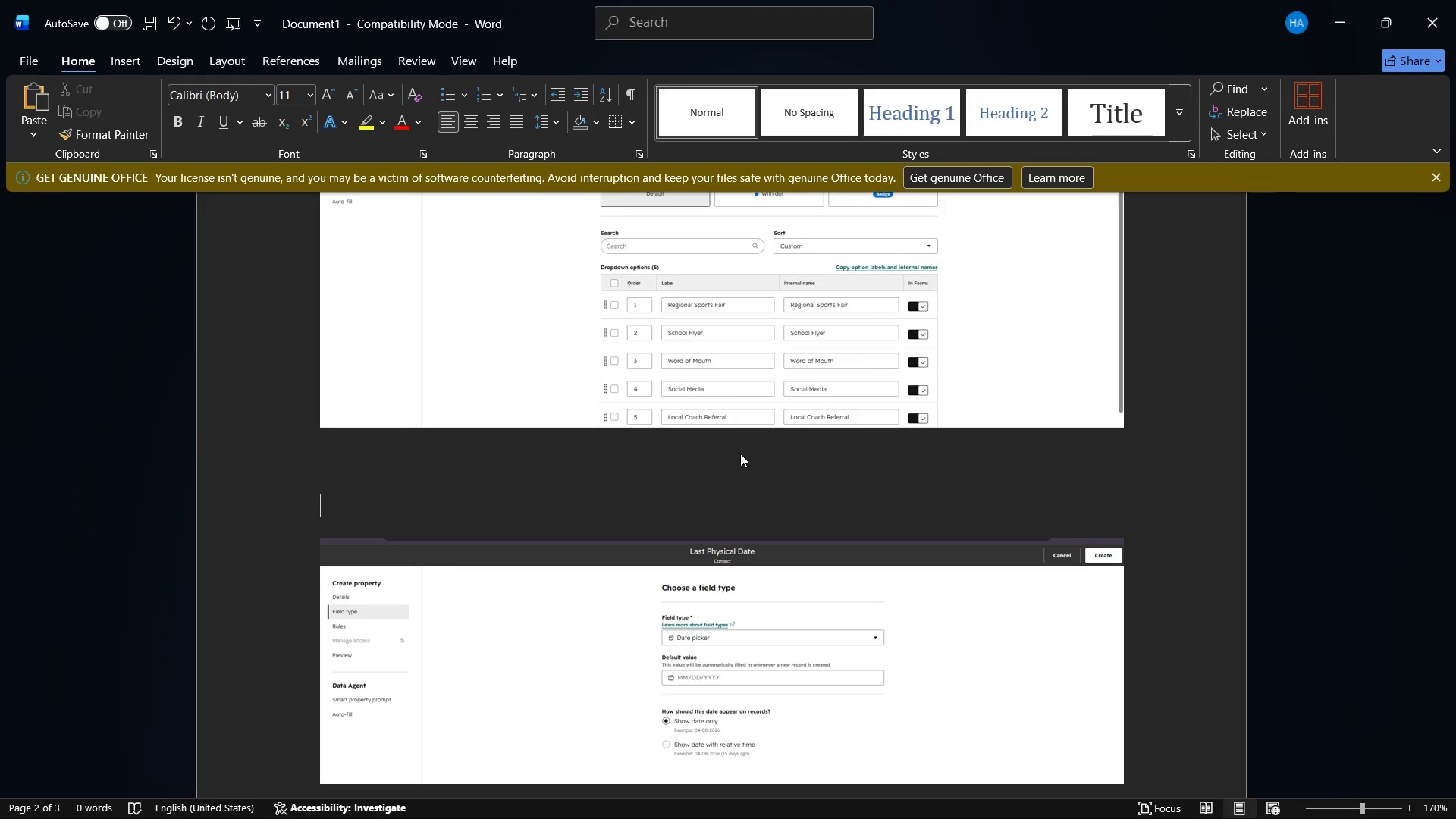 
key(Control+V)
 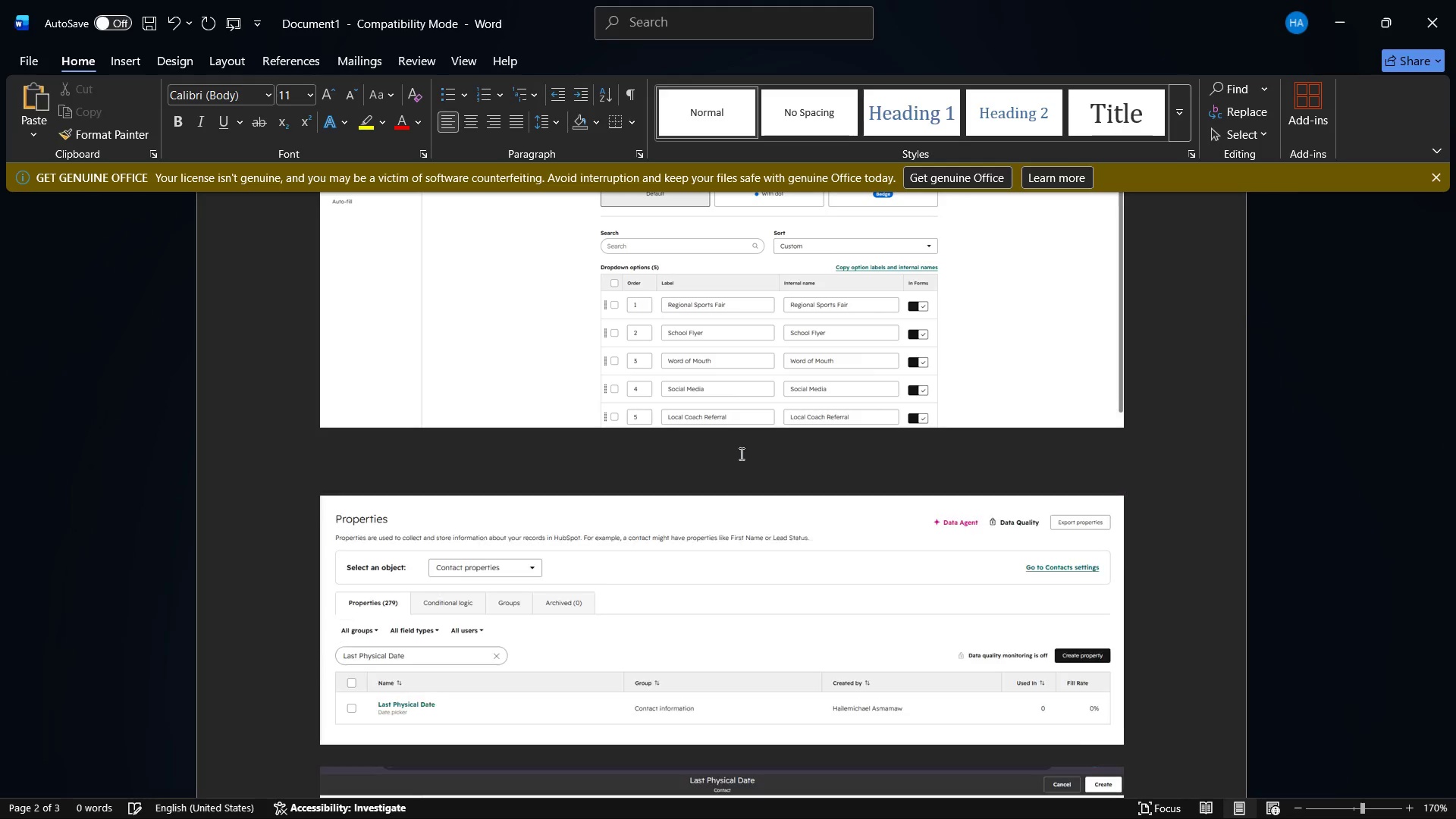 
left_click([740, 453])
 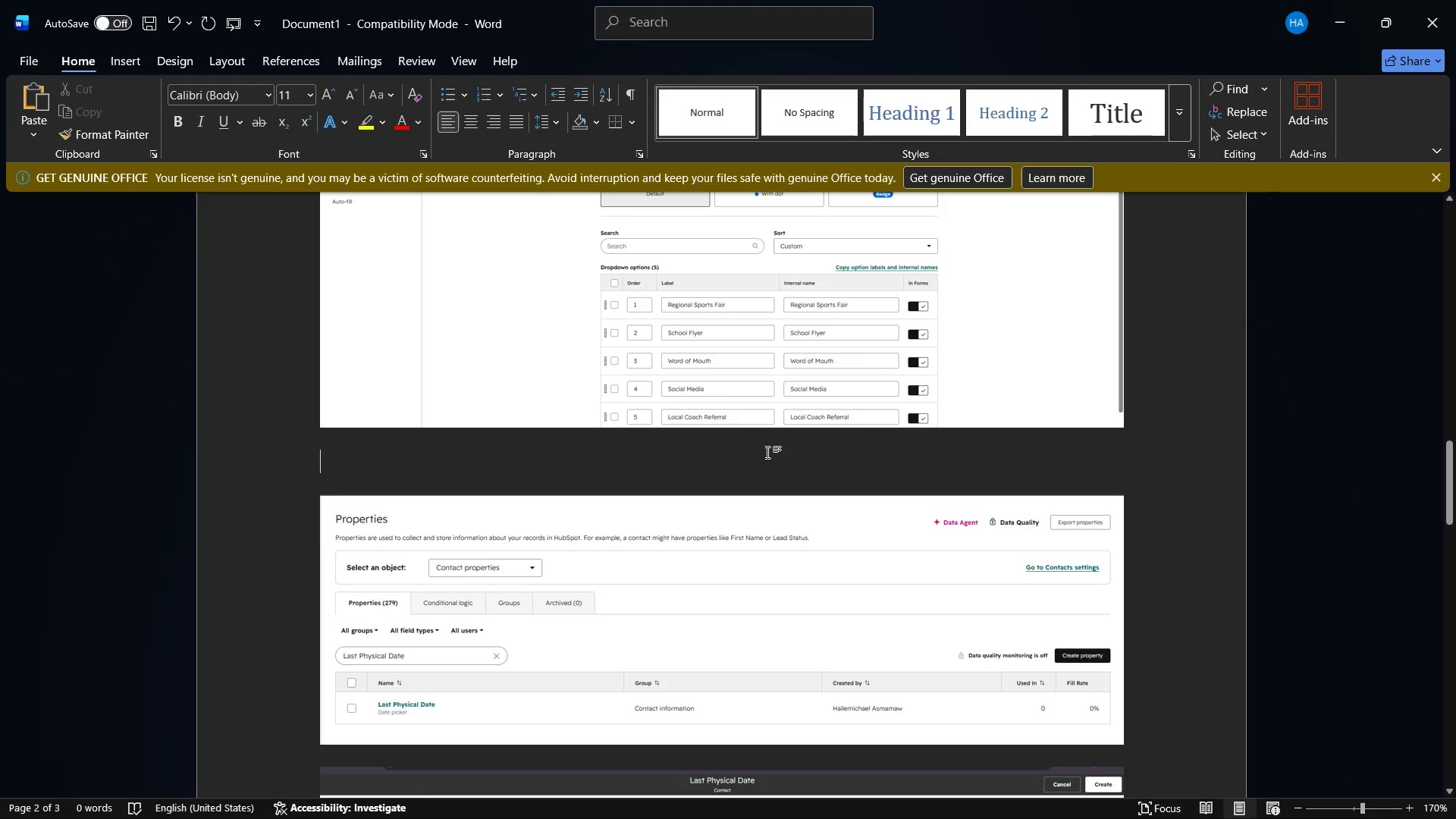 
scroll: coordinate [918, 565], scroll_direction: down, amount: 6.0
 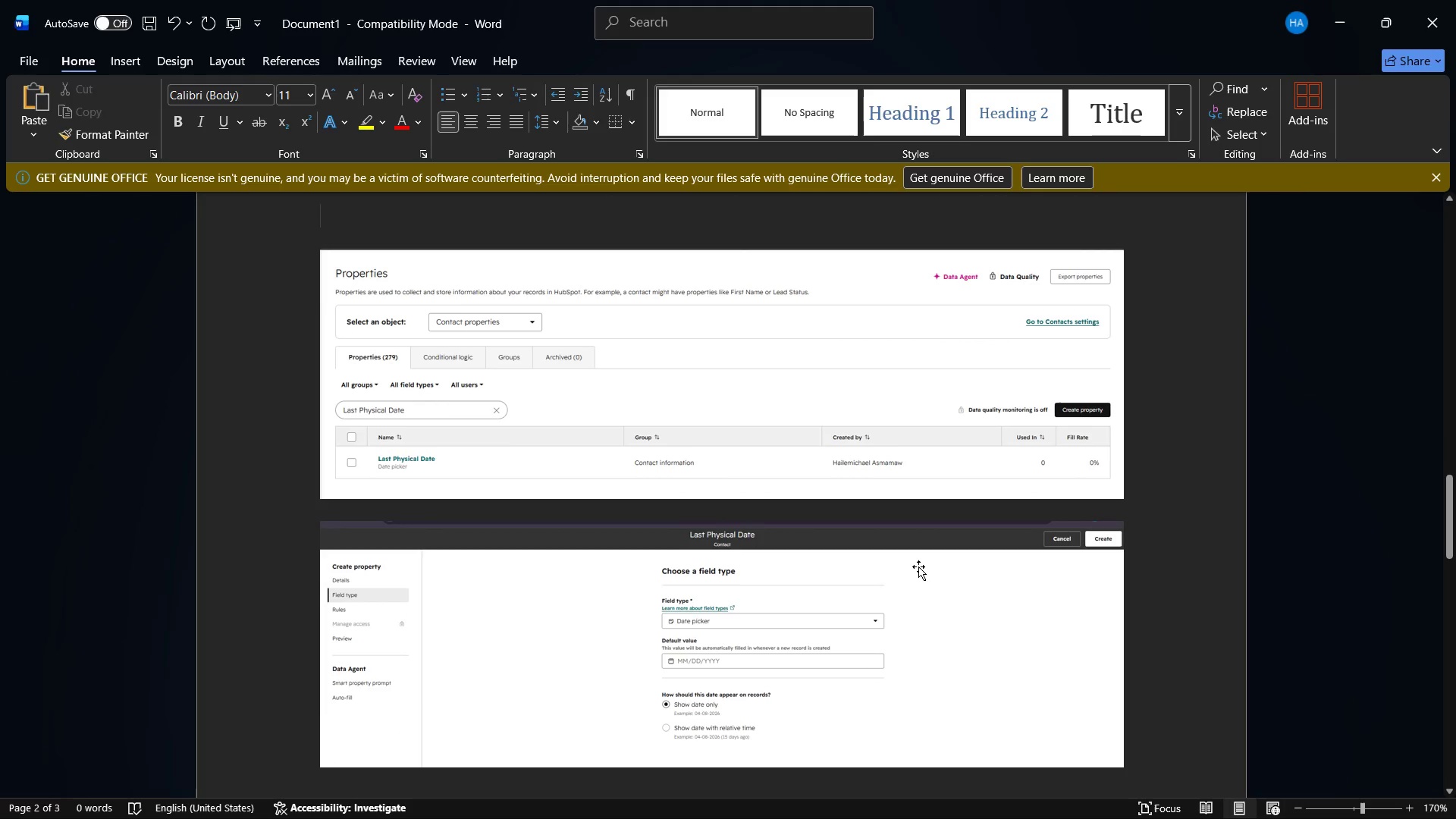 
scroll: coordinate [1147, 594], scroll_direction: up, amount: 16.0
 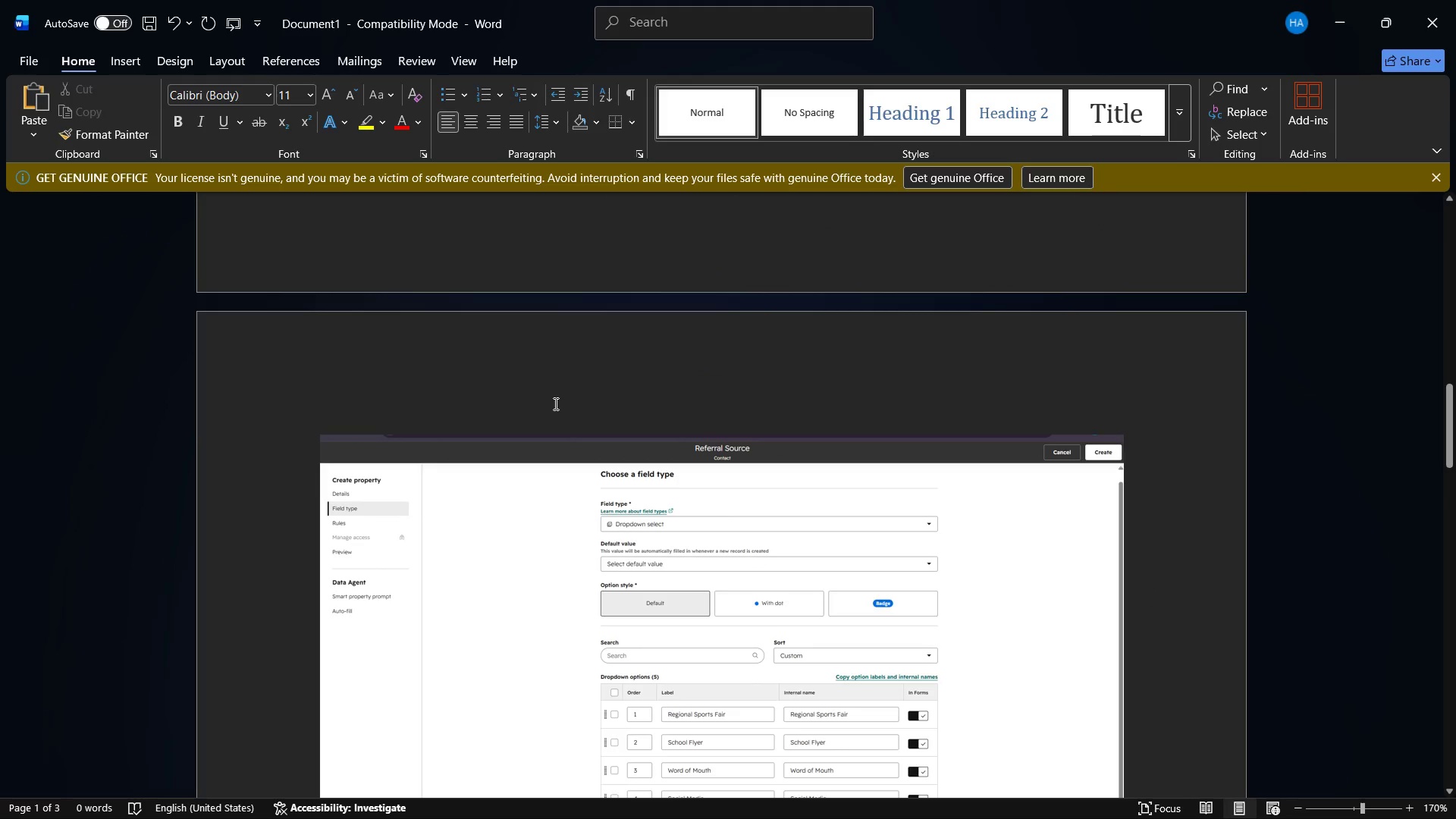 
left_click([554, 402])
 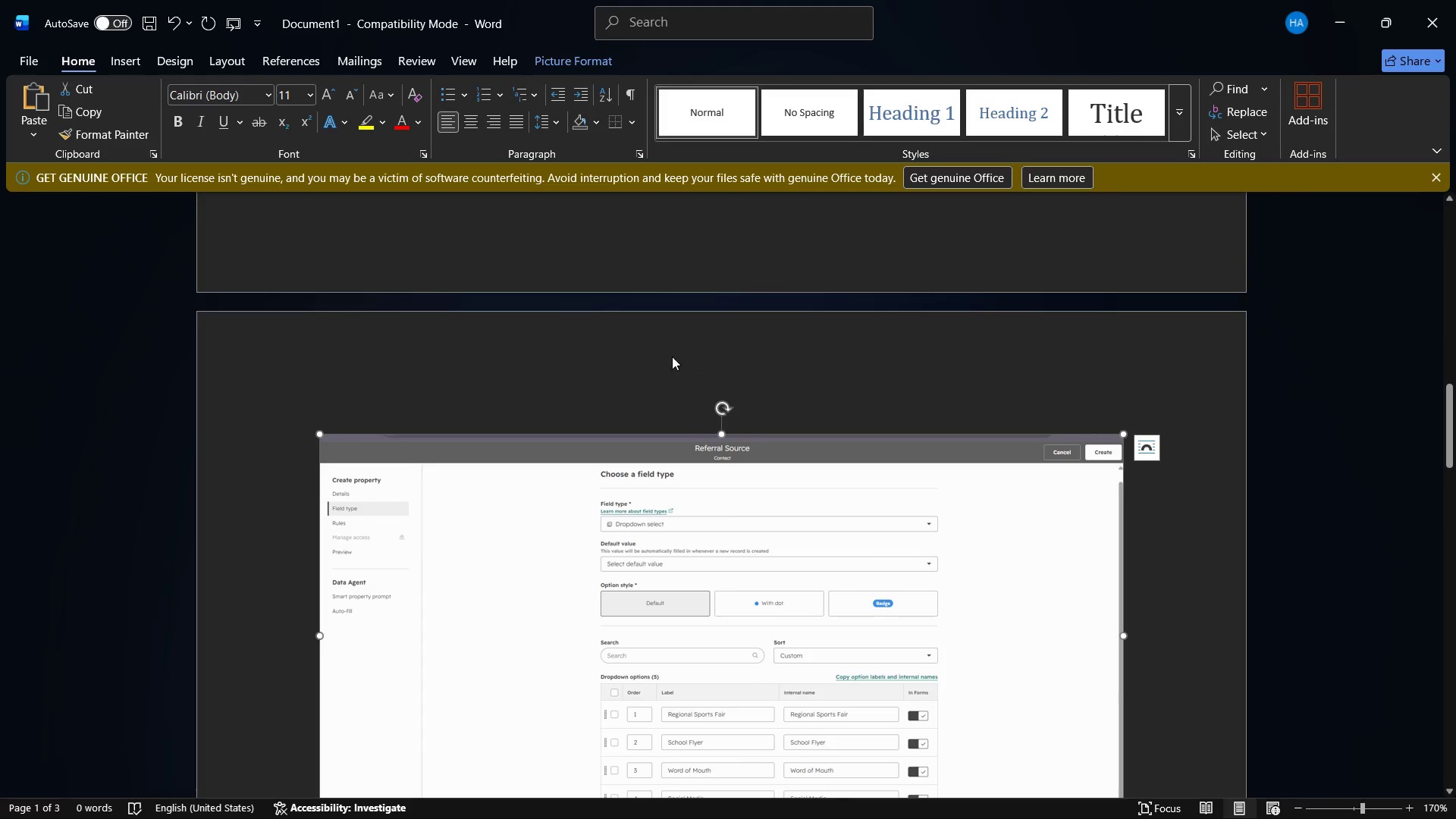 
left_click([713, 364])
 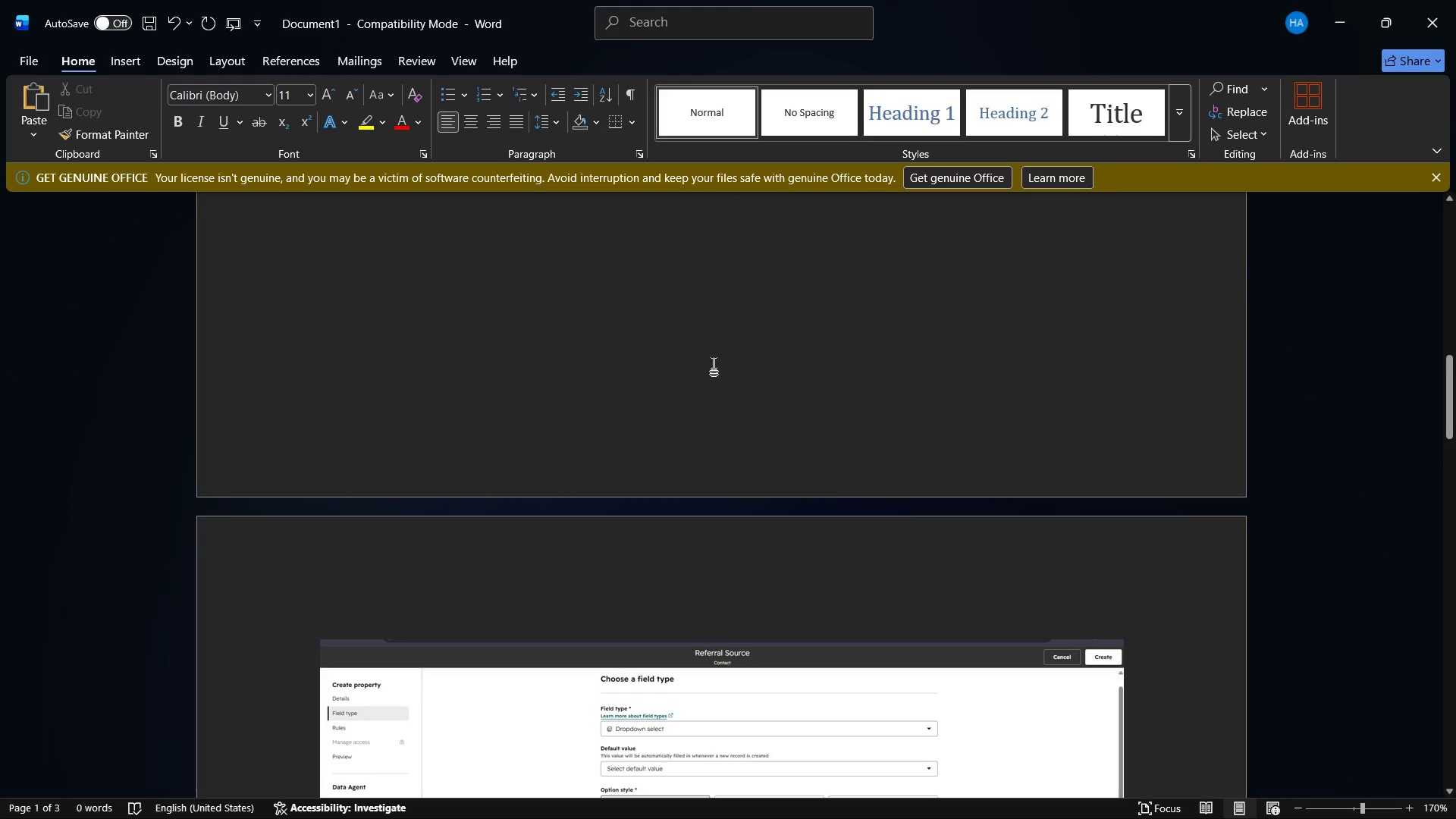 
scroll: coordinate [704, 364], scroll_direction: up, amount: 5.0
 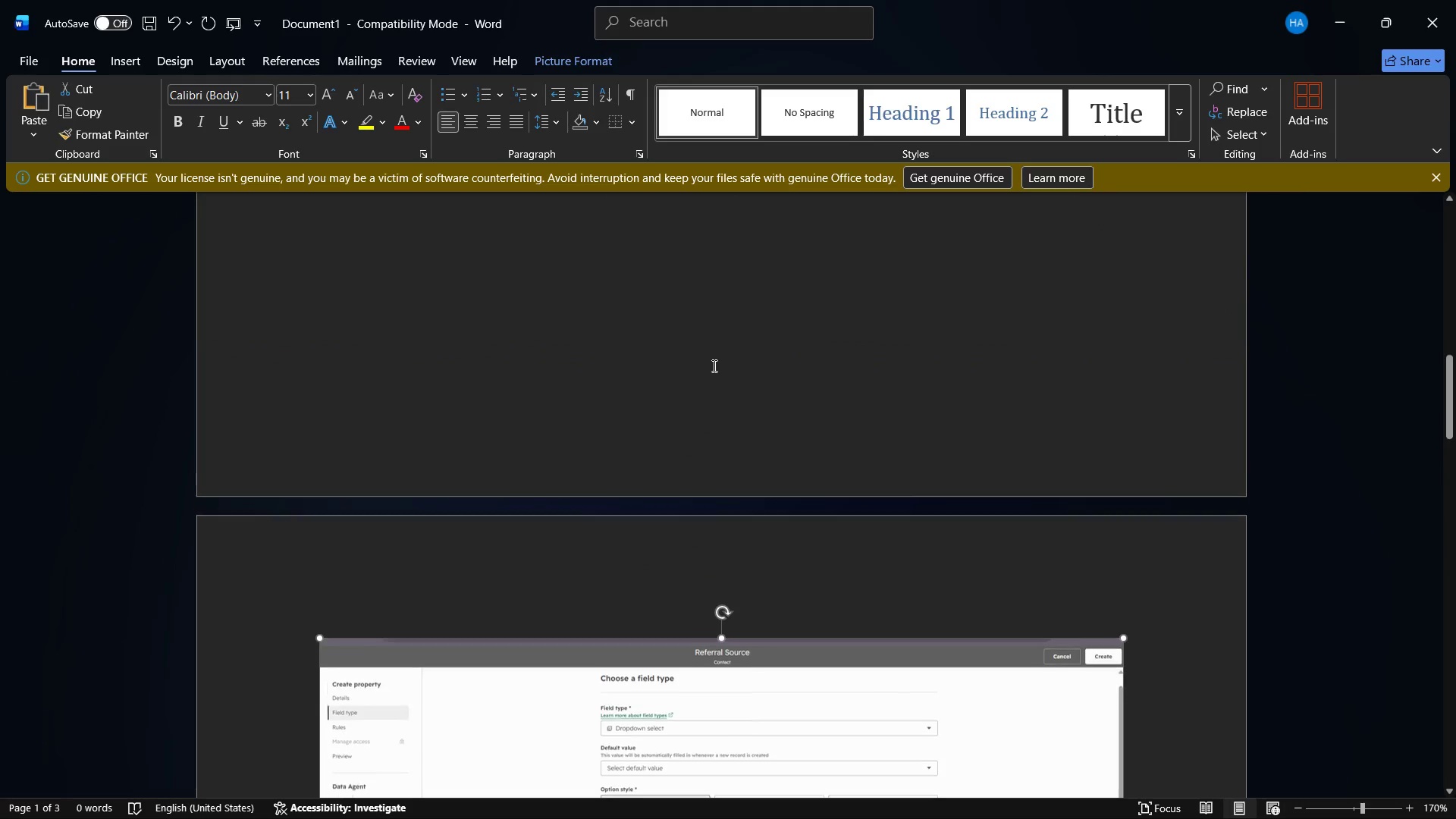 
key(Enter)
 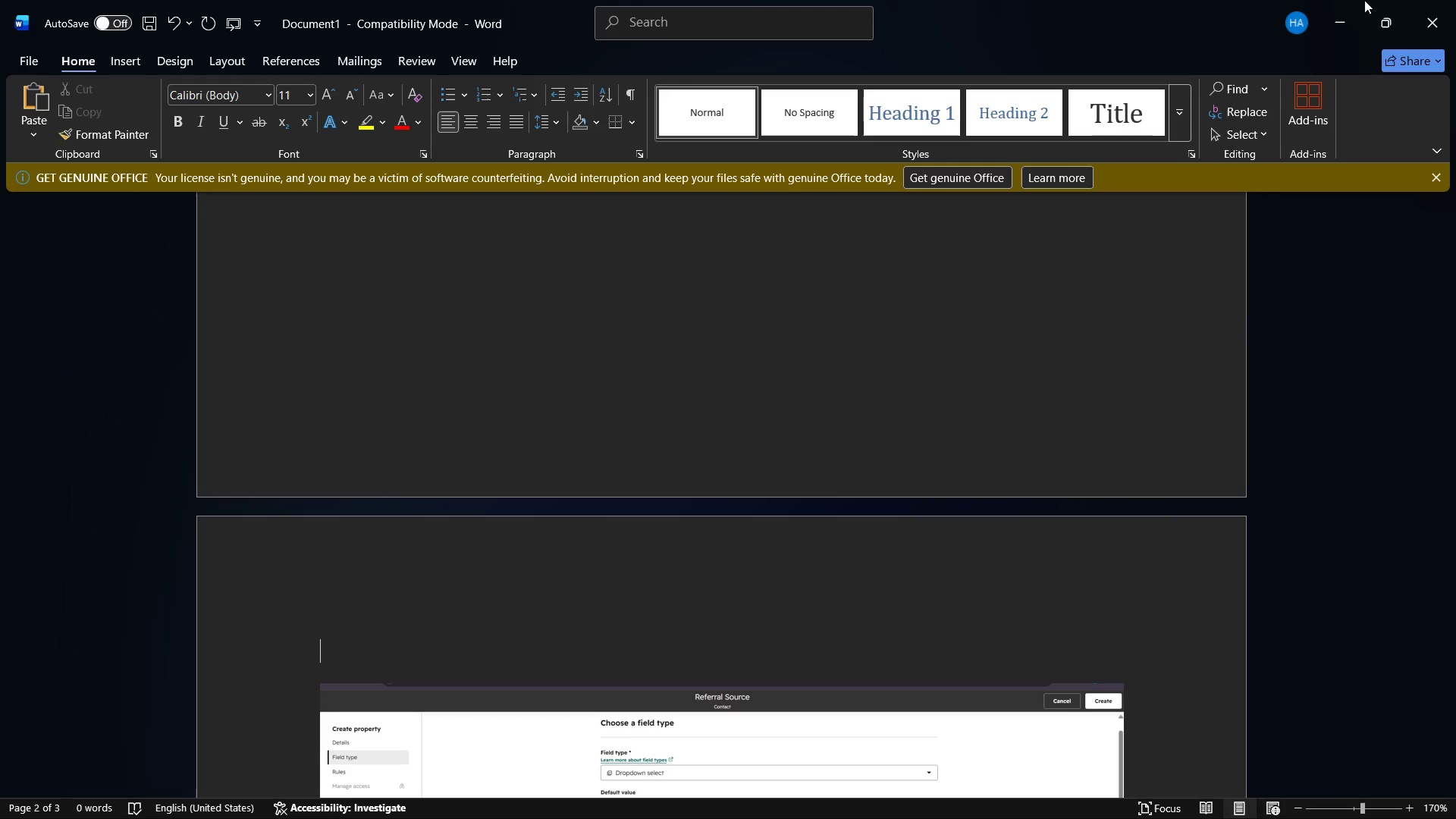 
left_click([1336, 0])
 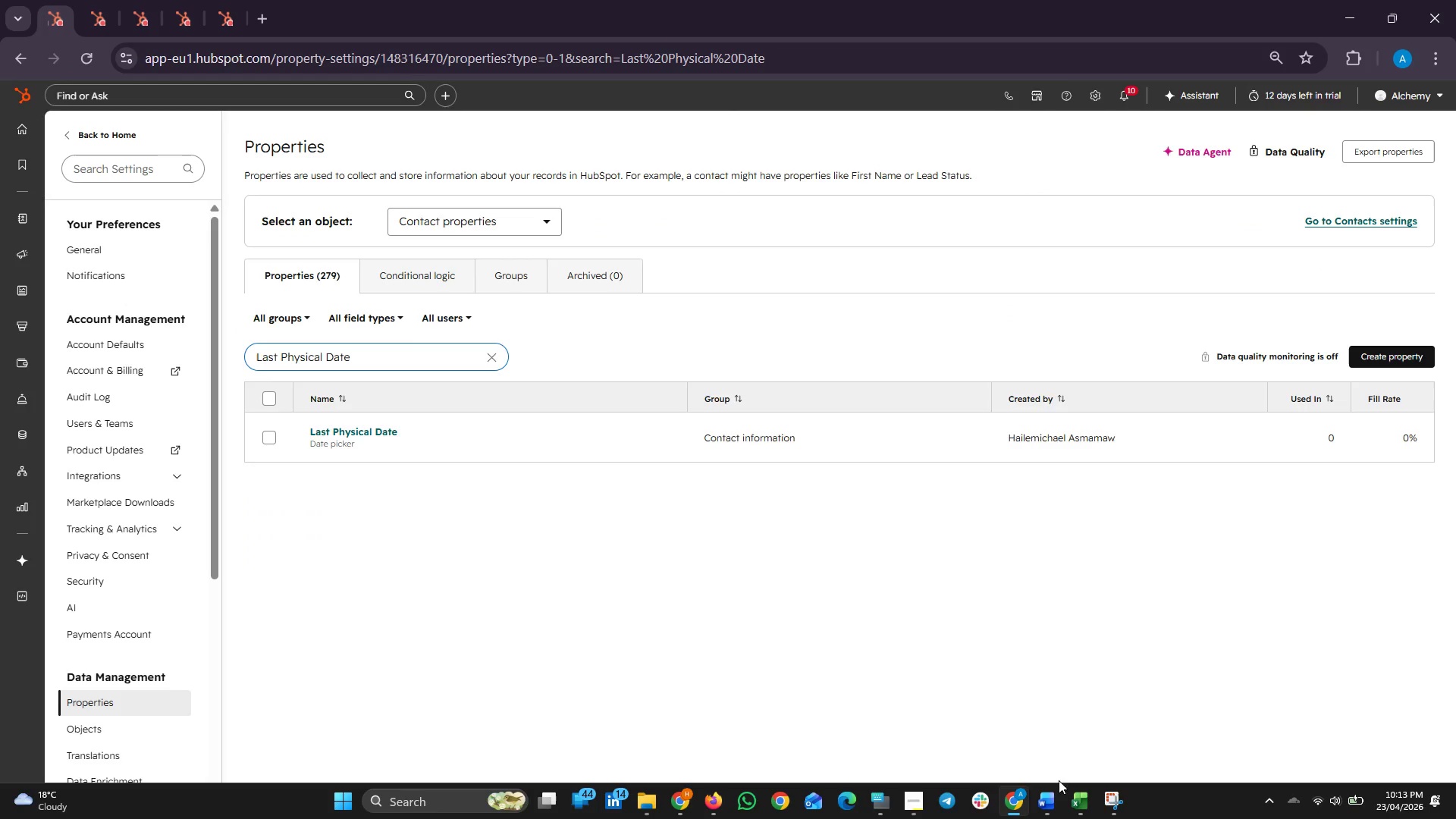 
left_click([1090, 795])
 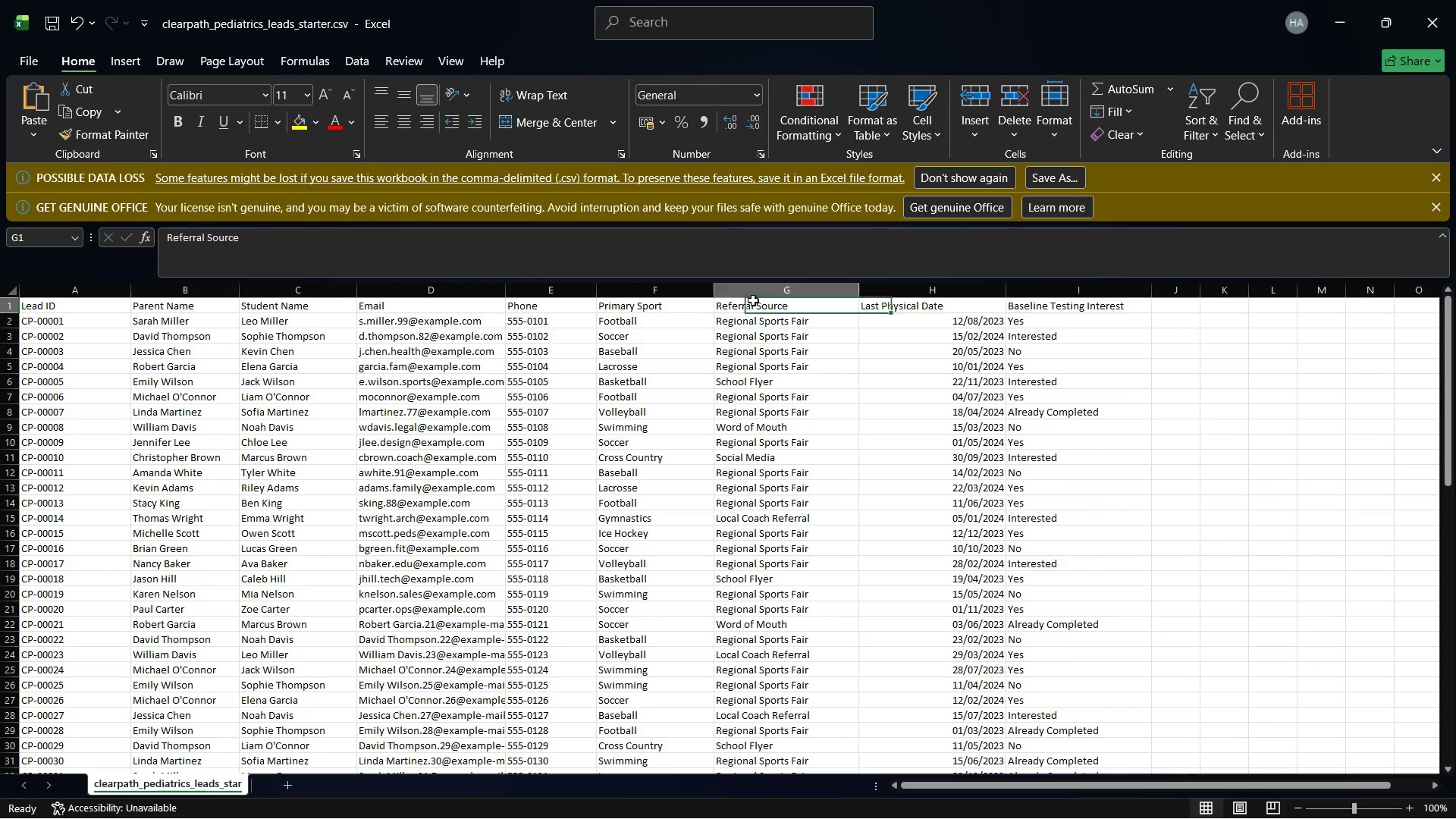 
key(Control+C)
 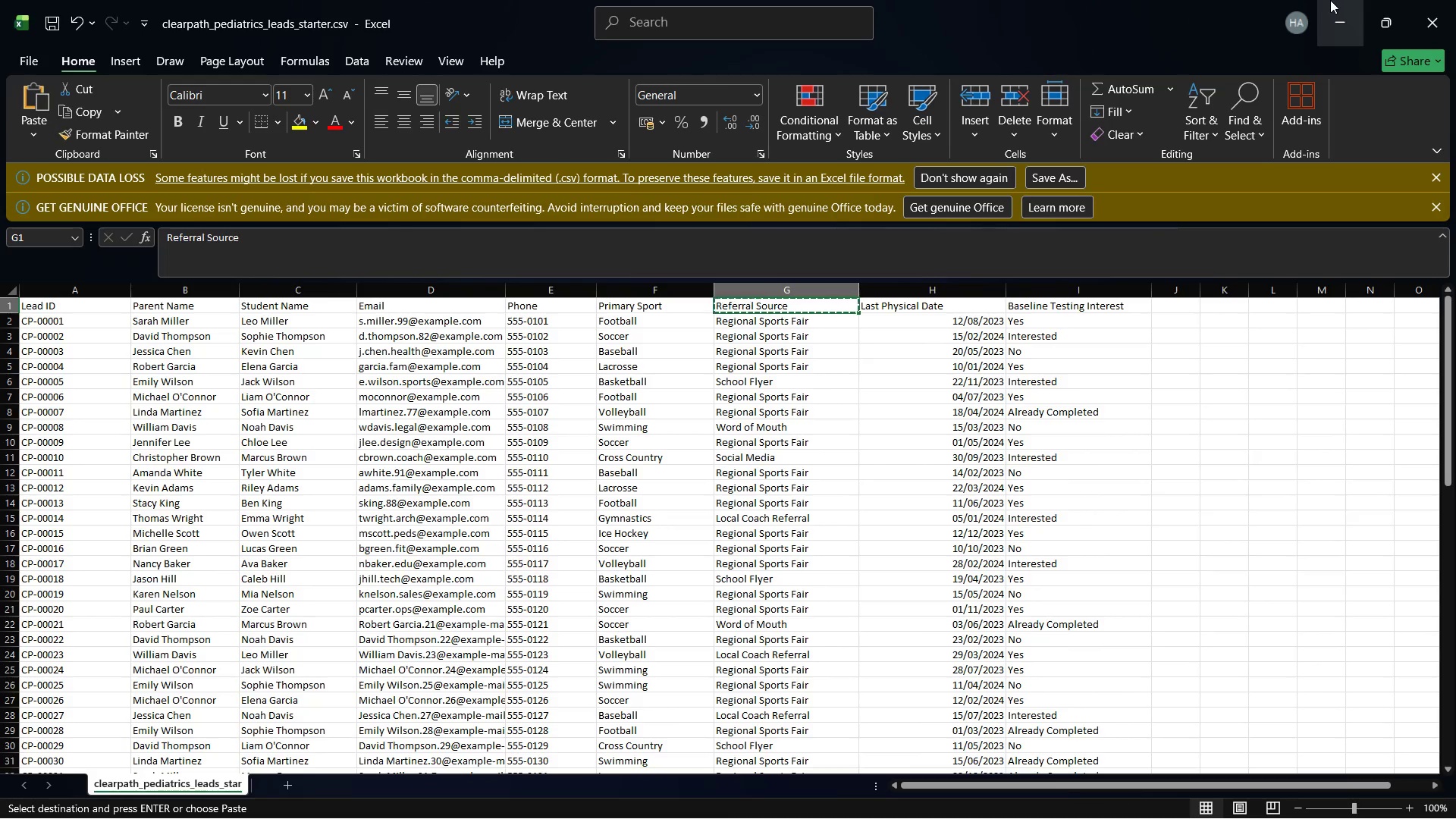 
left_click([1323, 0])
 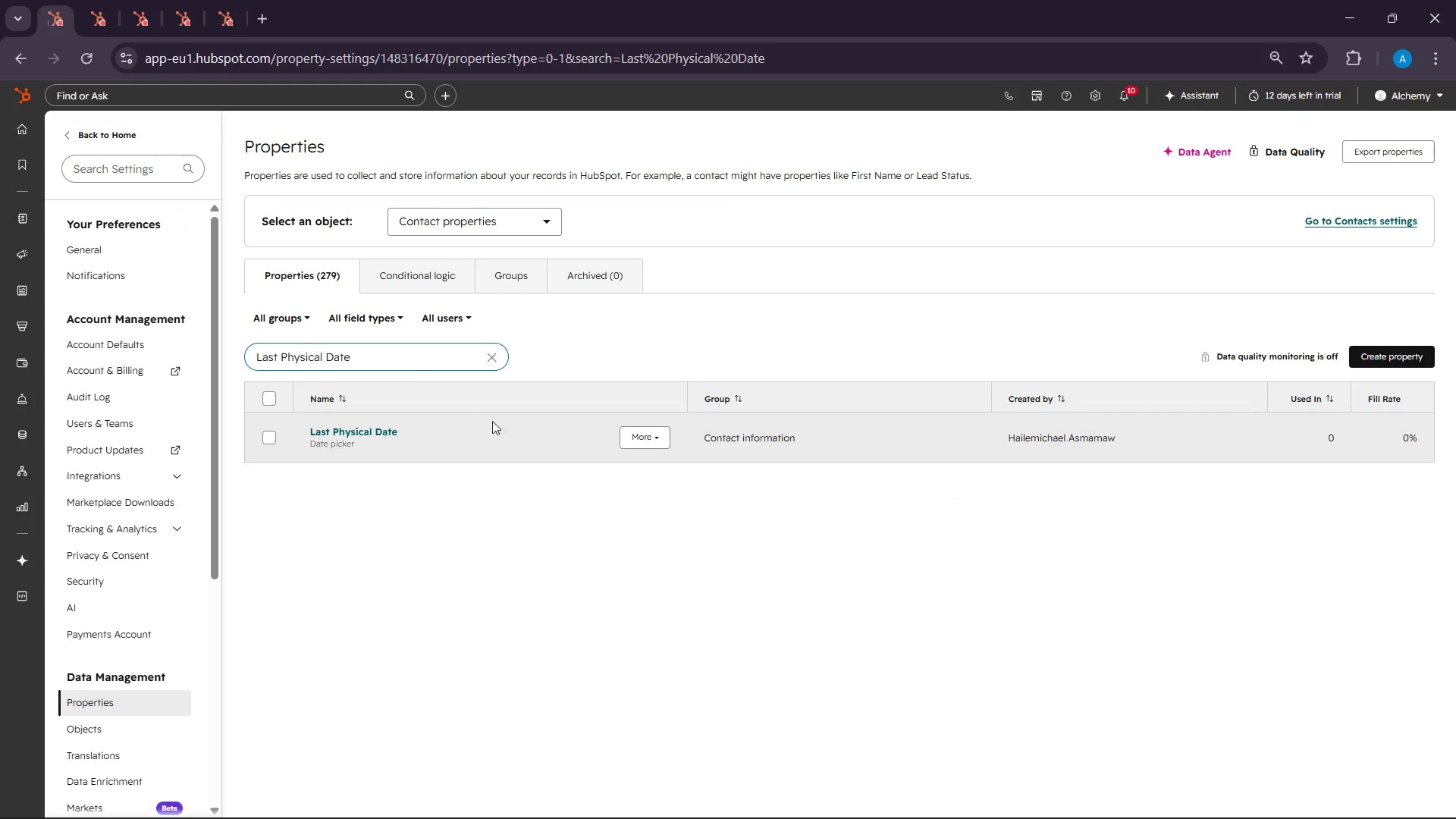 
left_click([342, 356])
 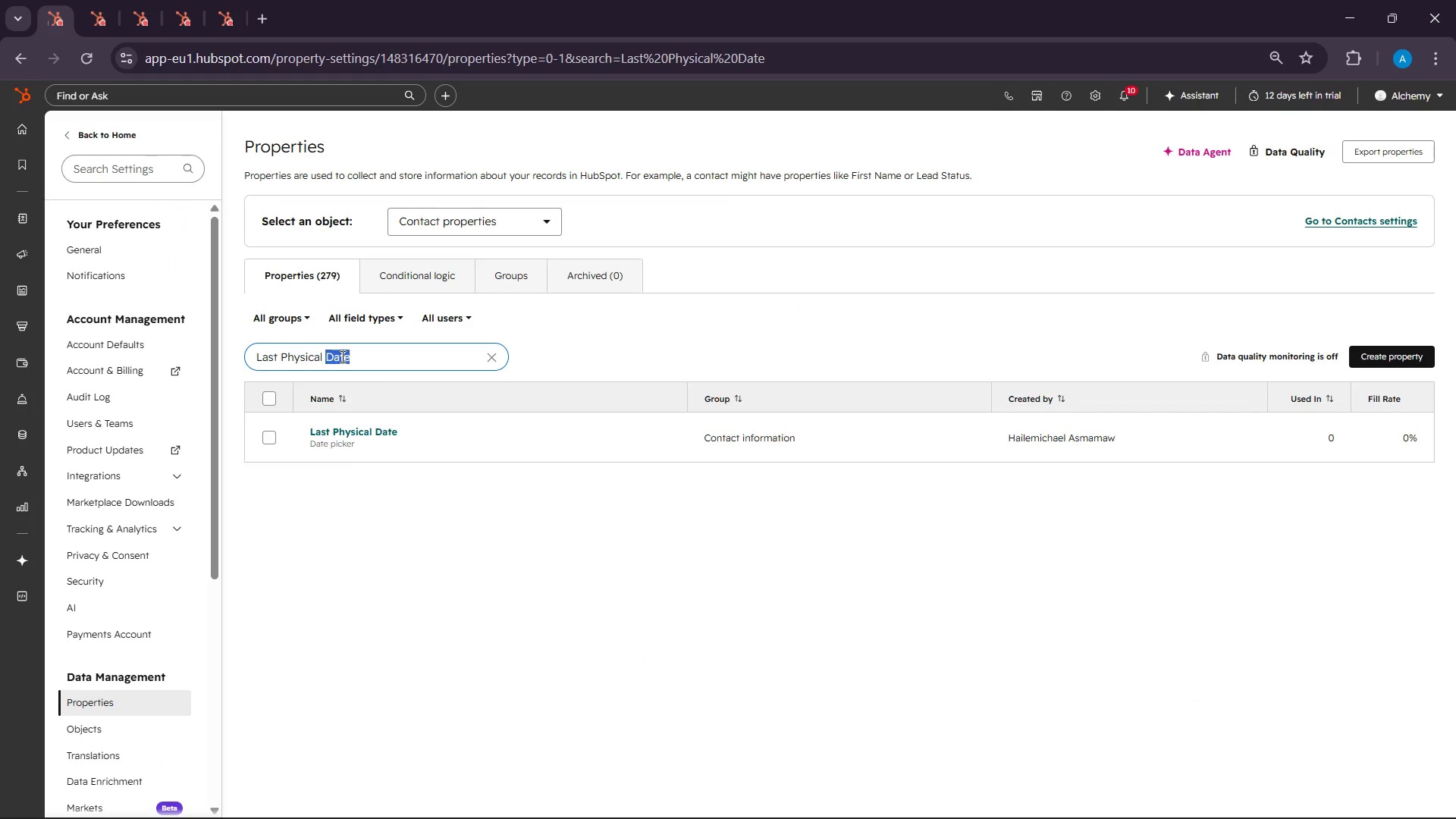 
triple_click([341, 356])
 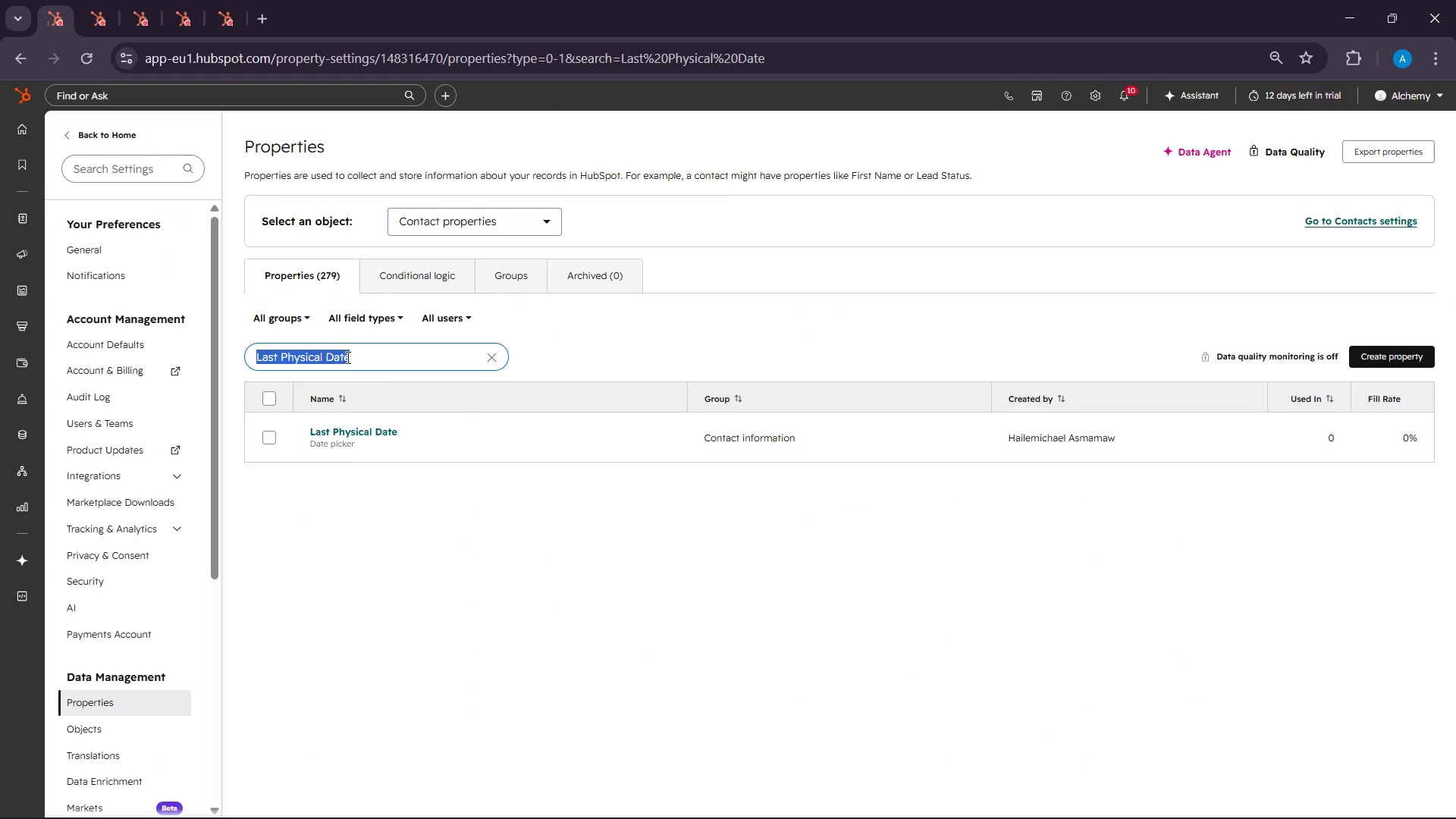 
key(Control+V)
 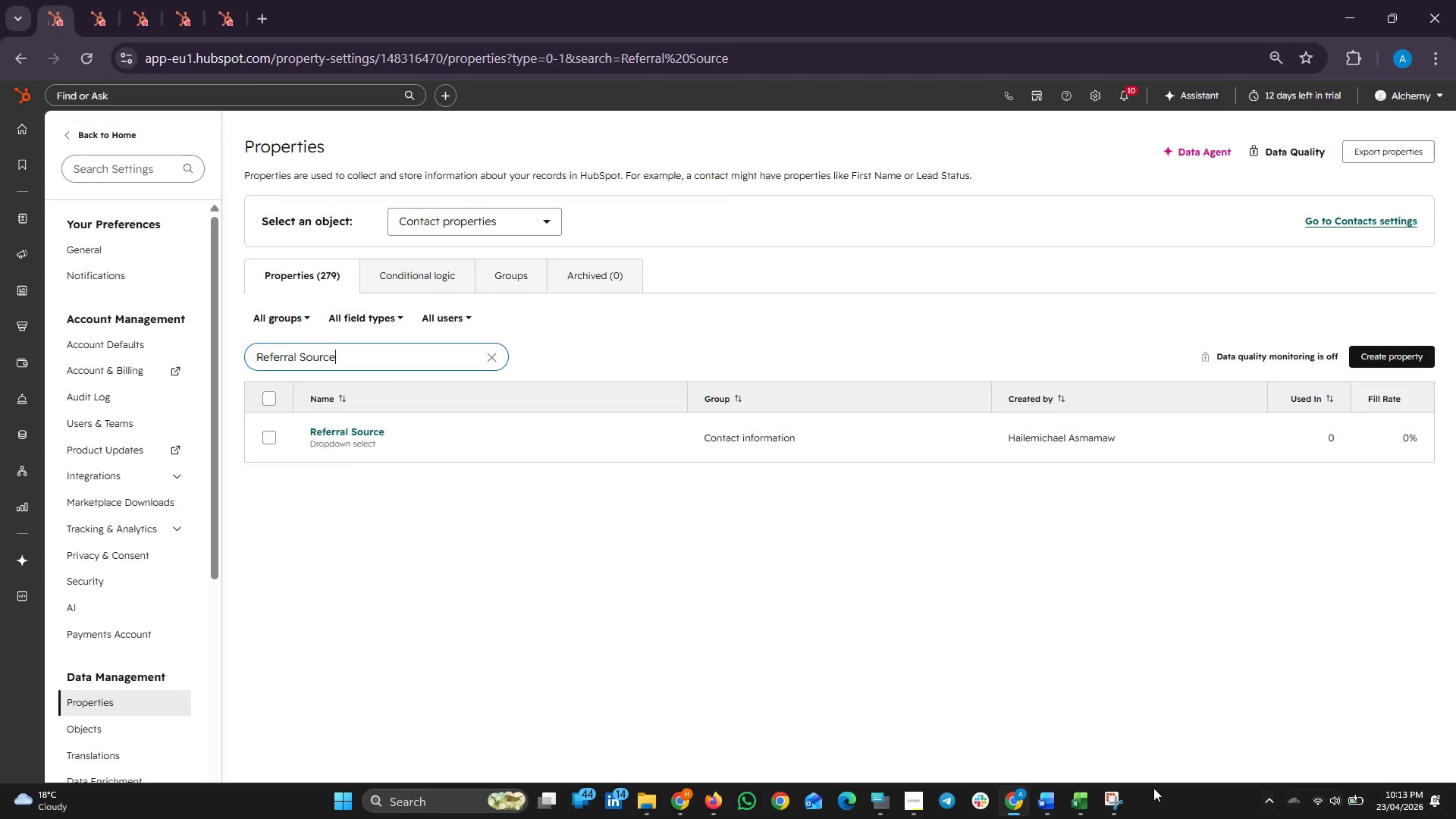 
left_click([1122, 799])
 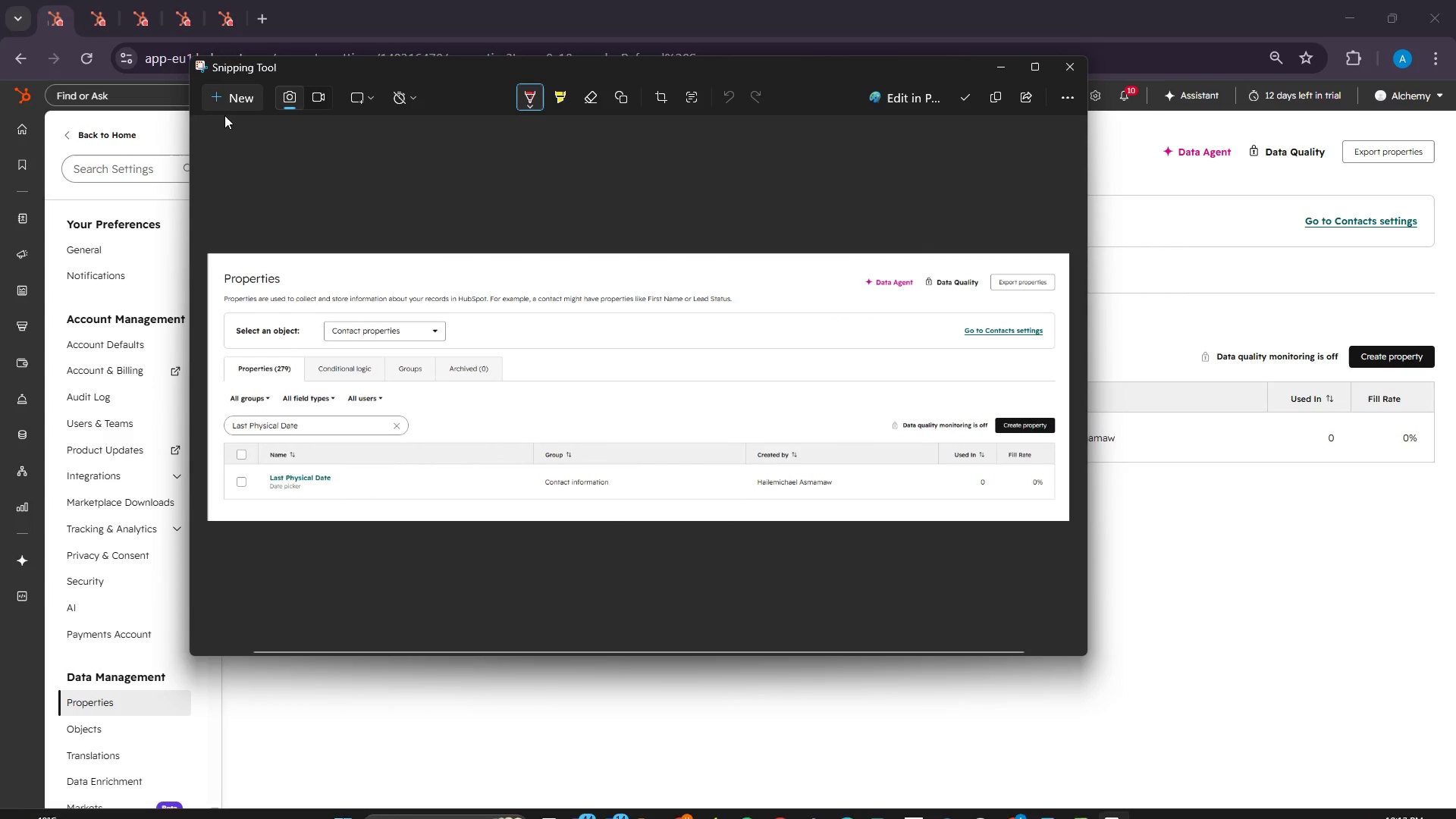 
left_click([223, 100])
 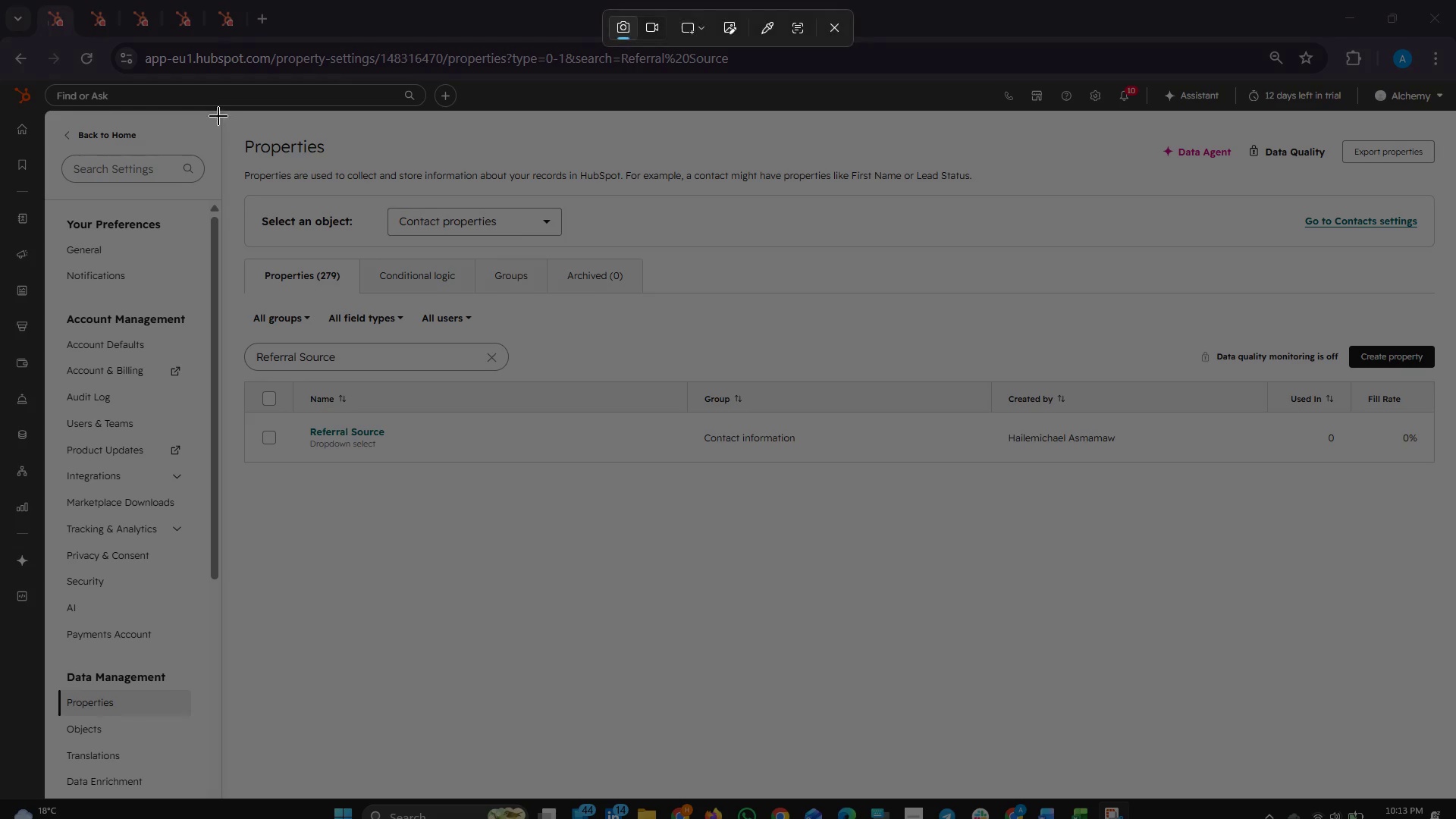 
left_click_drag(start_coordinate=[217, 108], to_coordinate=[1455, 511])
 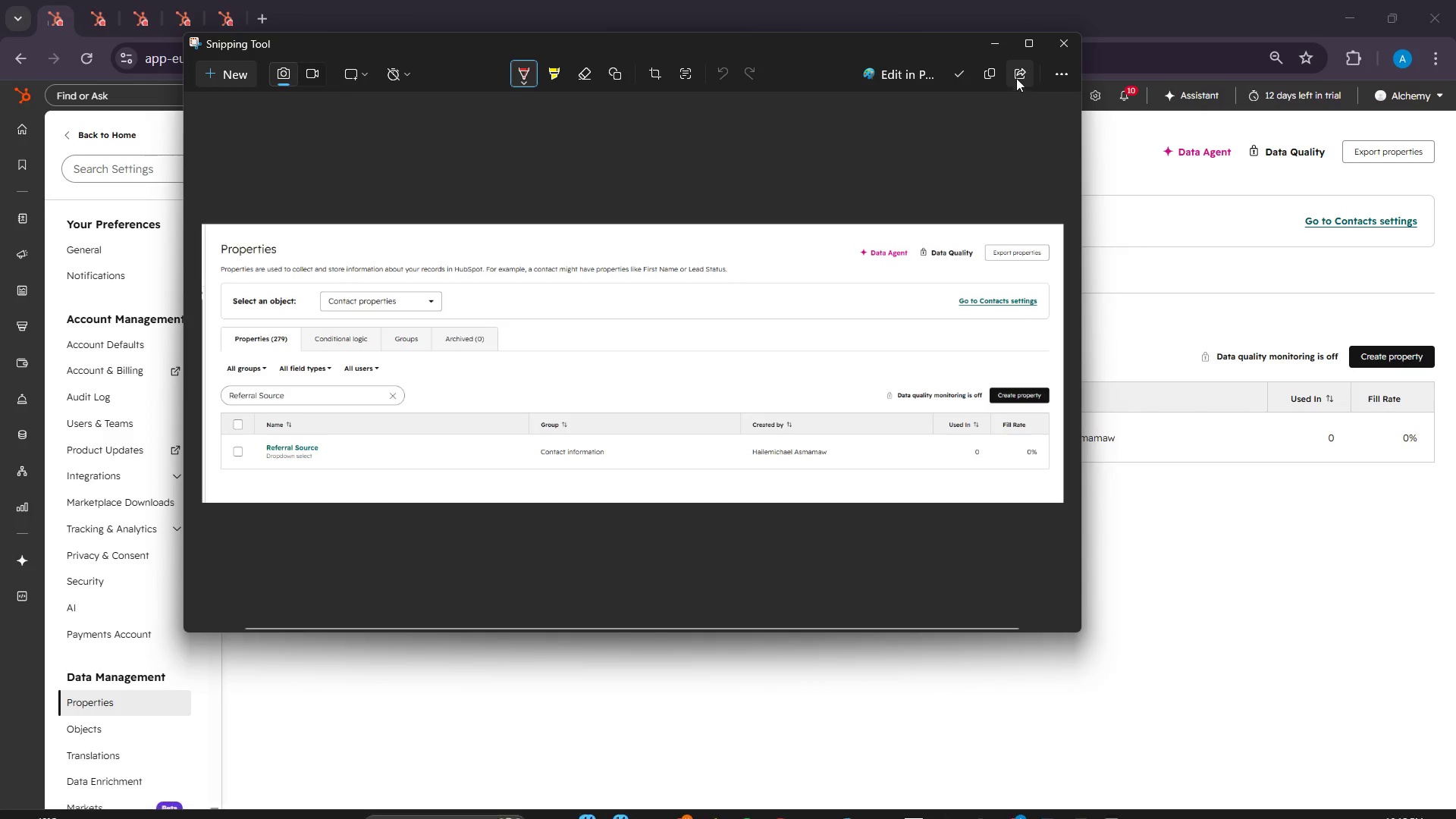 
left_click([992, 71])
 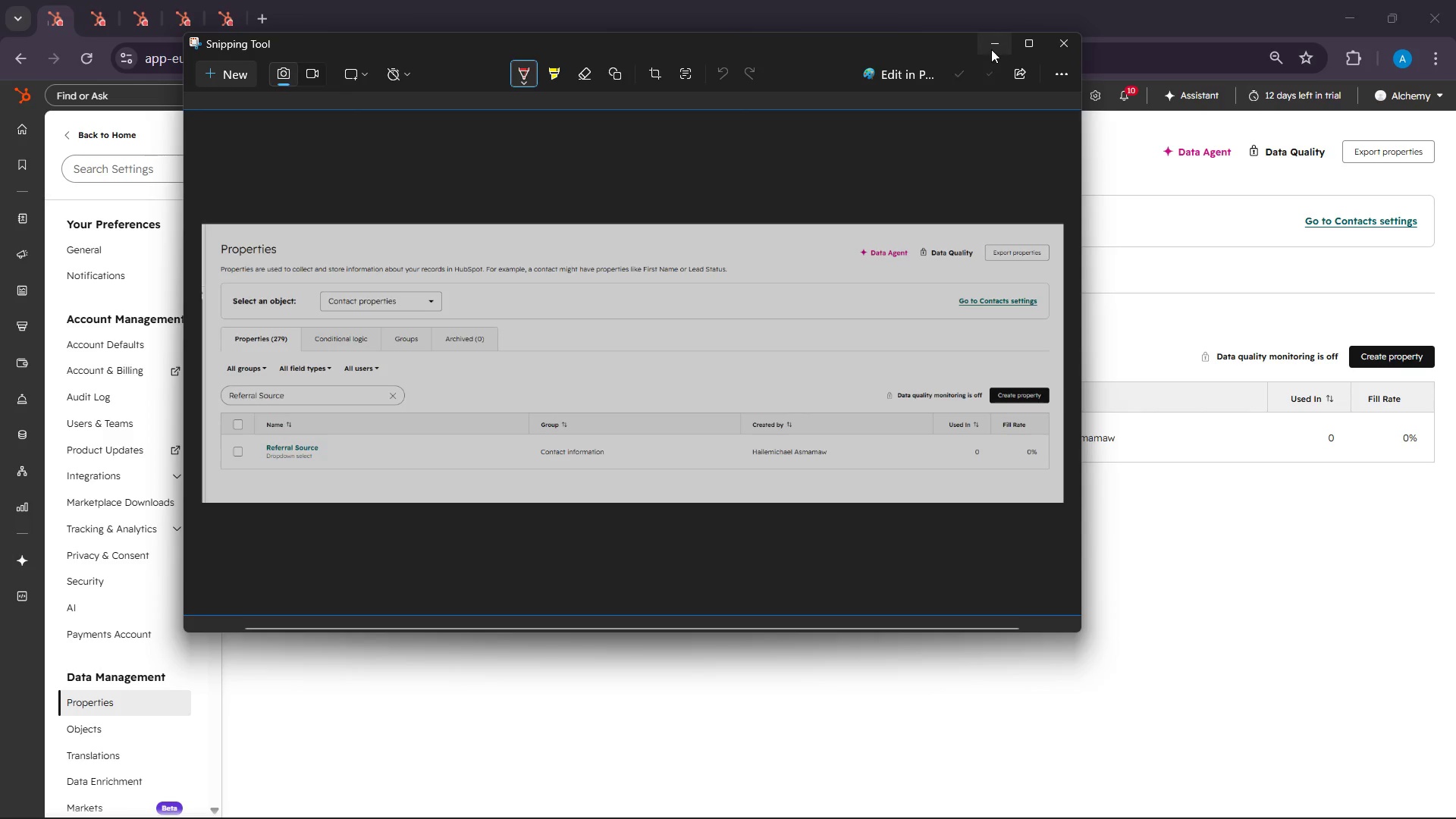 
left_click([991, 49])
 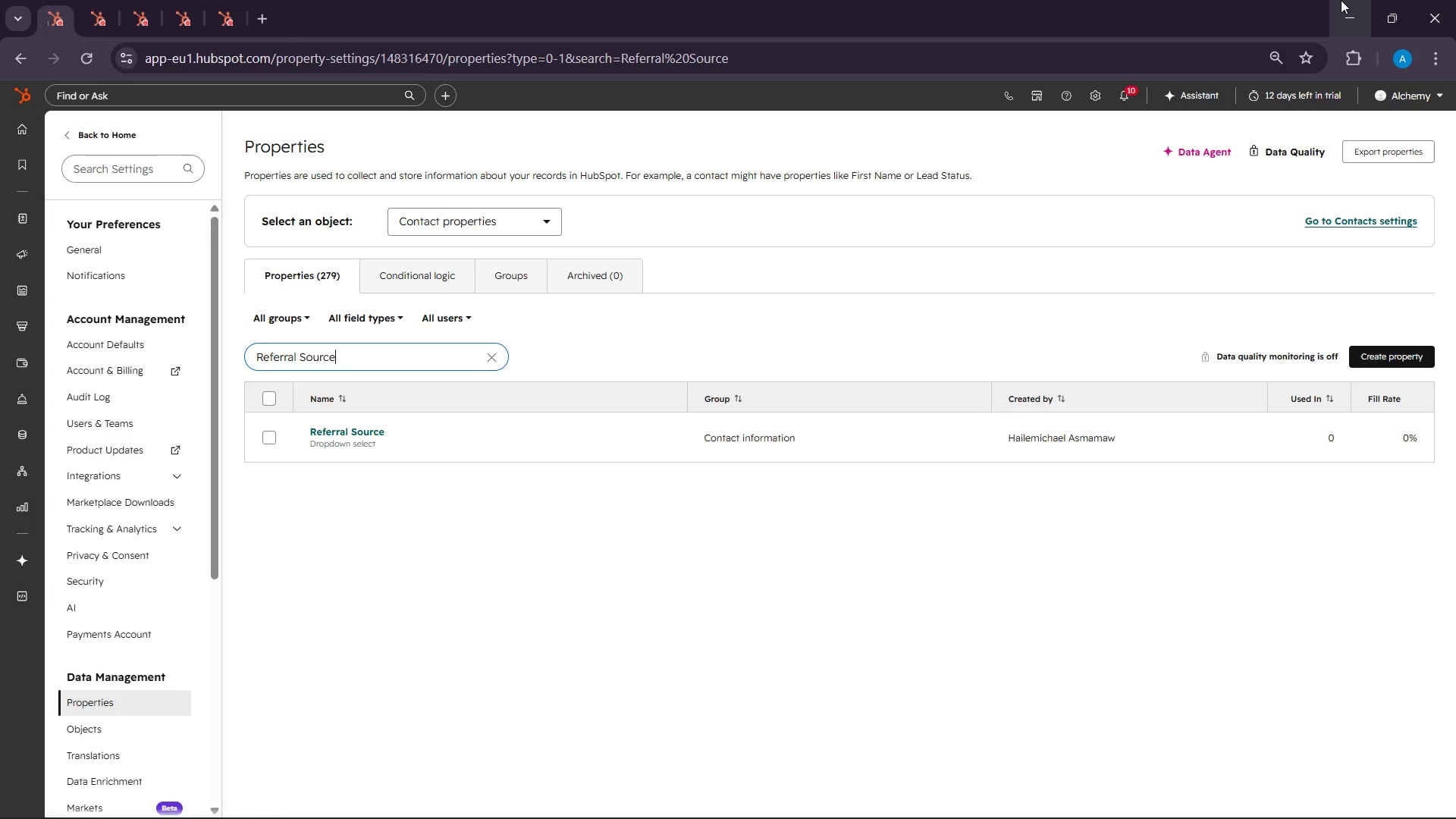 
left_click([1341, 0])
 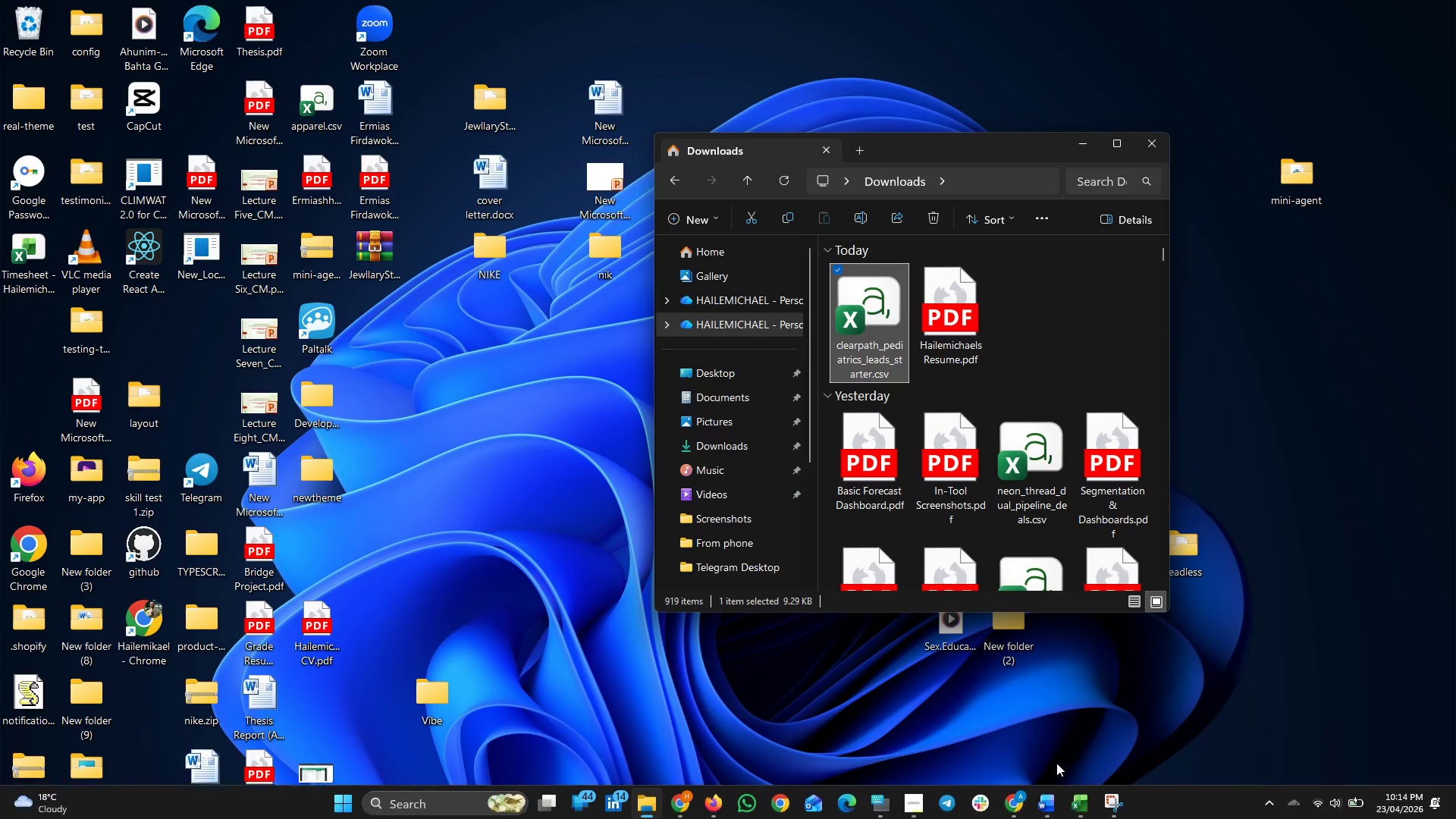 
left_click([1046, 796])
 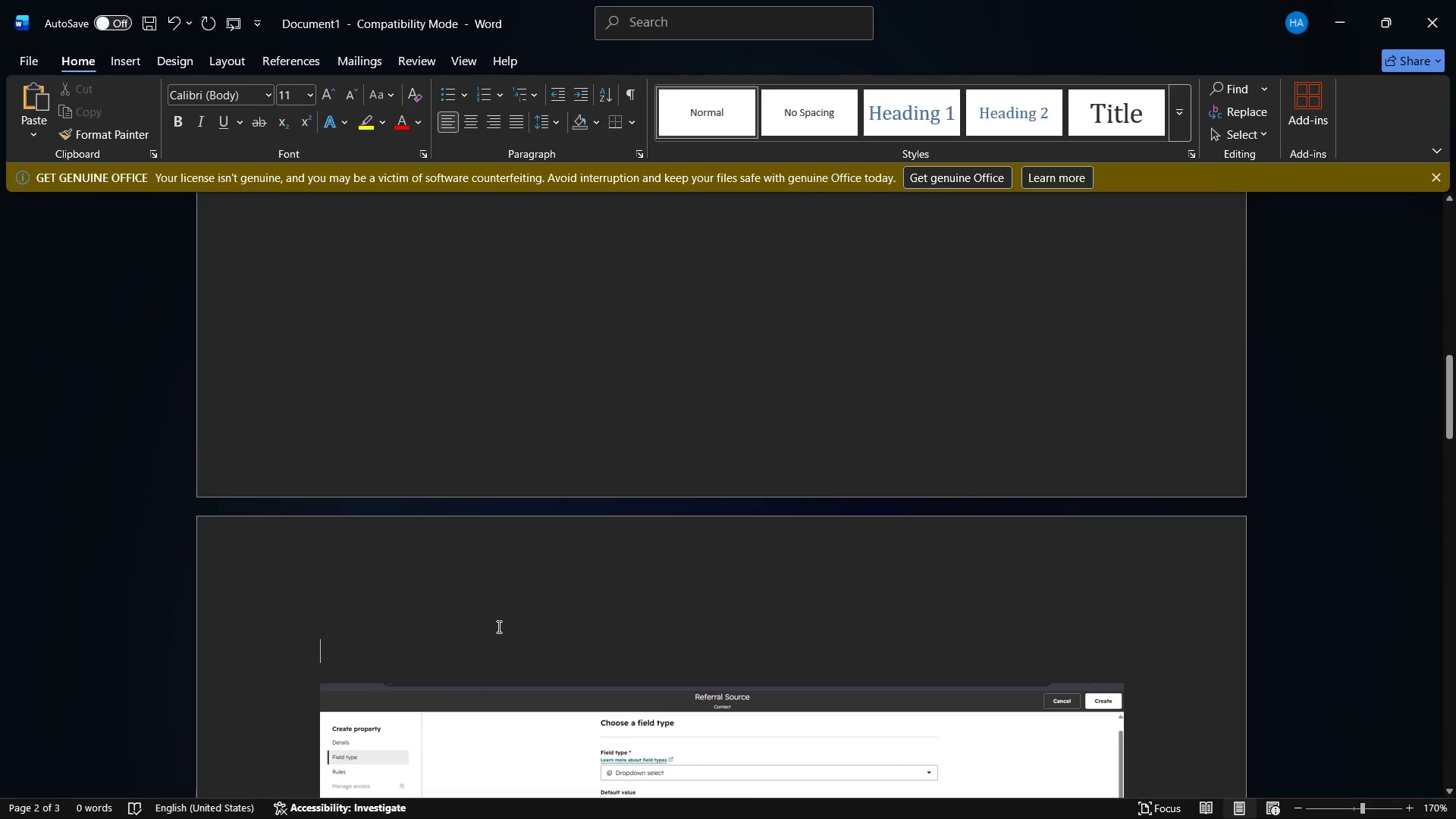 
key(Control+V)
 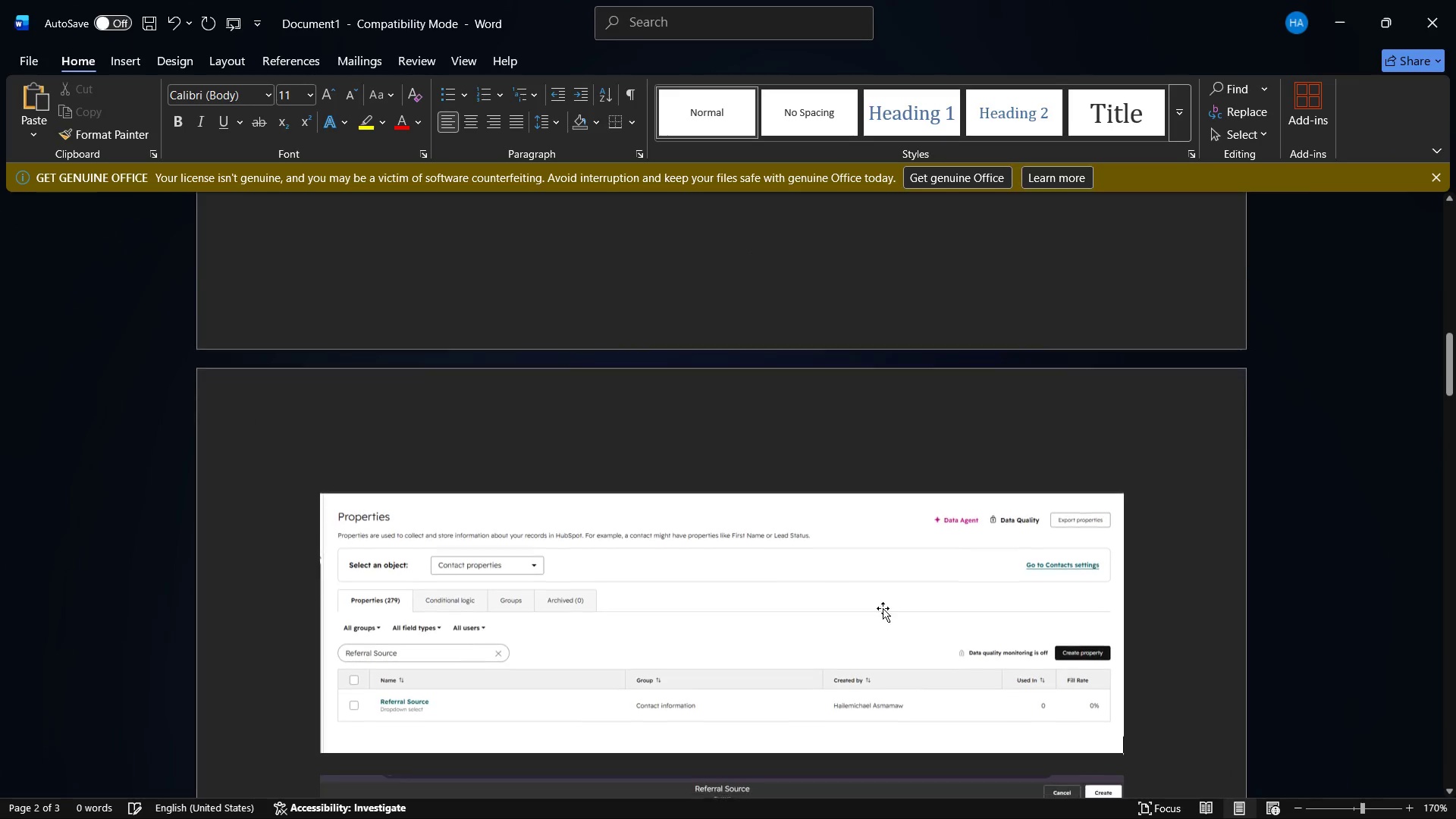 
scroll: coordinate [1104, 677], scroll_direction: up, amount: 7.0
 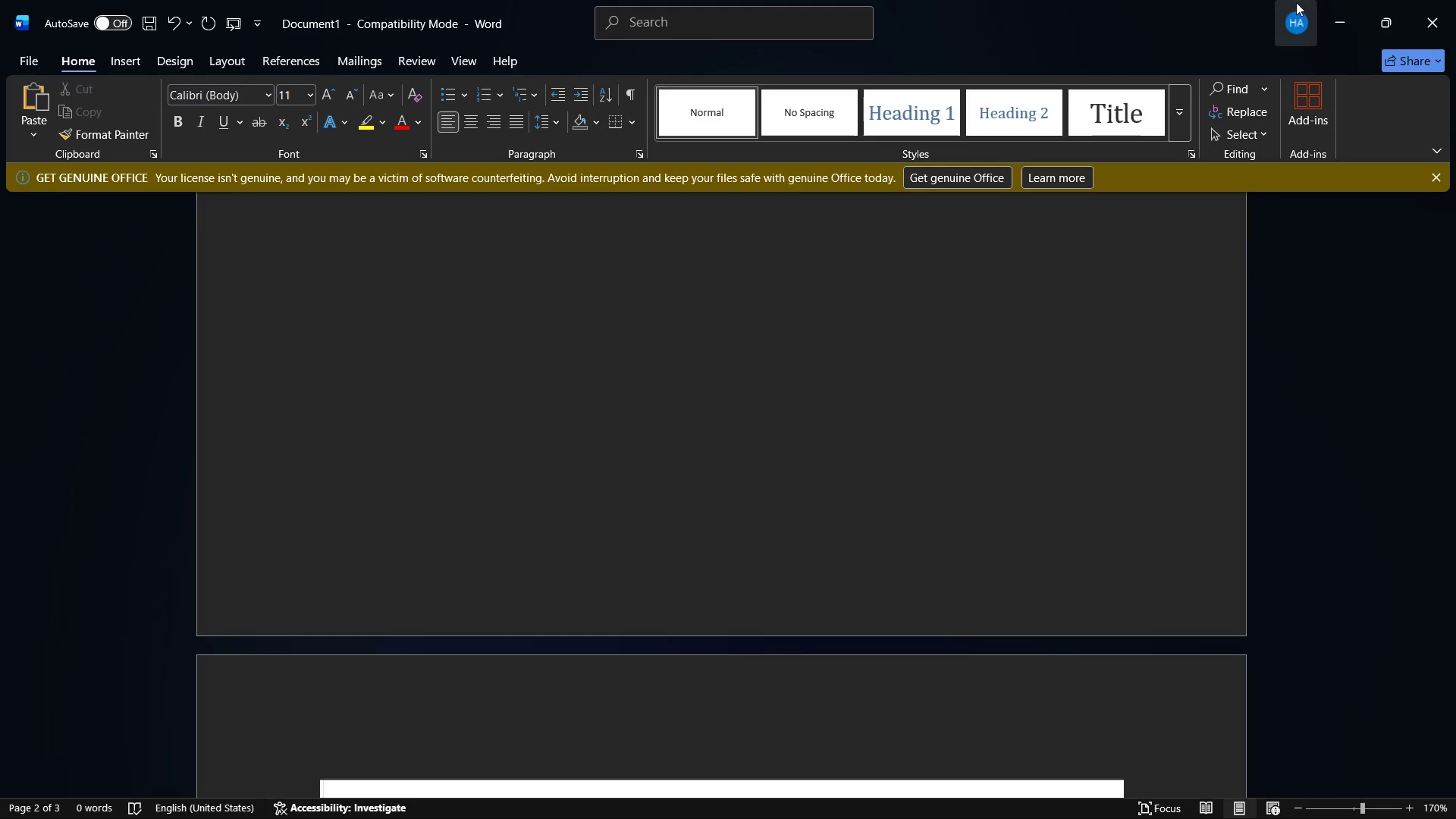 
left_click([1327, 0])
 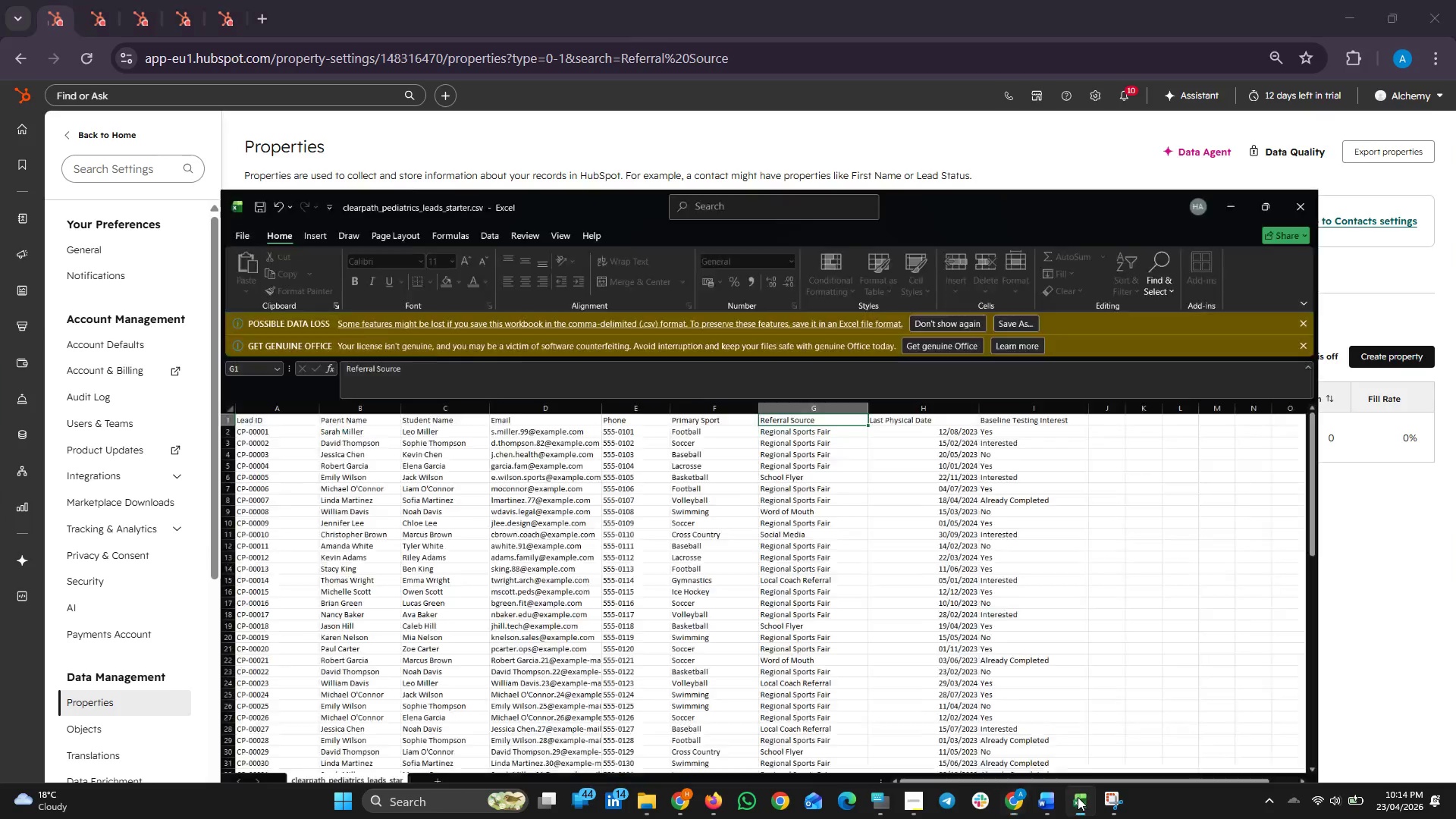 
wait(5.34)
 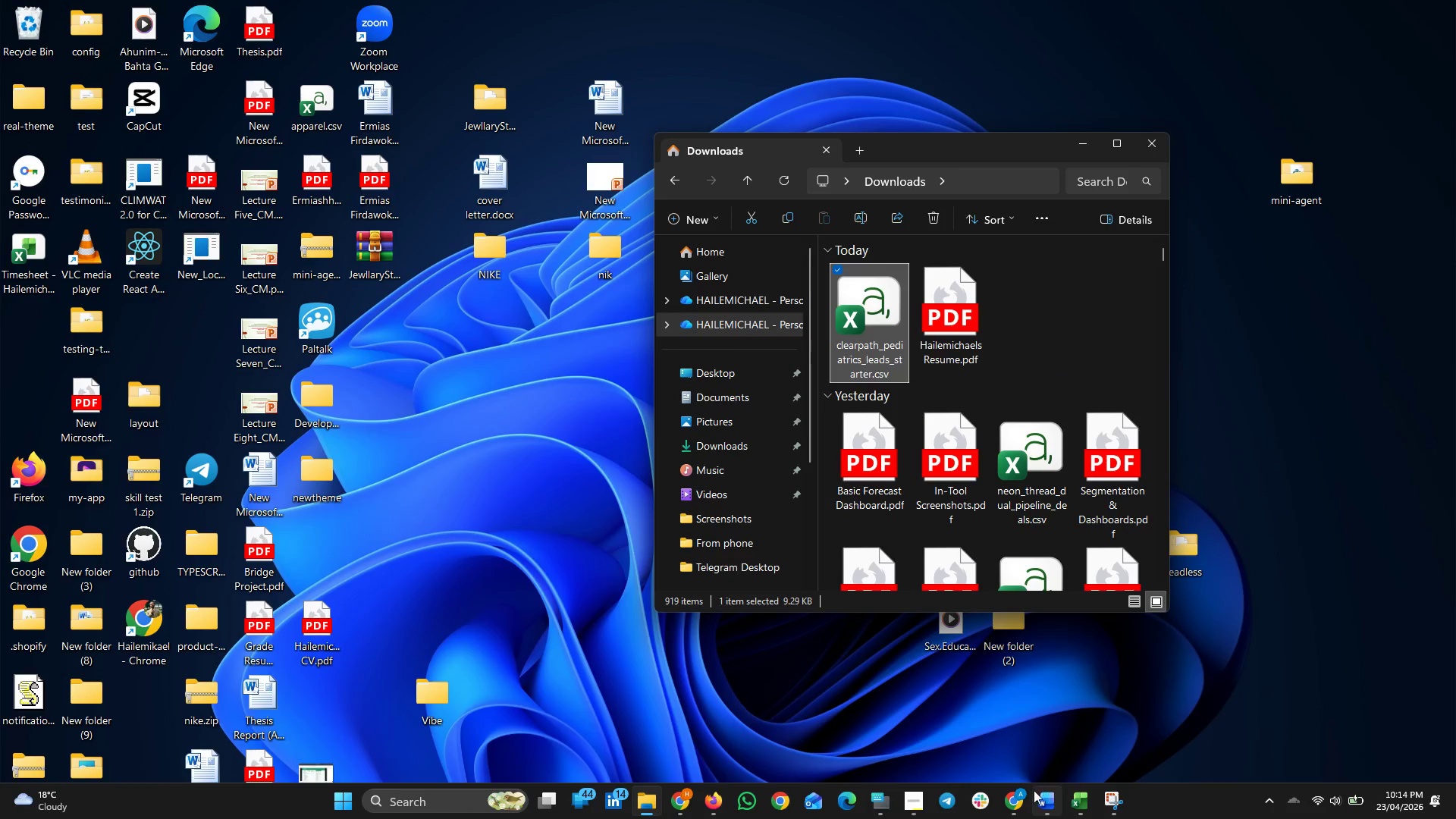 
left_click([629, 306])
 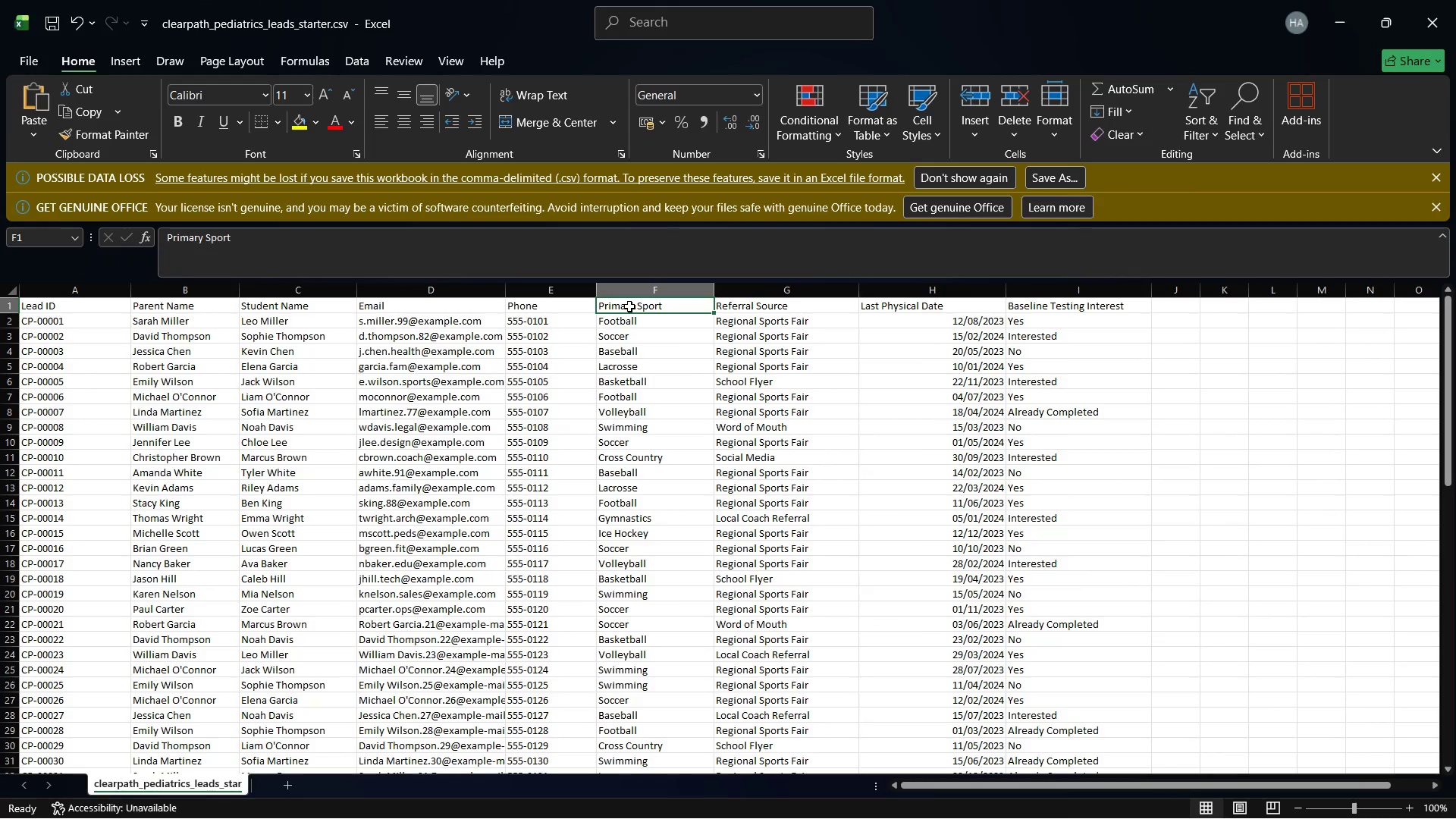 
key(Control+C)
 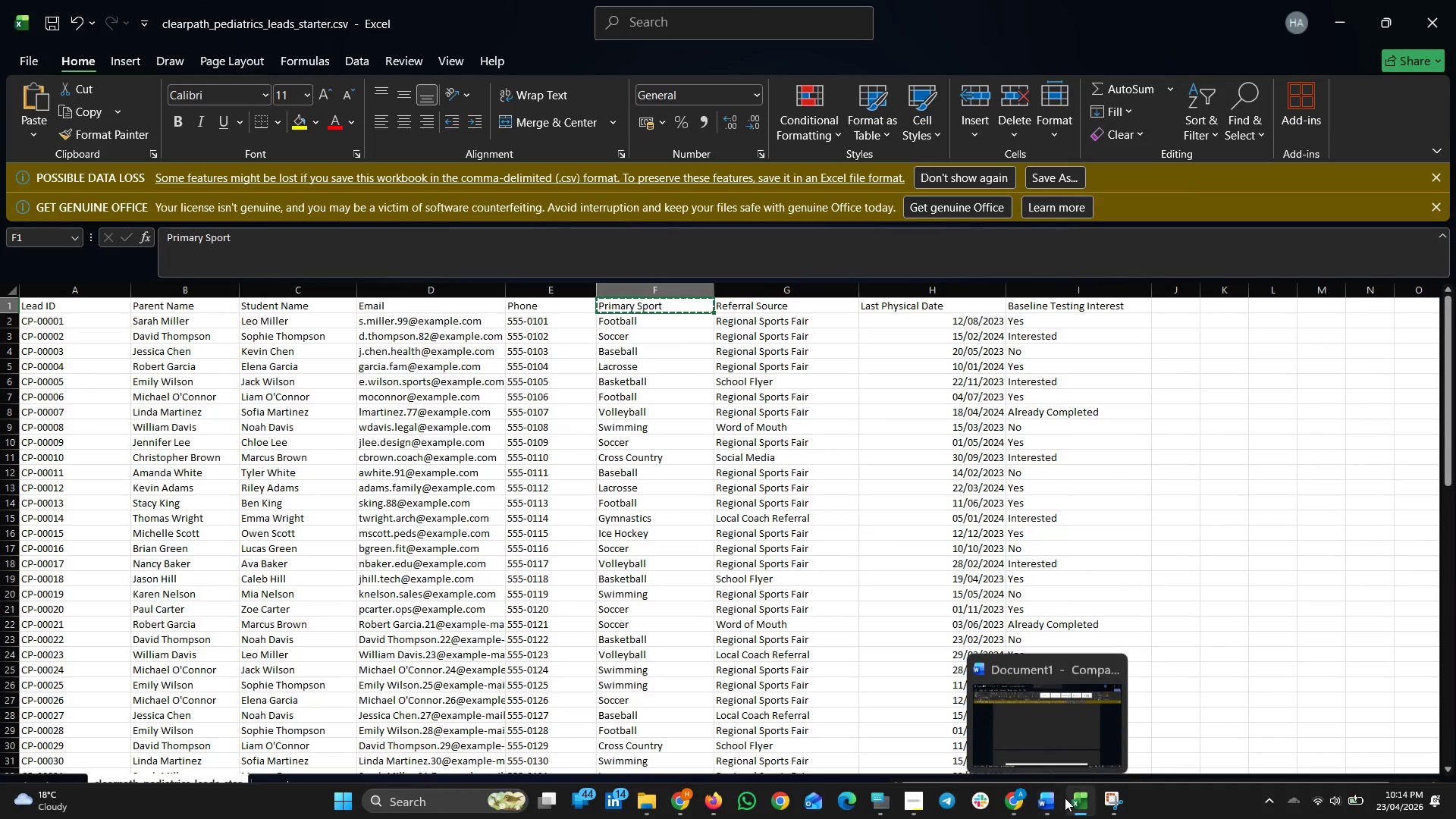 
left_click([1011, 801])
 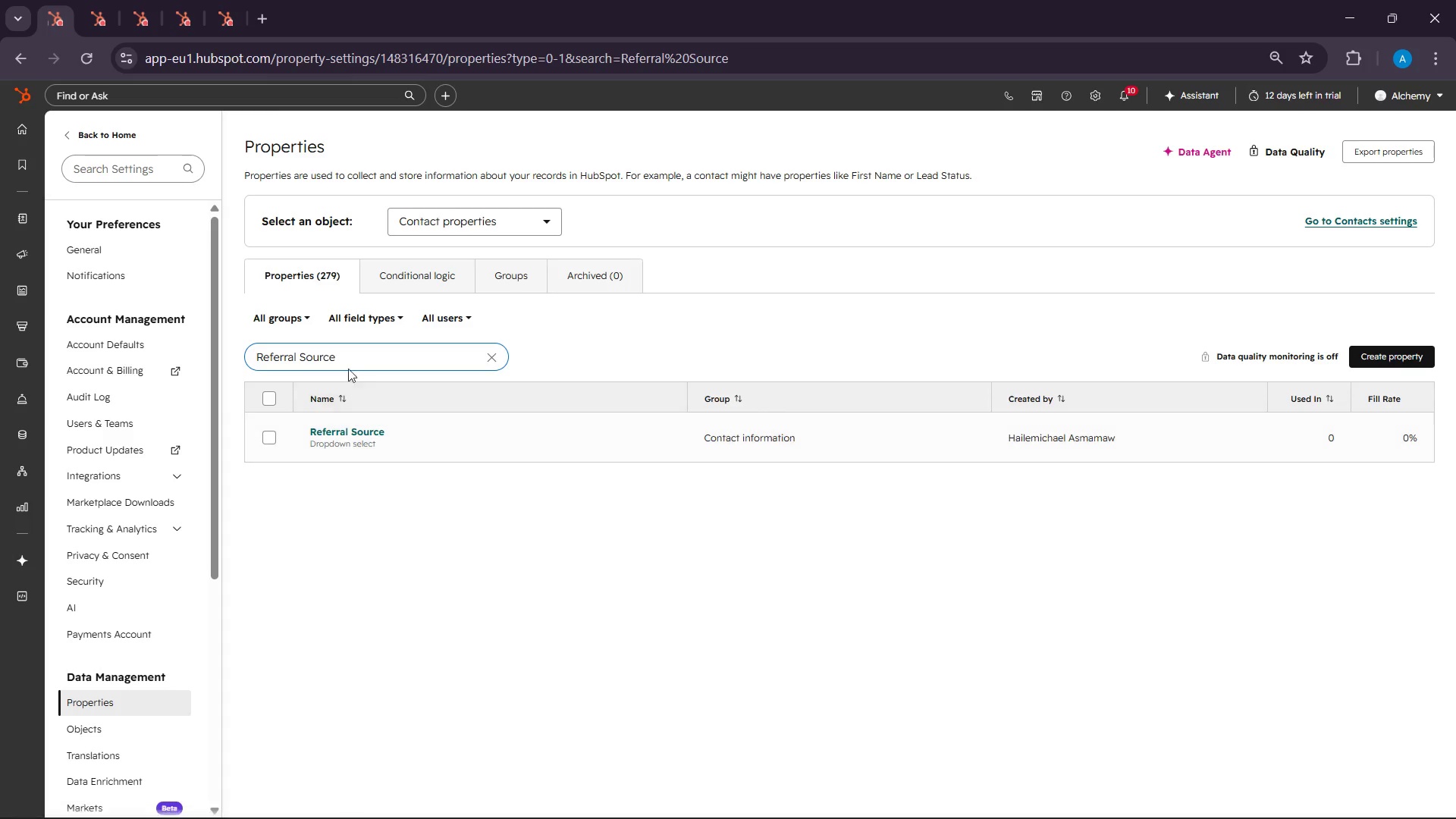 
double_click([345, 354])
 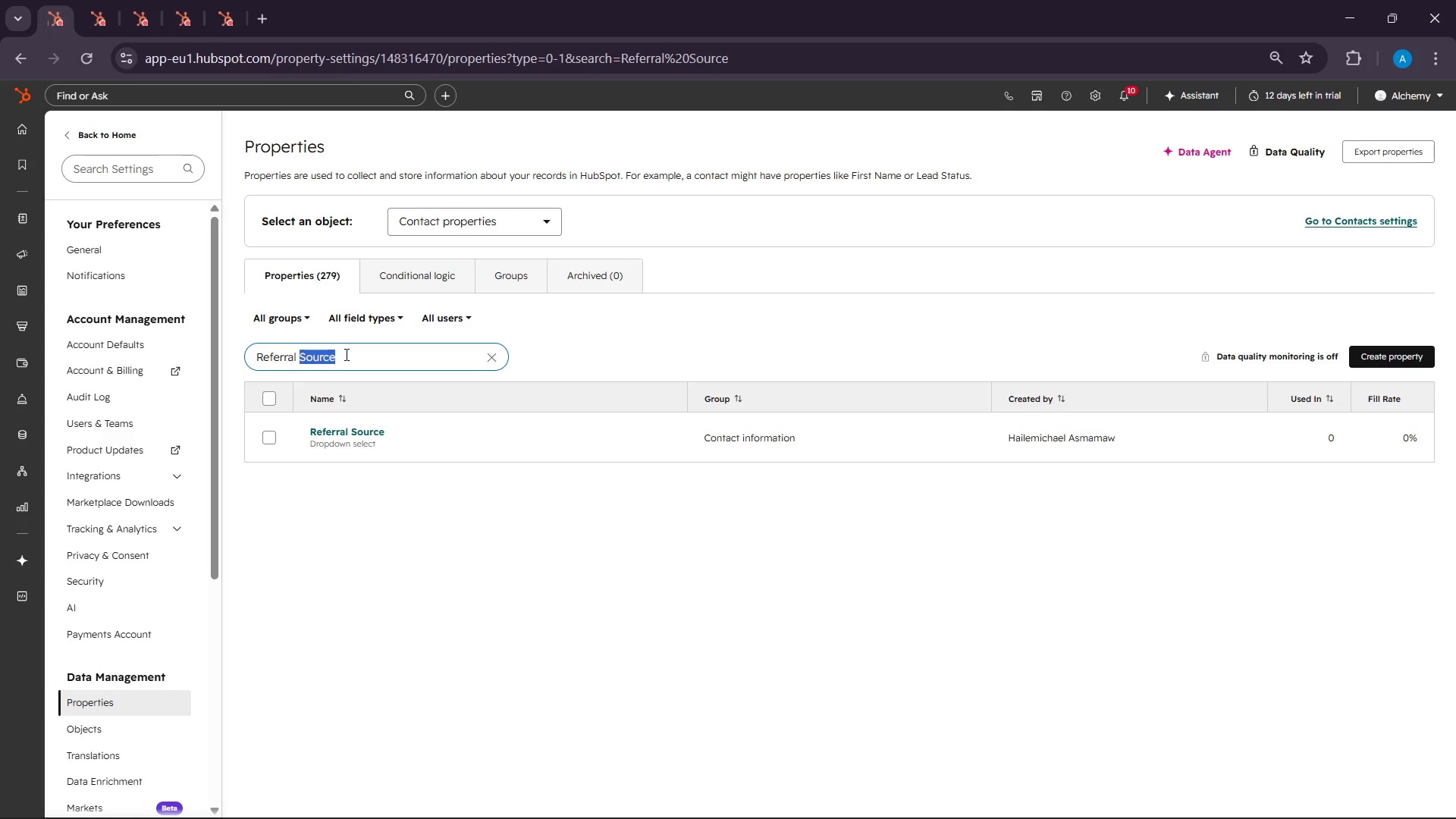 
triple_click([345, 354])
 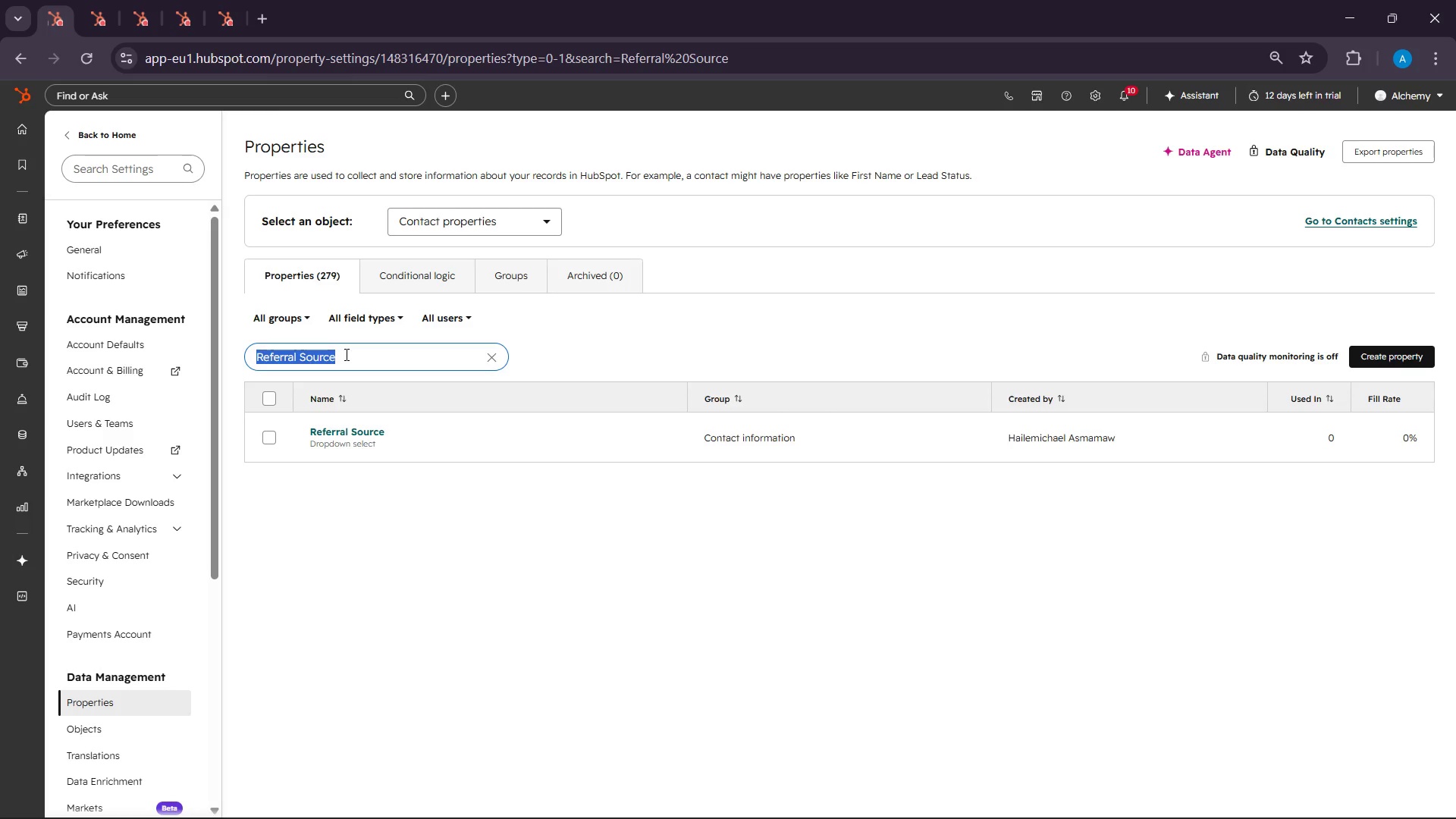 
key(Control+V)
 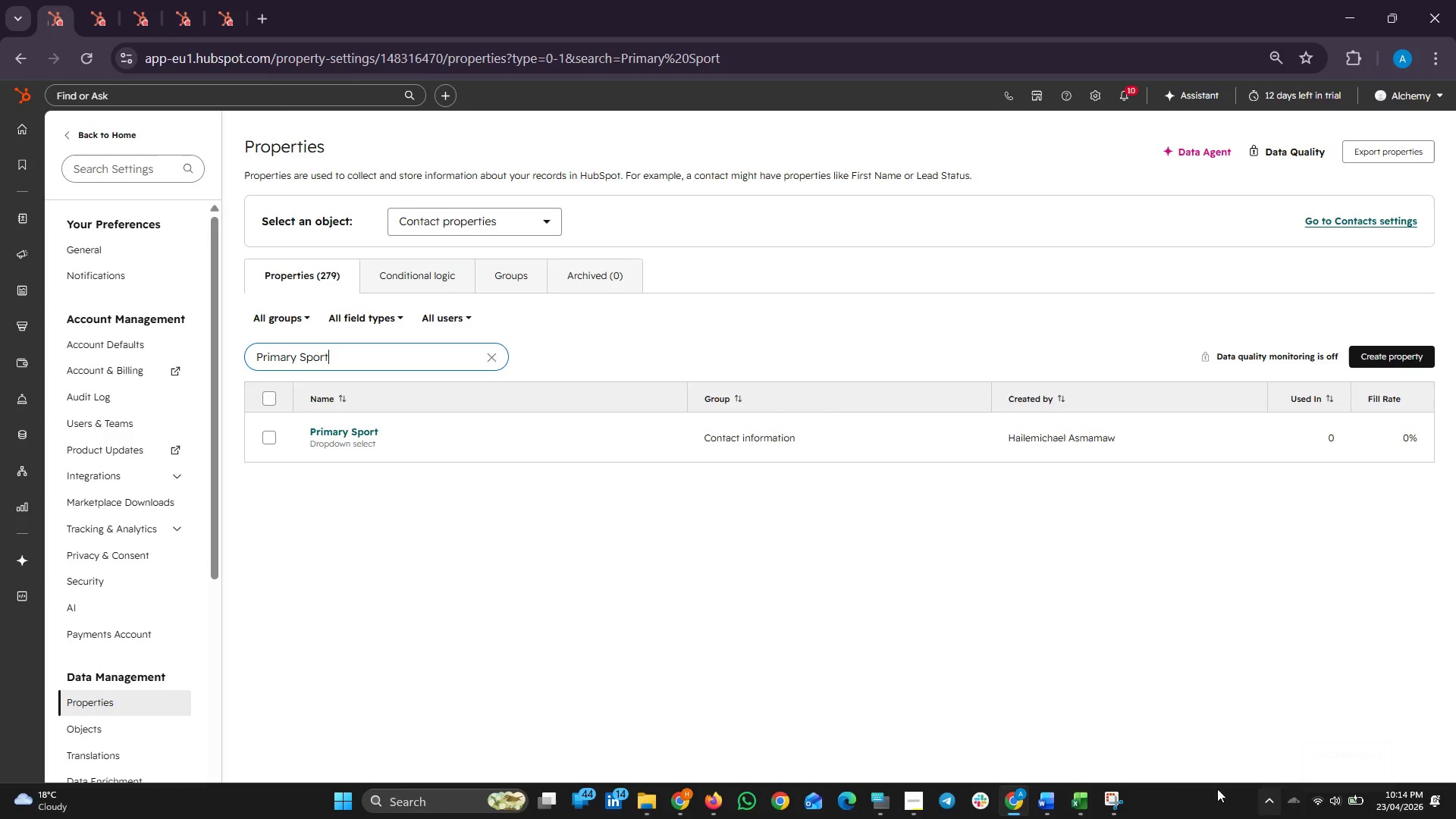 
left_click([1122, 799])
 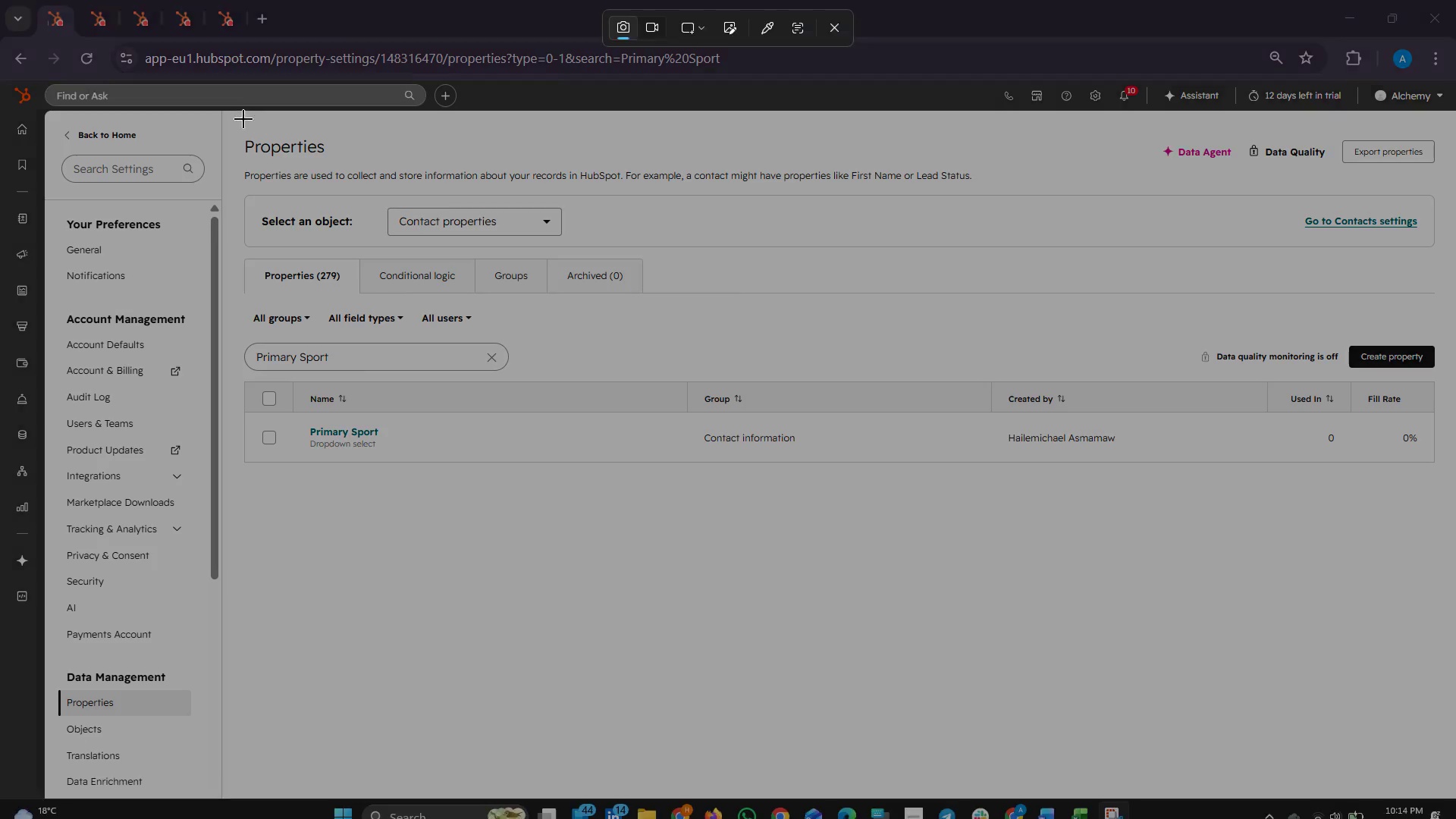 
left_click_drag(start_coordinate=[221, 109], to_coordinate=[1455, 490])
 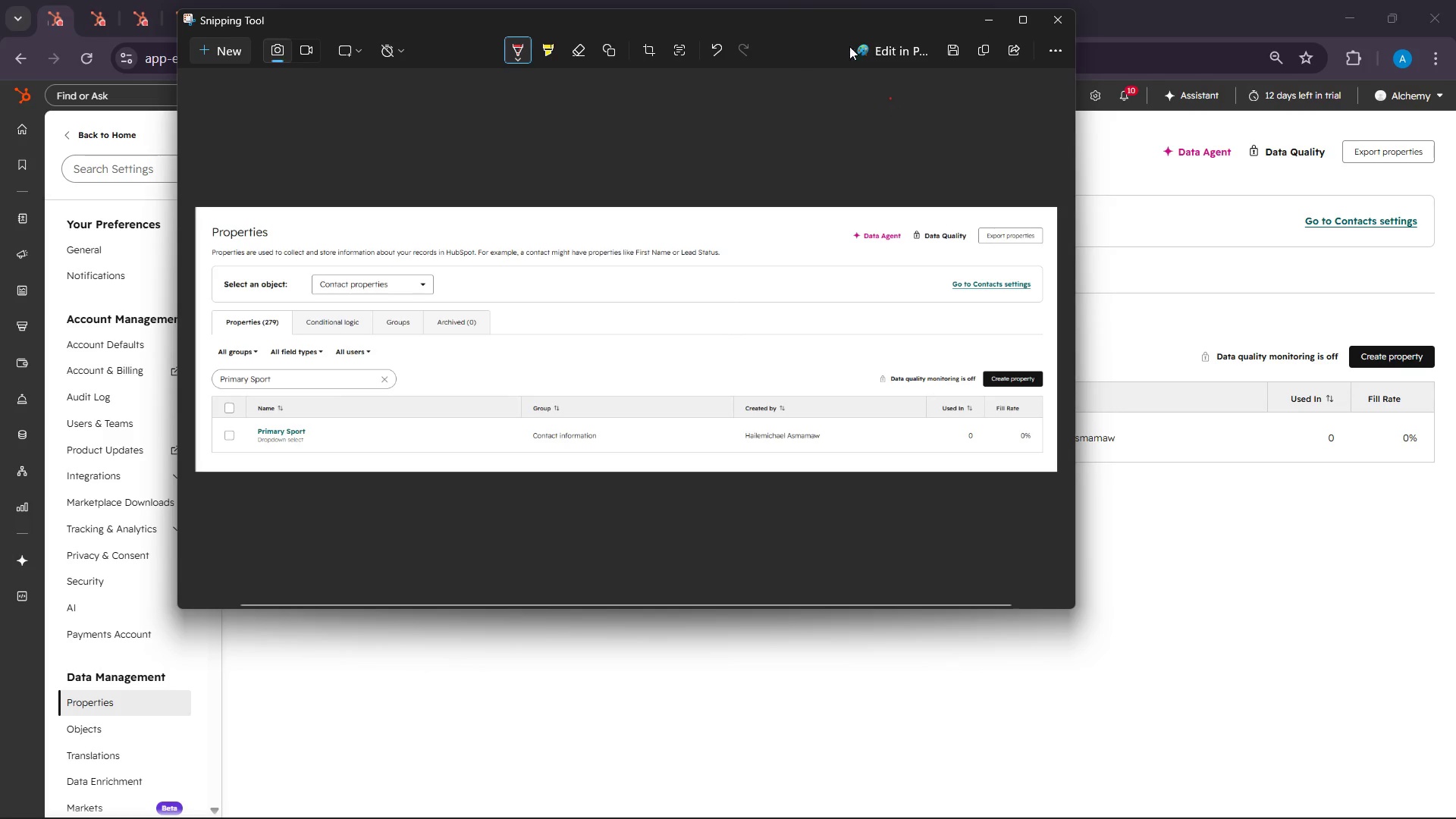 
left_click([978, 51])
 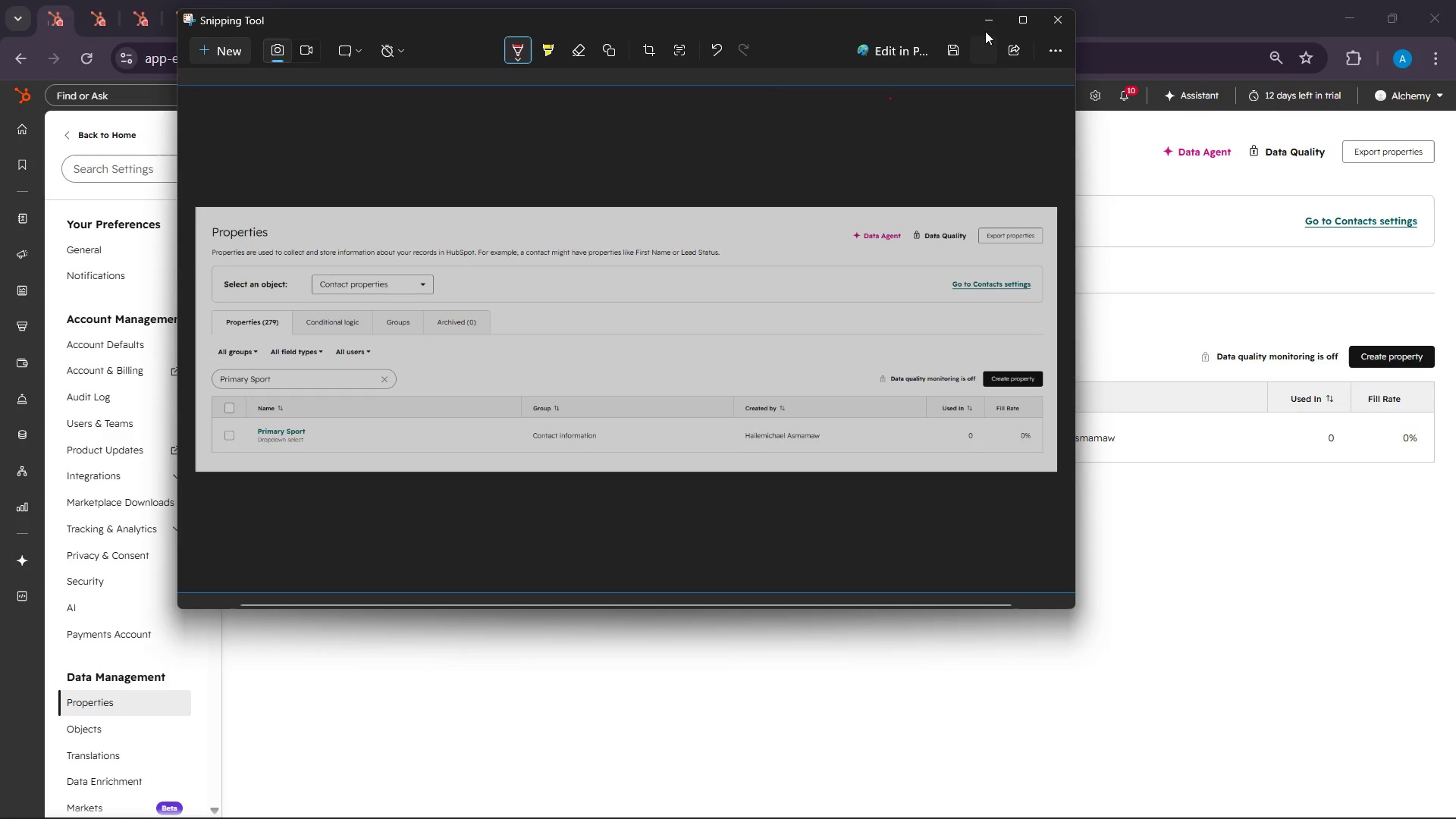 
left_click([985, 24])
 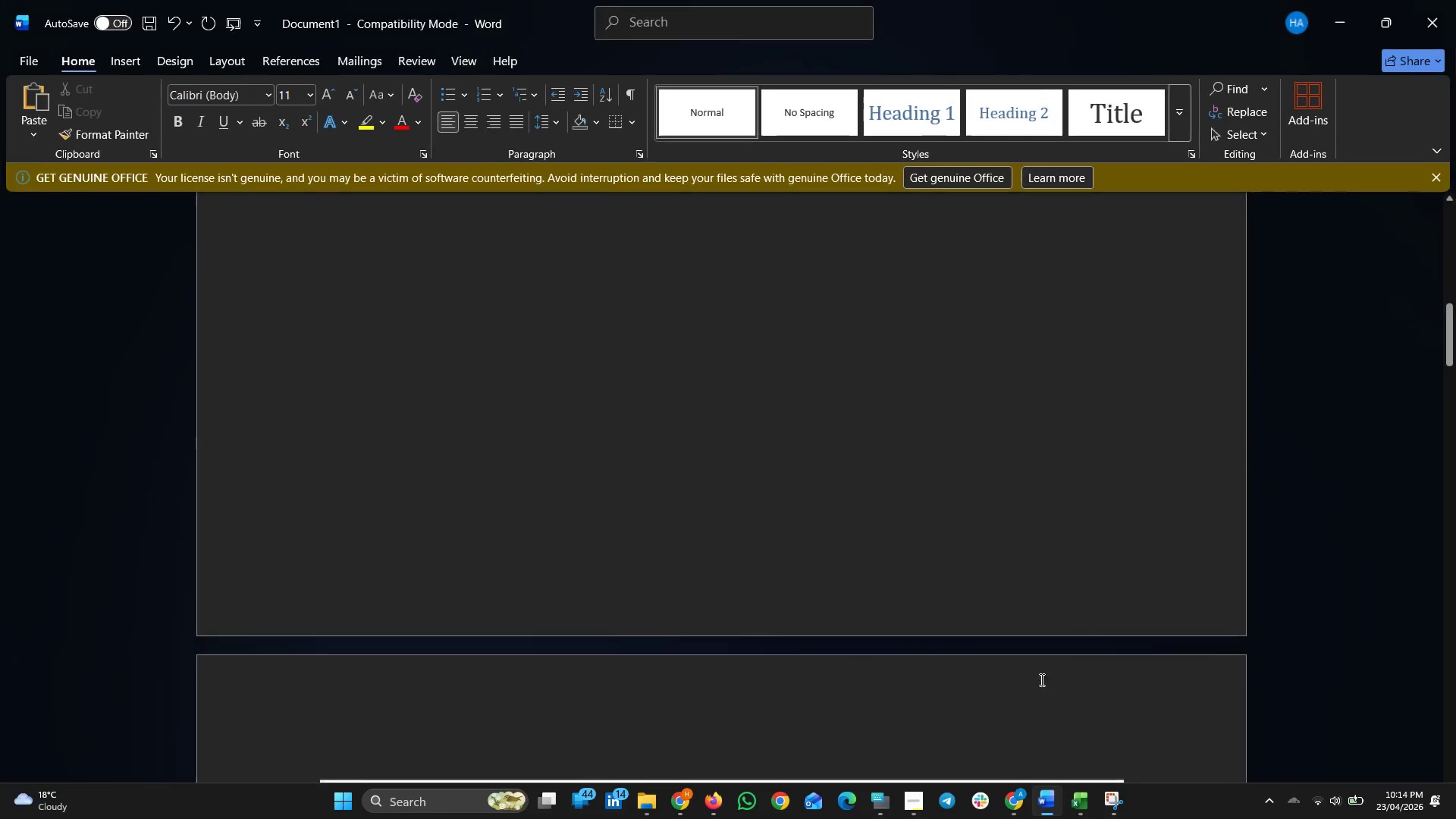 
scroll: coordinate [1067, 666], scroll_direction: up, amount: 26.0
 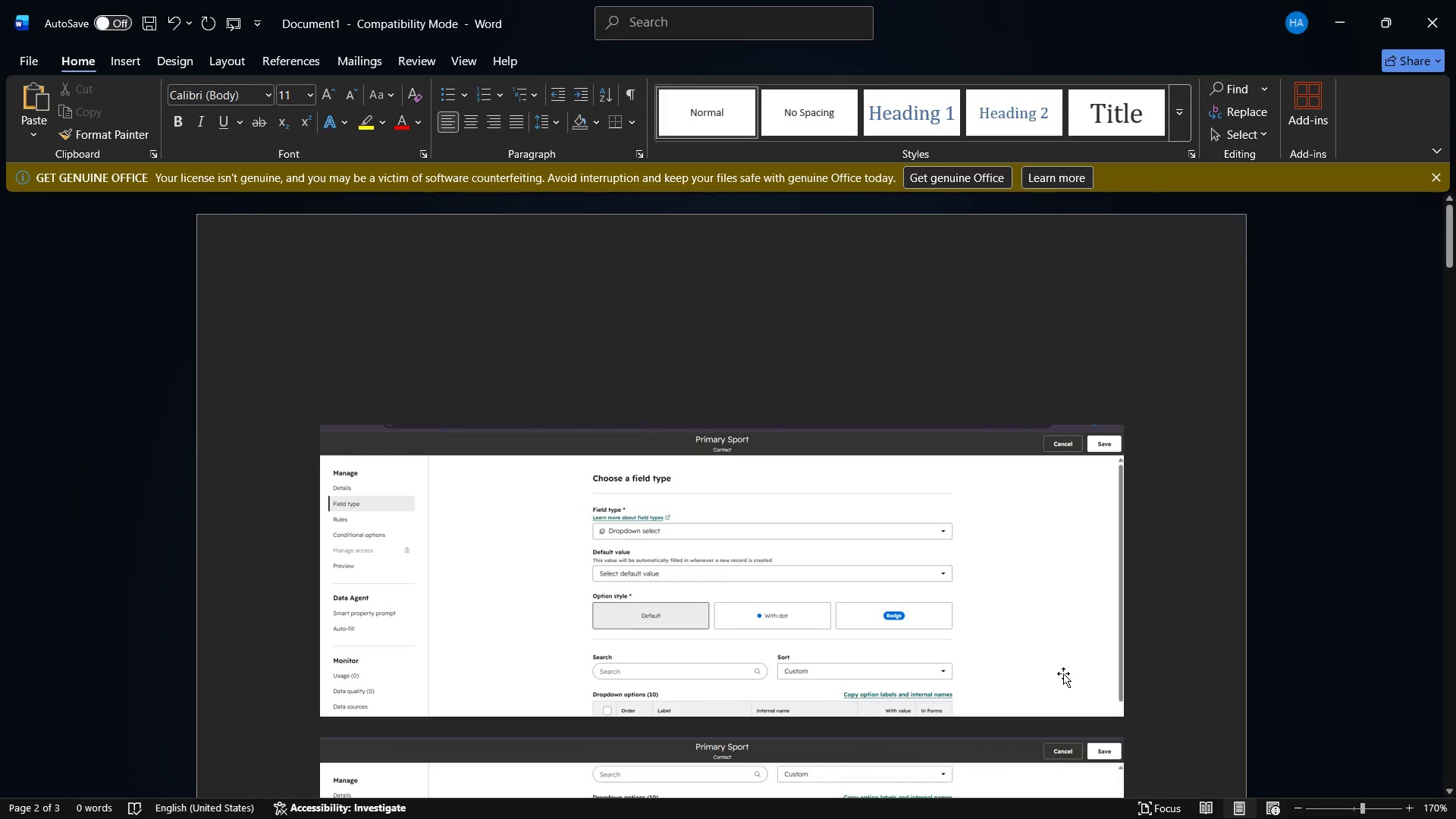 
left_click([532, 362])
 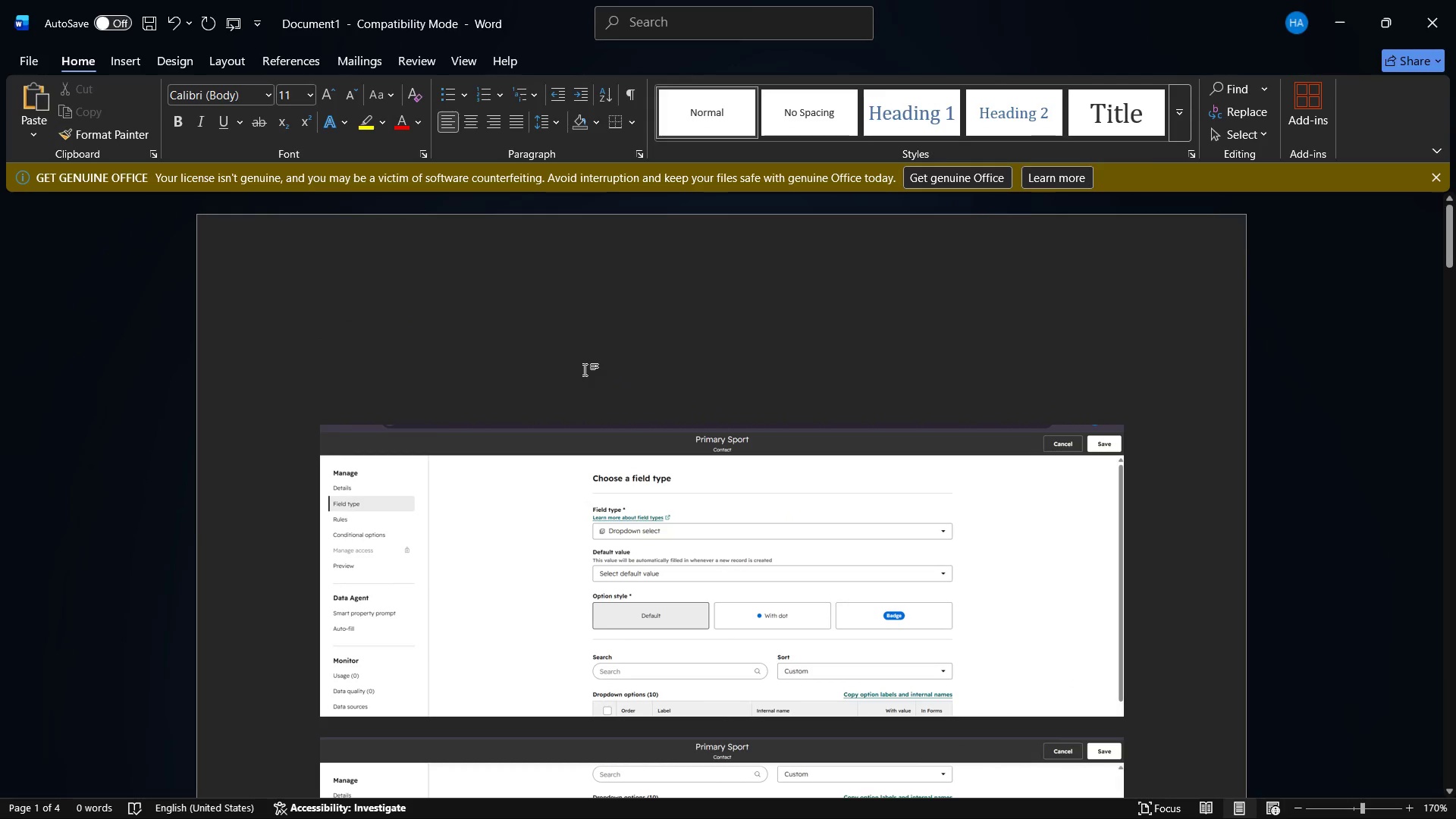 
scroll: coordinate [1048, 665], scroll_direction: up, amount: 4.0
 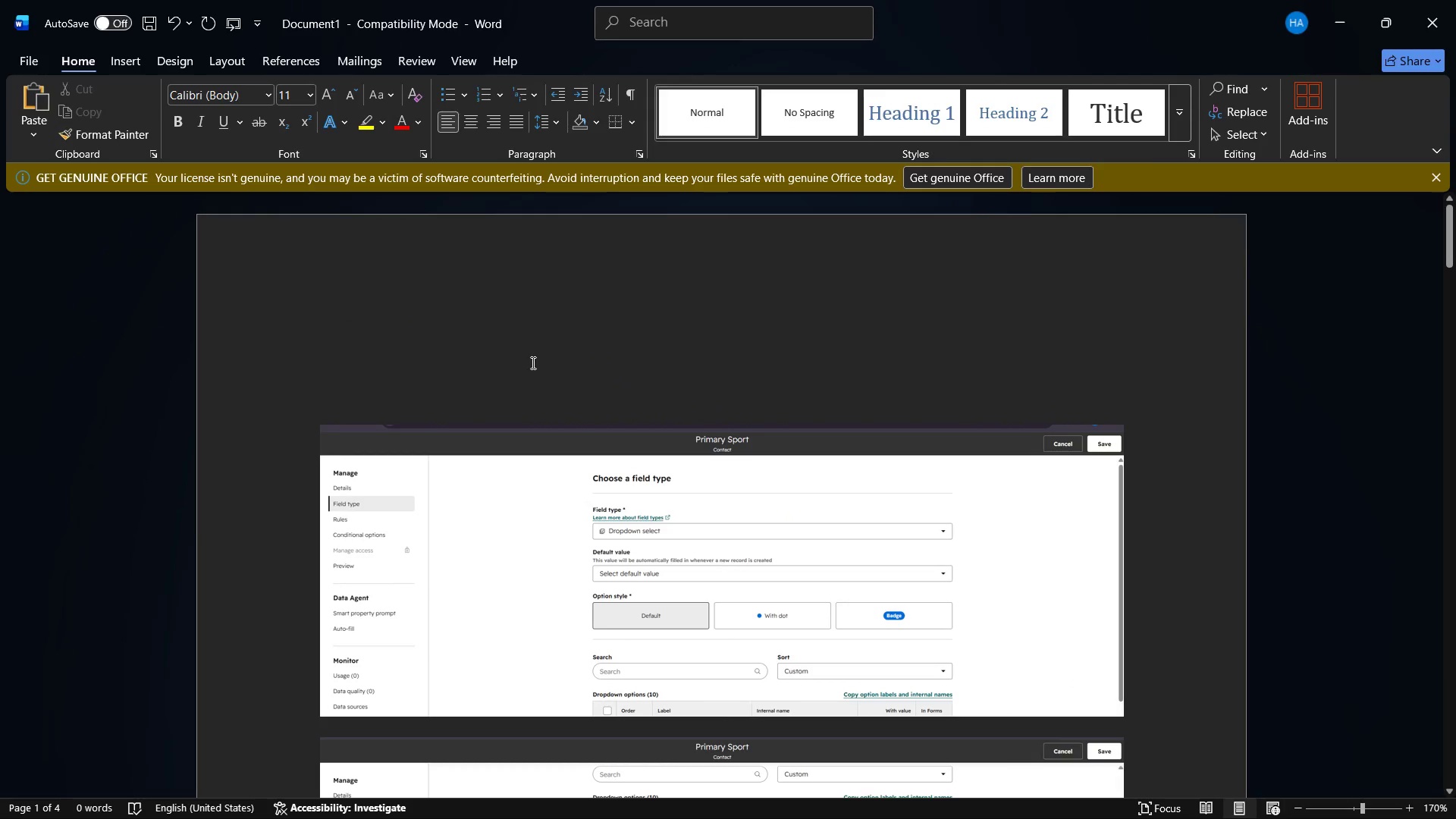 
key(Control+V)
 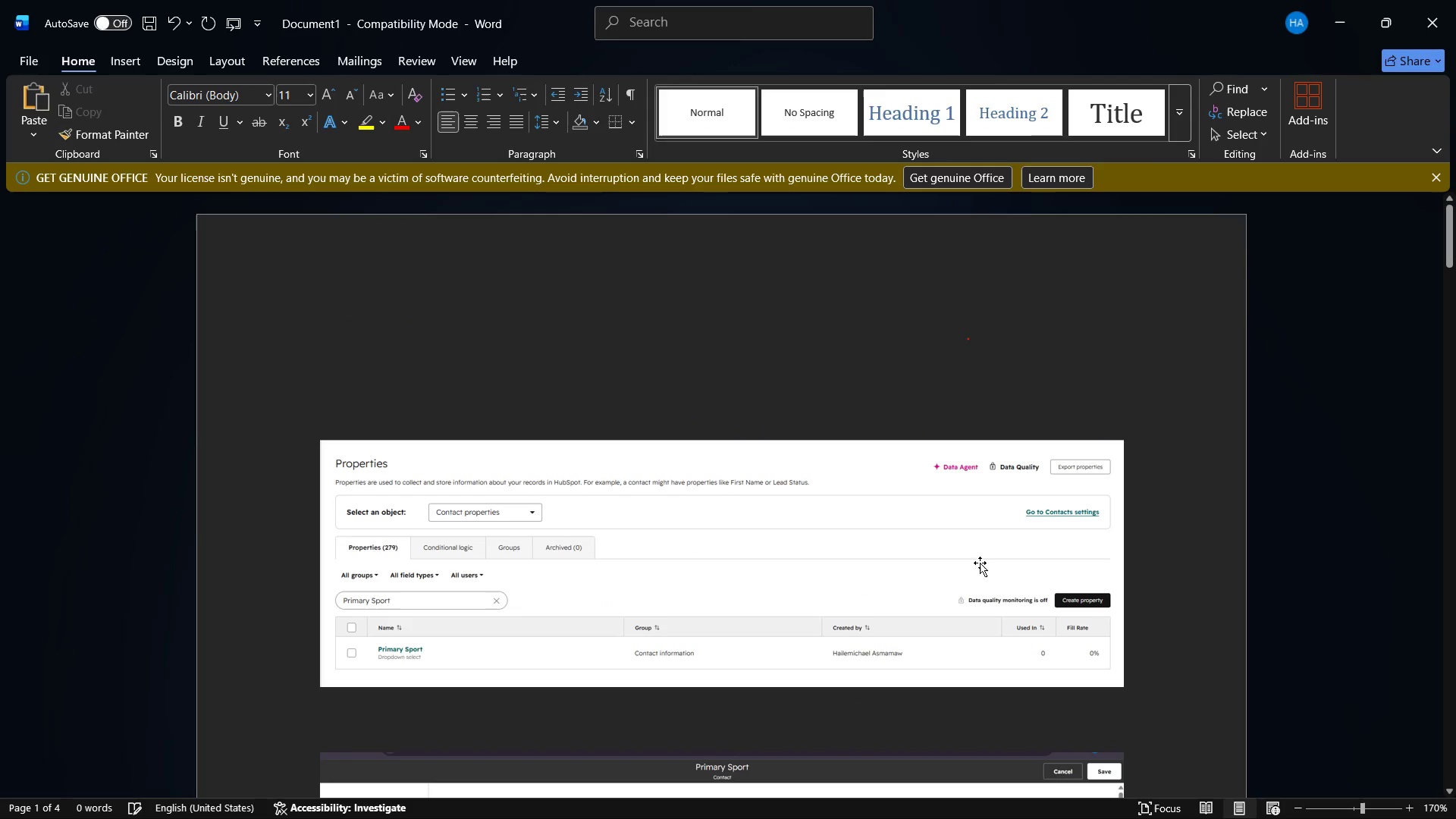 
scroll: coordinate [974, 601], scroll_direction: down, amount: 7.0
 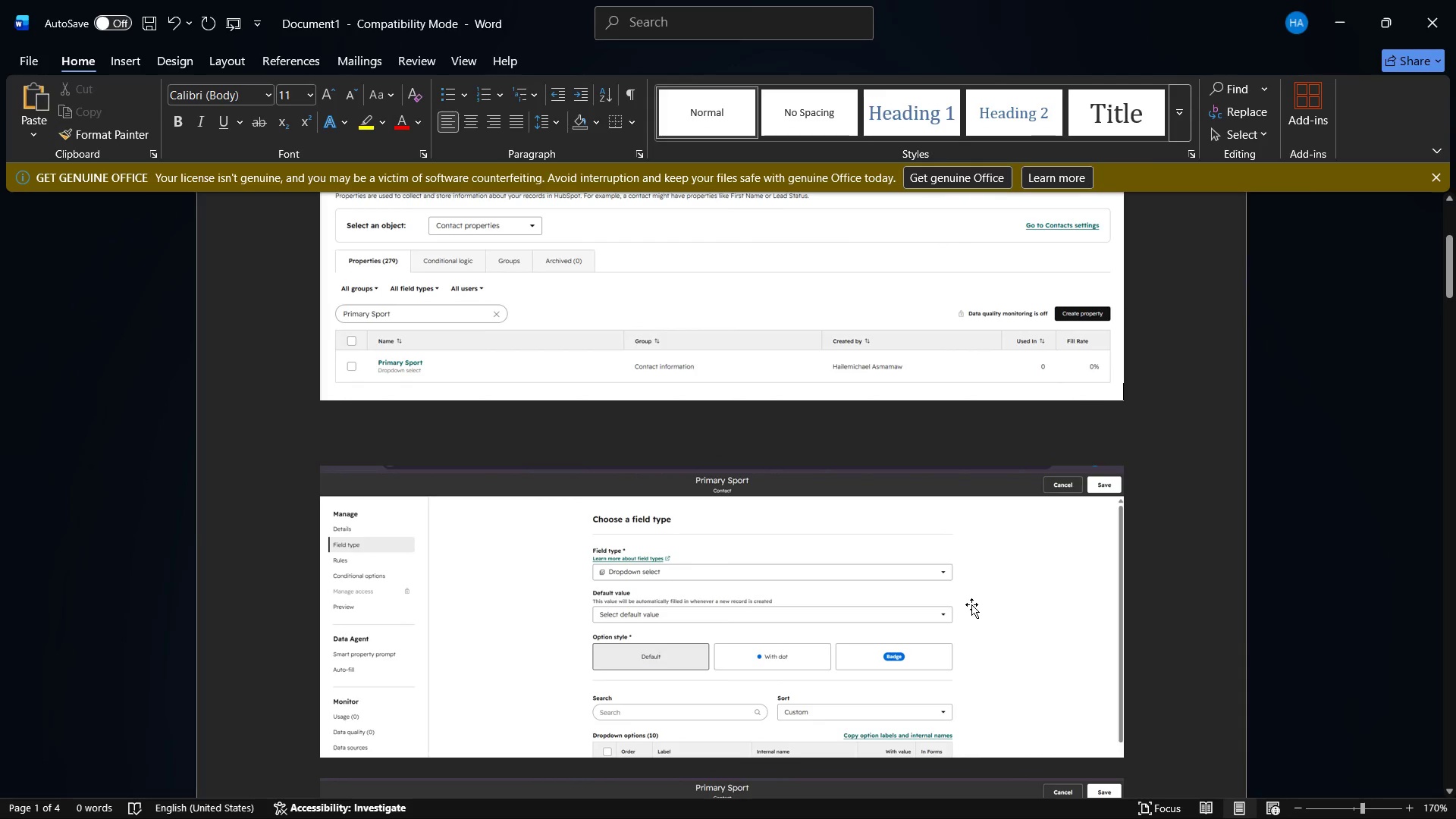 
scroll: coordinate [1021, 613], scroll_direction: up, amount: 4.0
 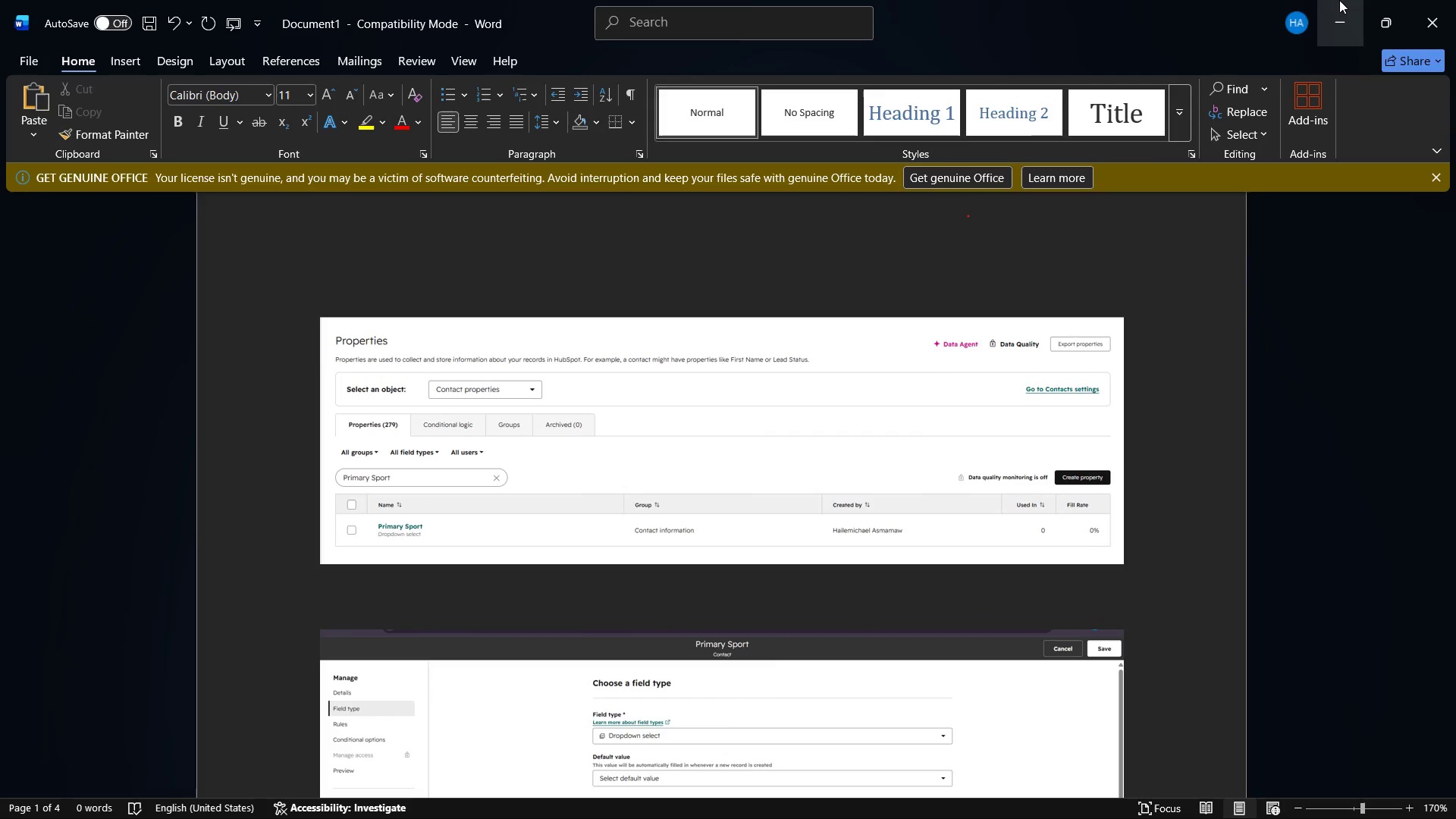 
left_click([1339, 0])
 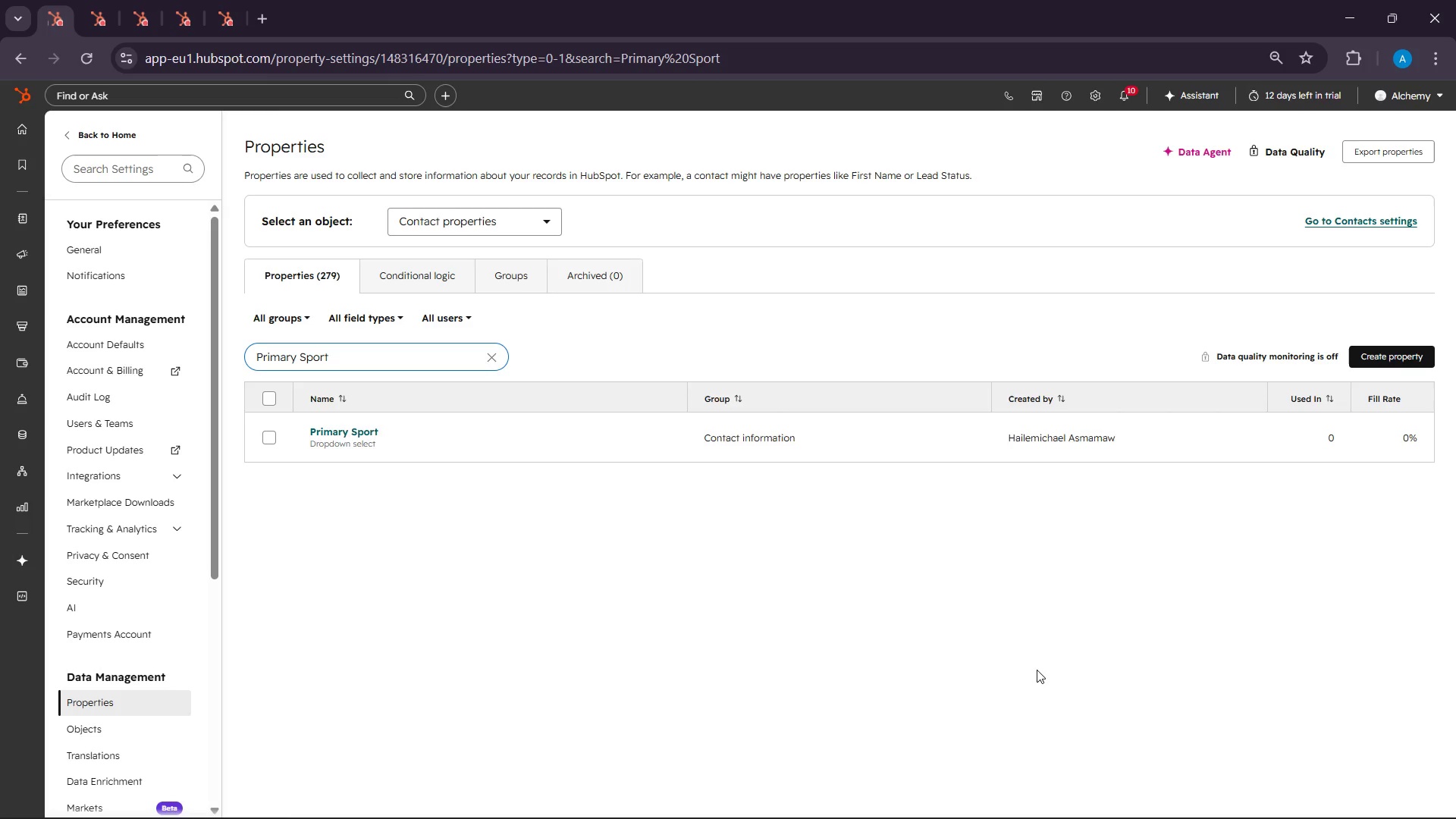 
wait(38.76)
 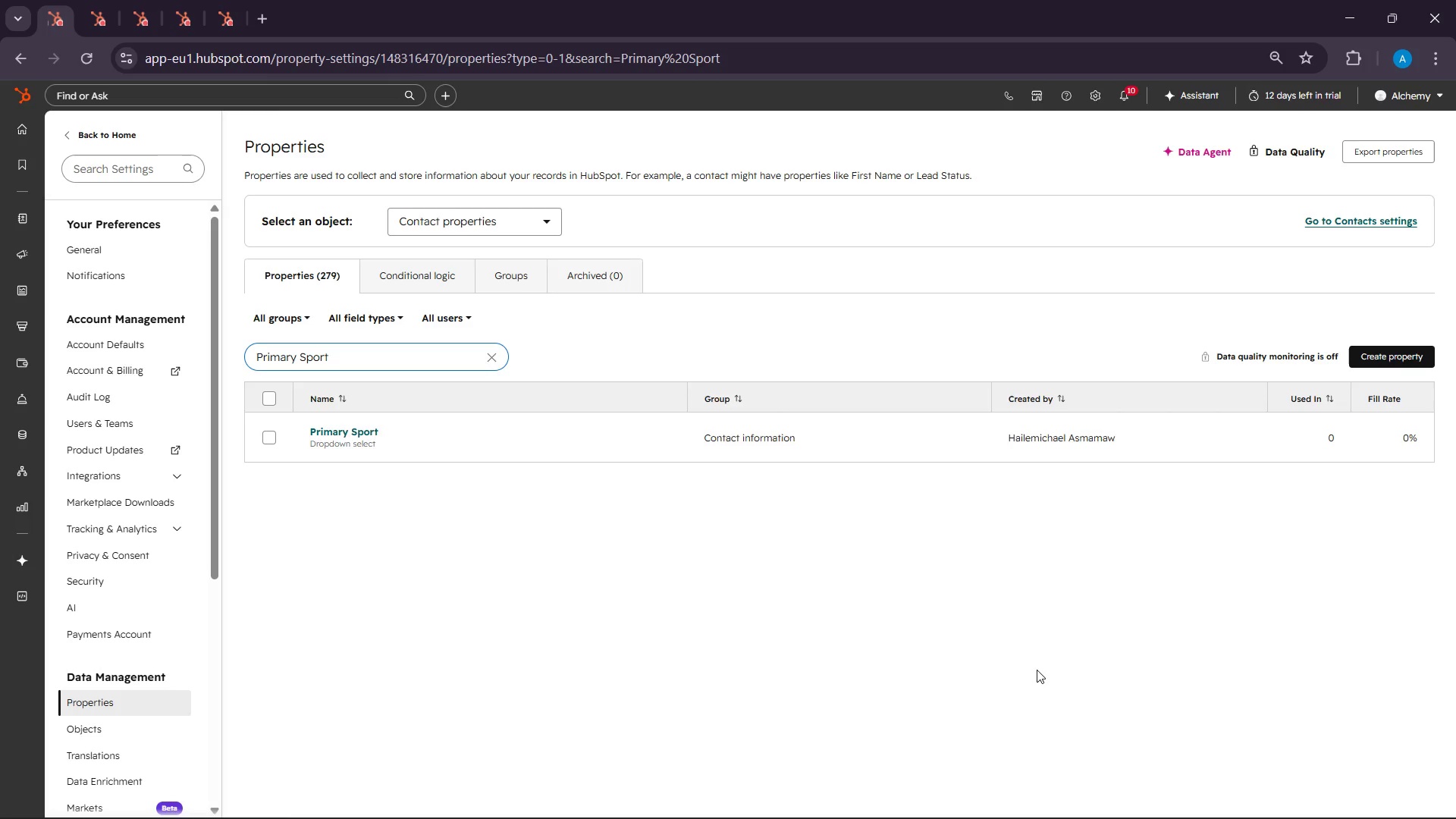 
left_click([97, 0])
 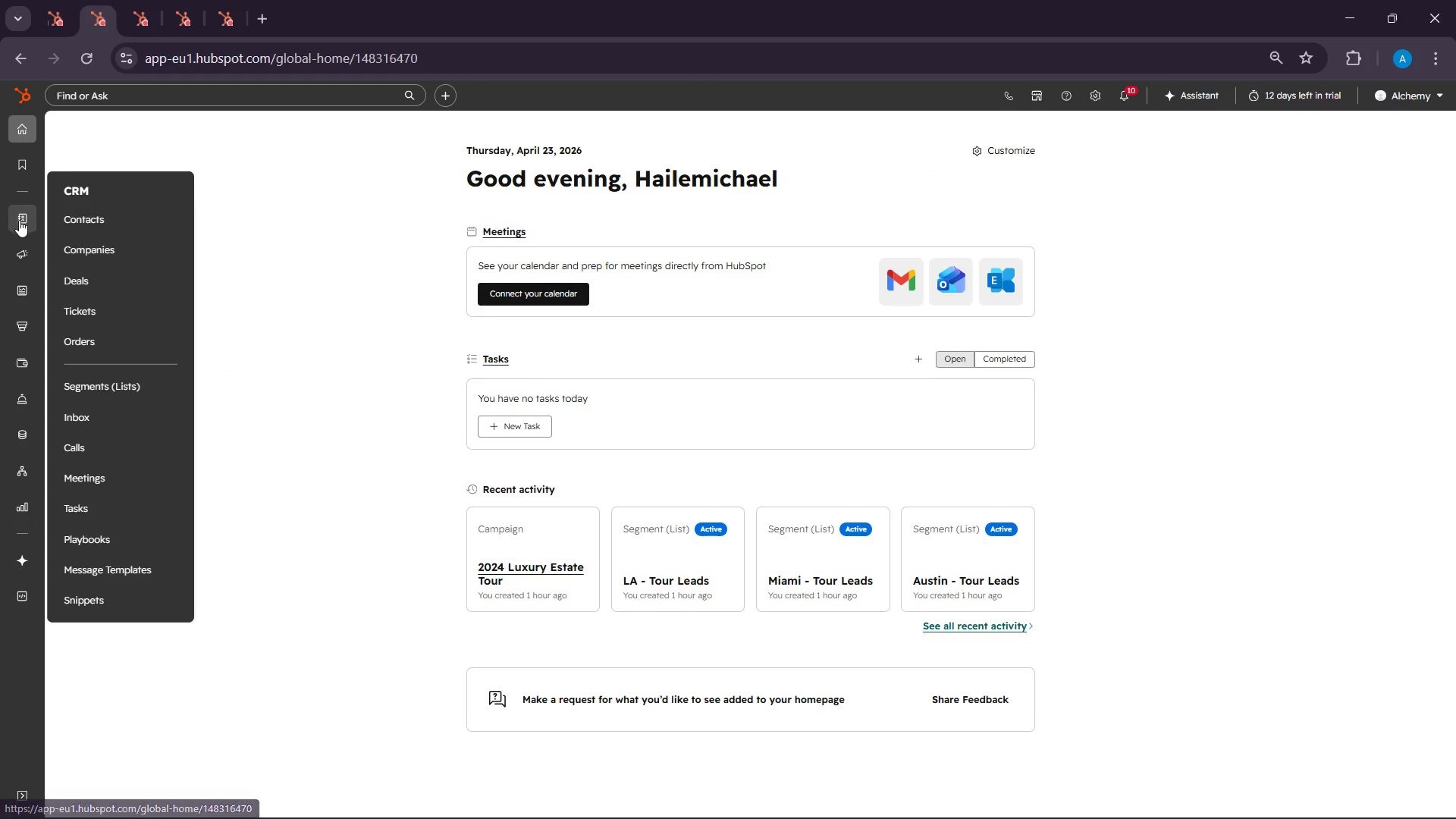 
left_click([129, 222])
 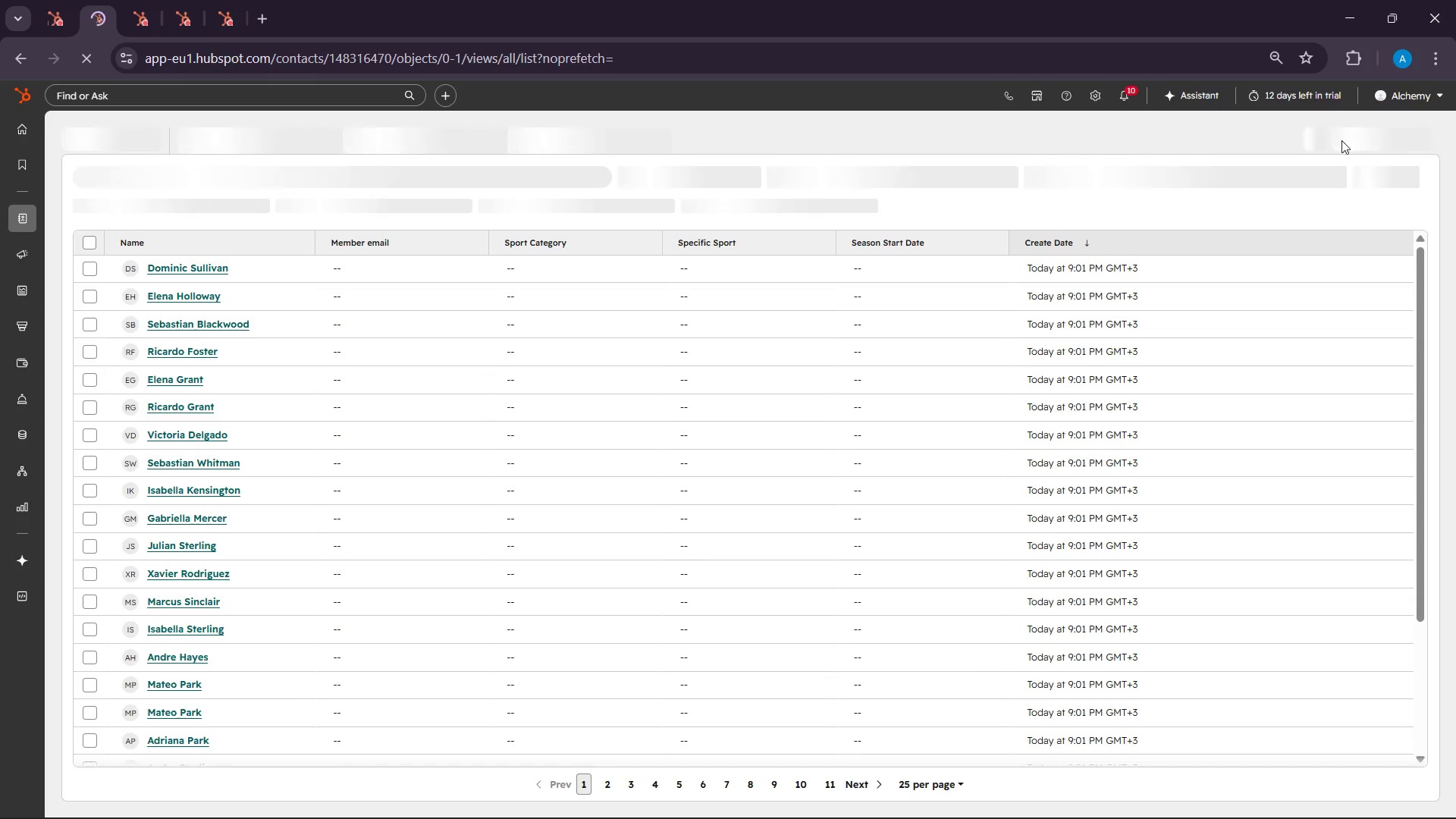 
wait(17.73)
 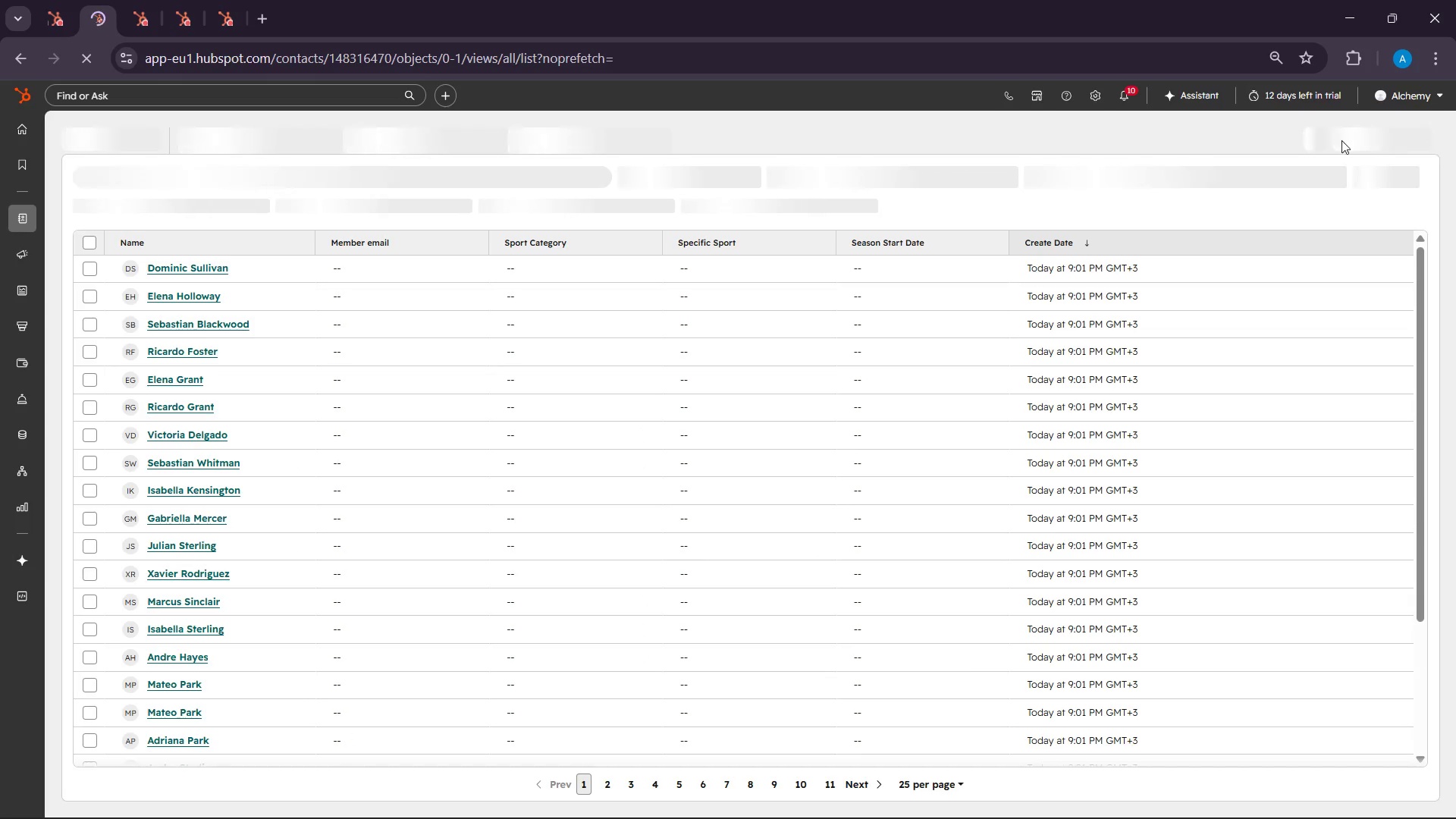 
left_click([1412, 140])
 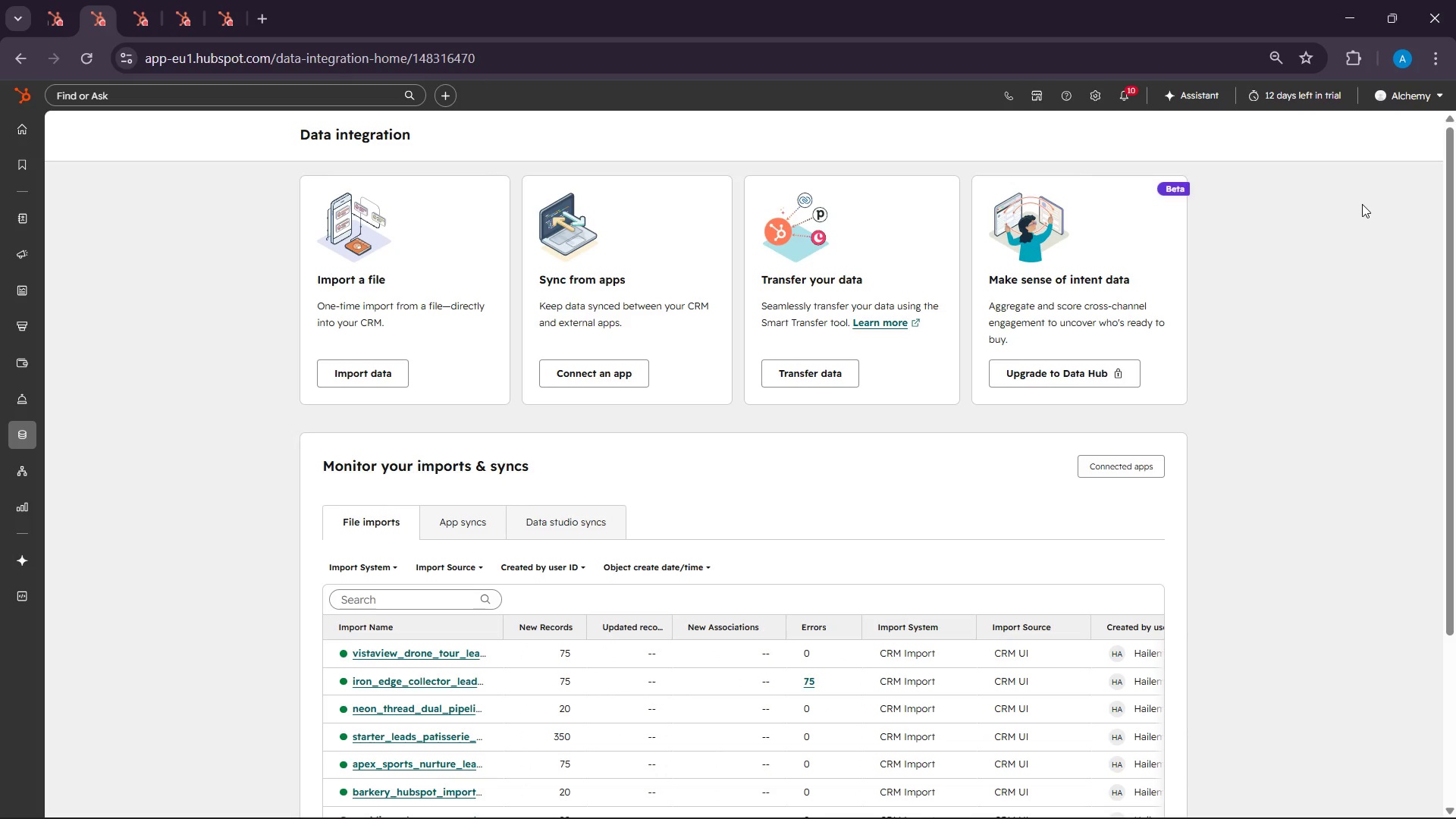 
wait(17.58)
 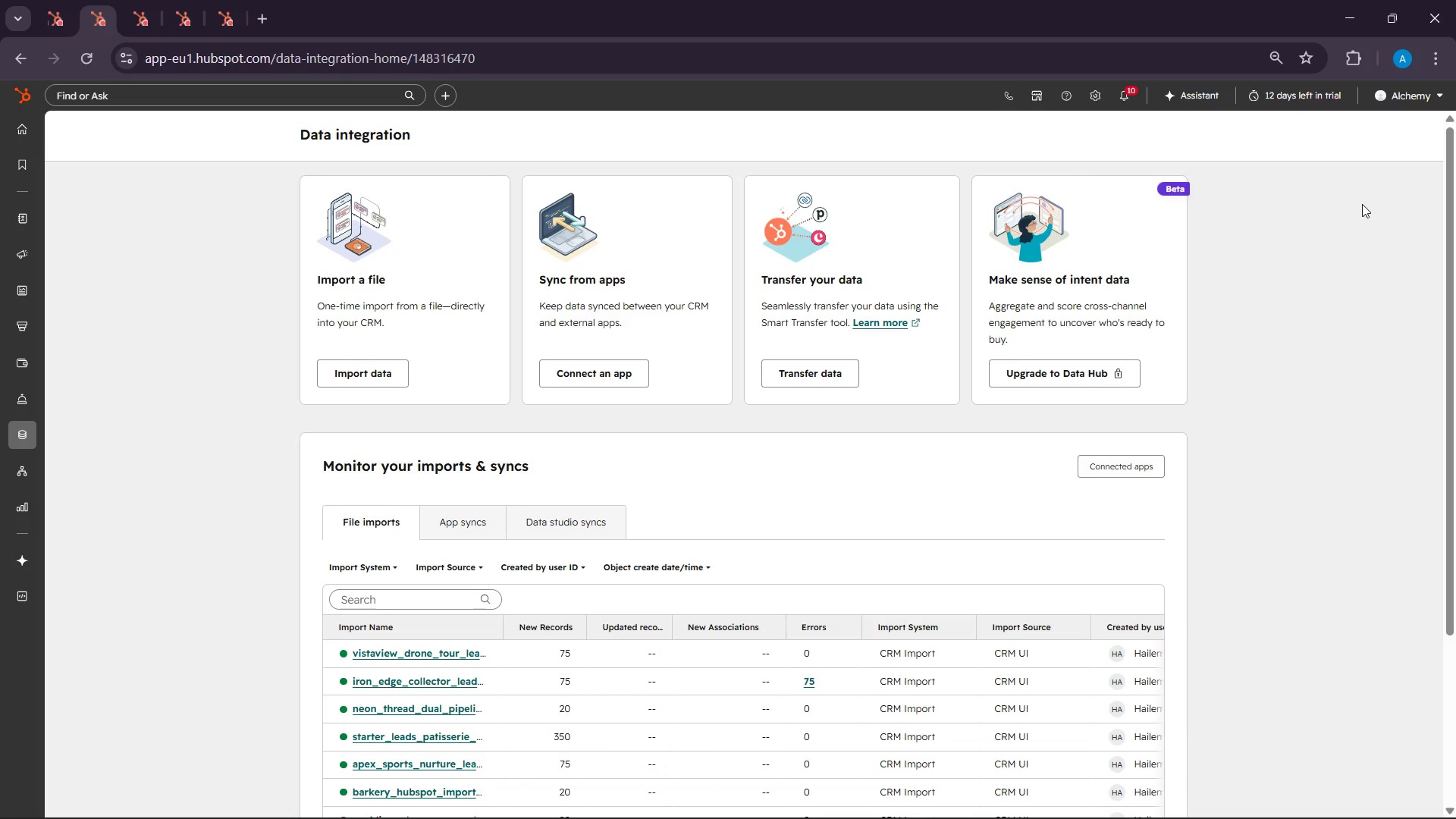 
left_click([337, 369])
 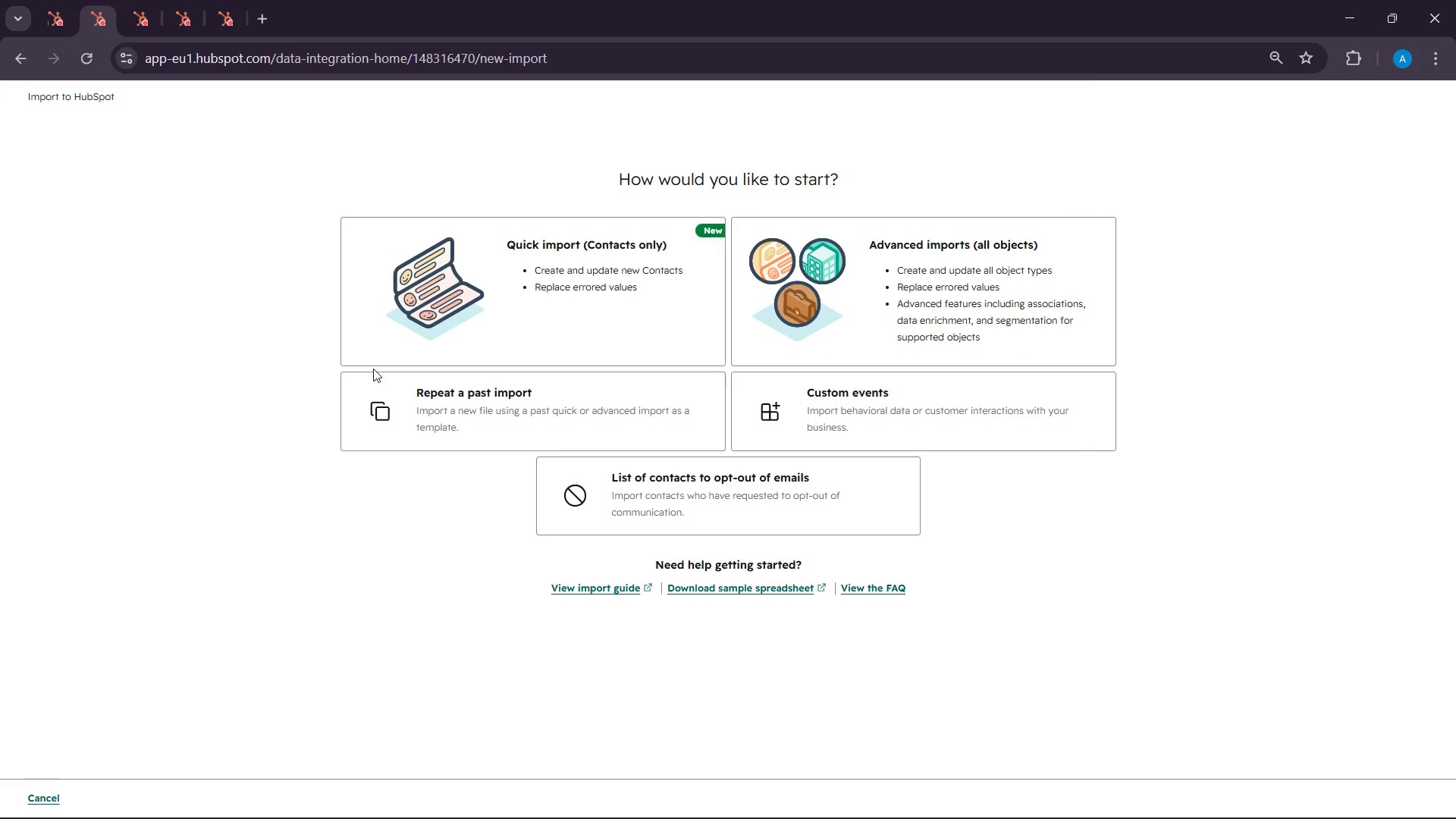 
wait(8.38)
 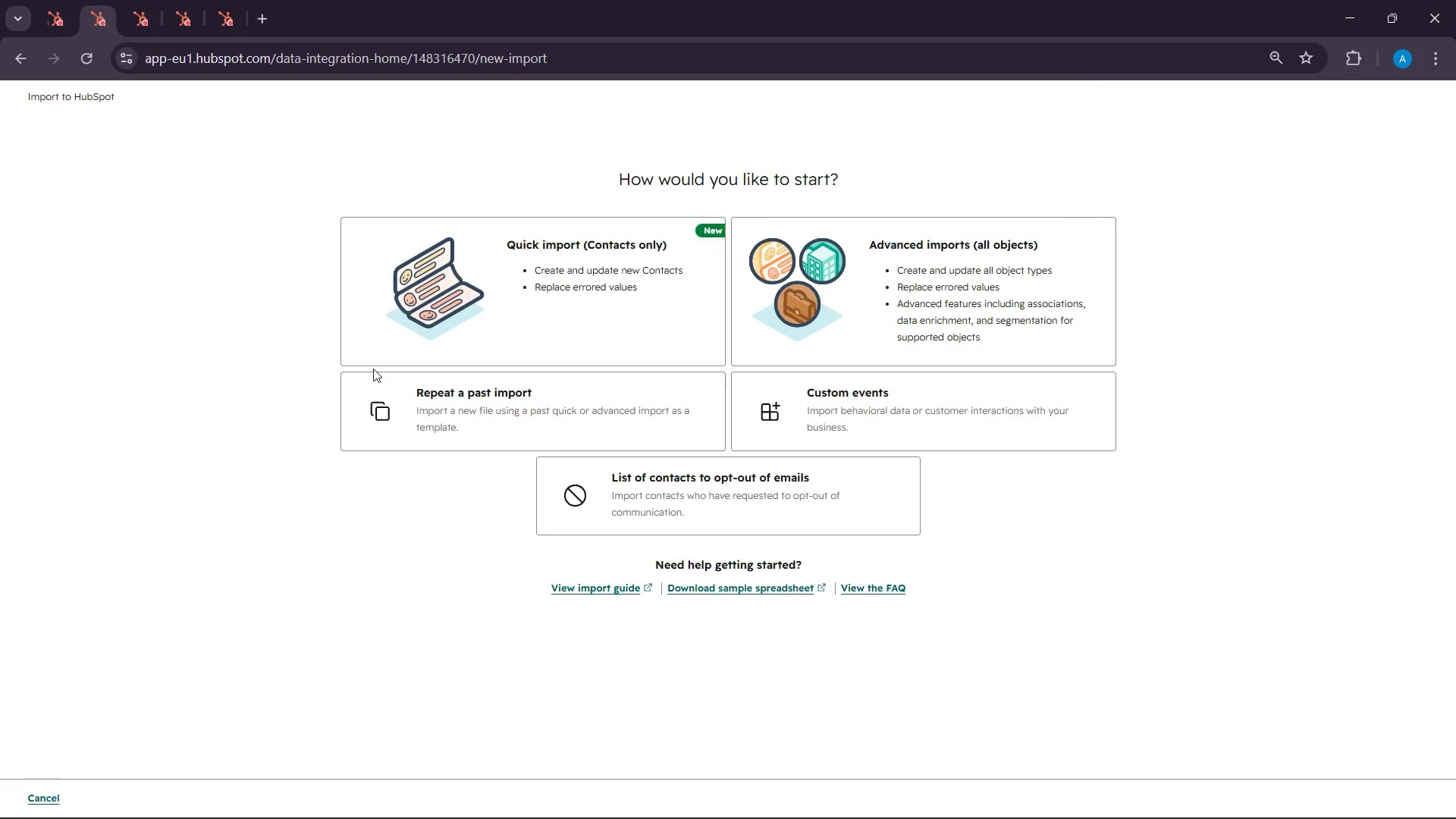 
left_click([584, 339])
 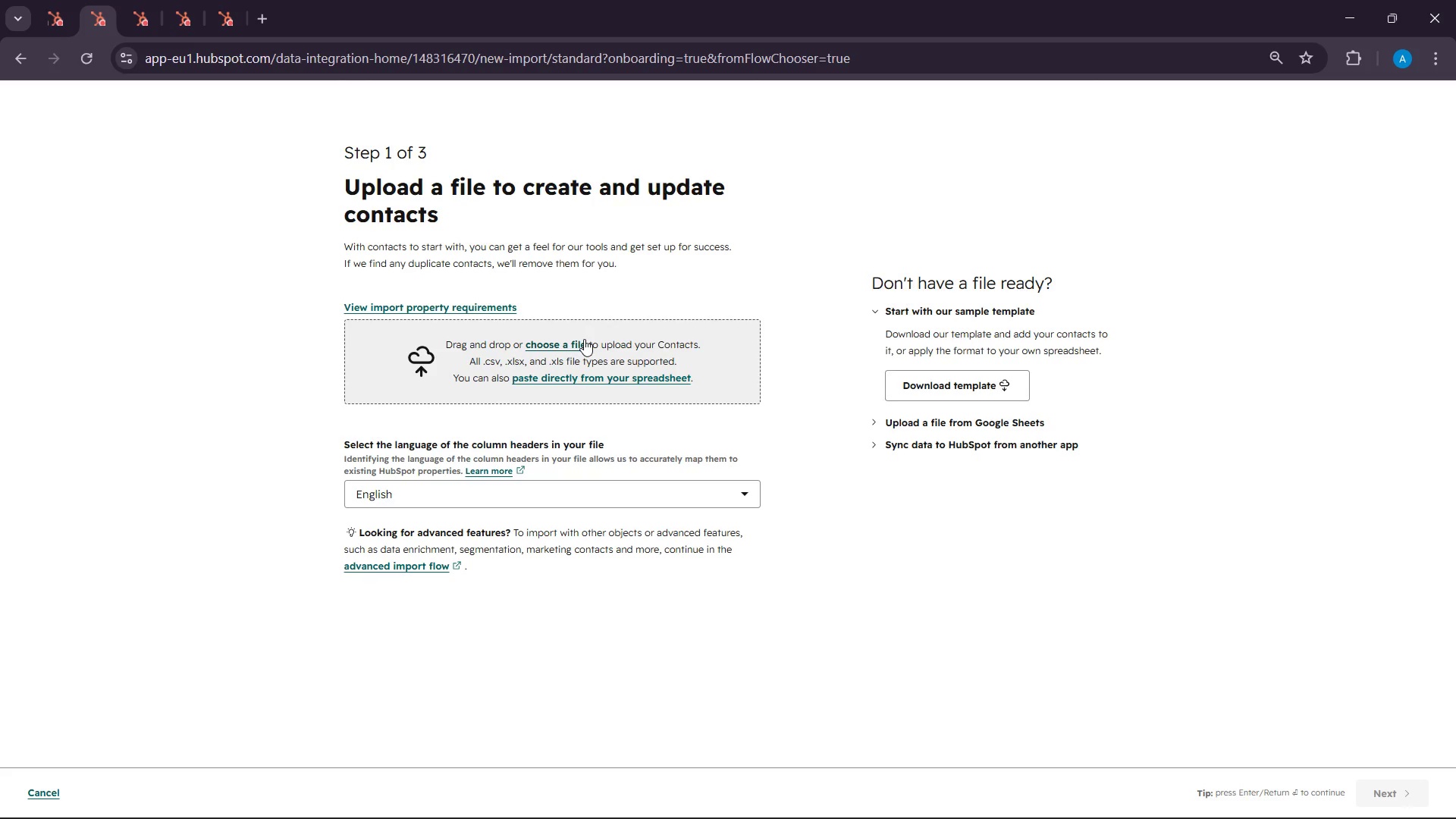 
wait(22.73)
 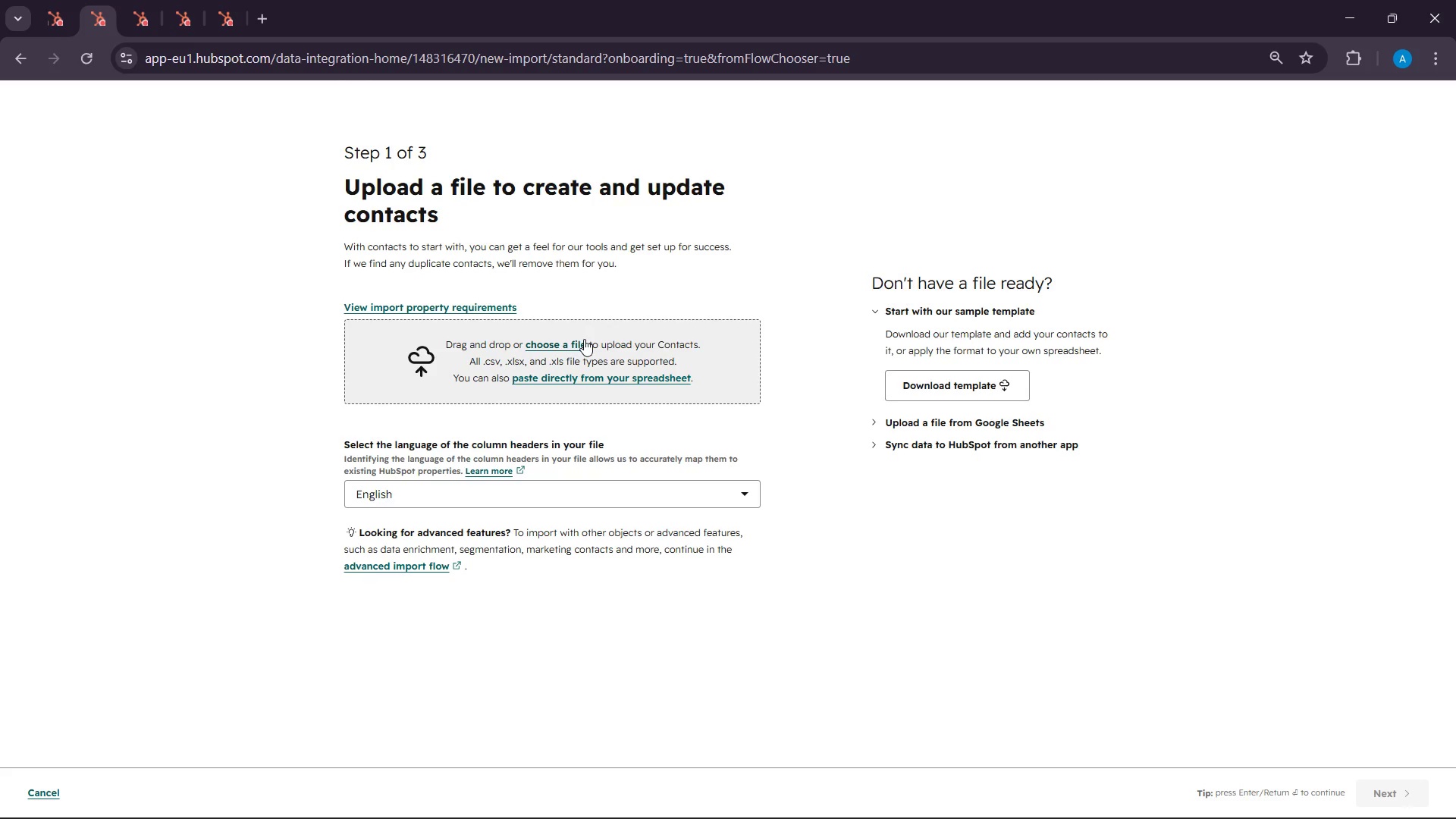 
left_click([563, 347])
 